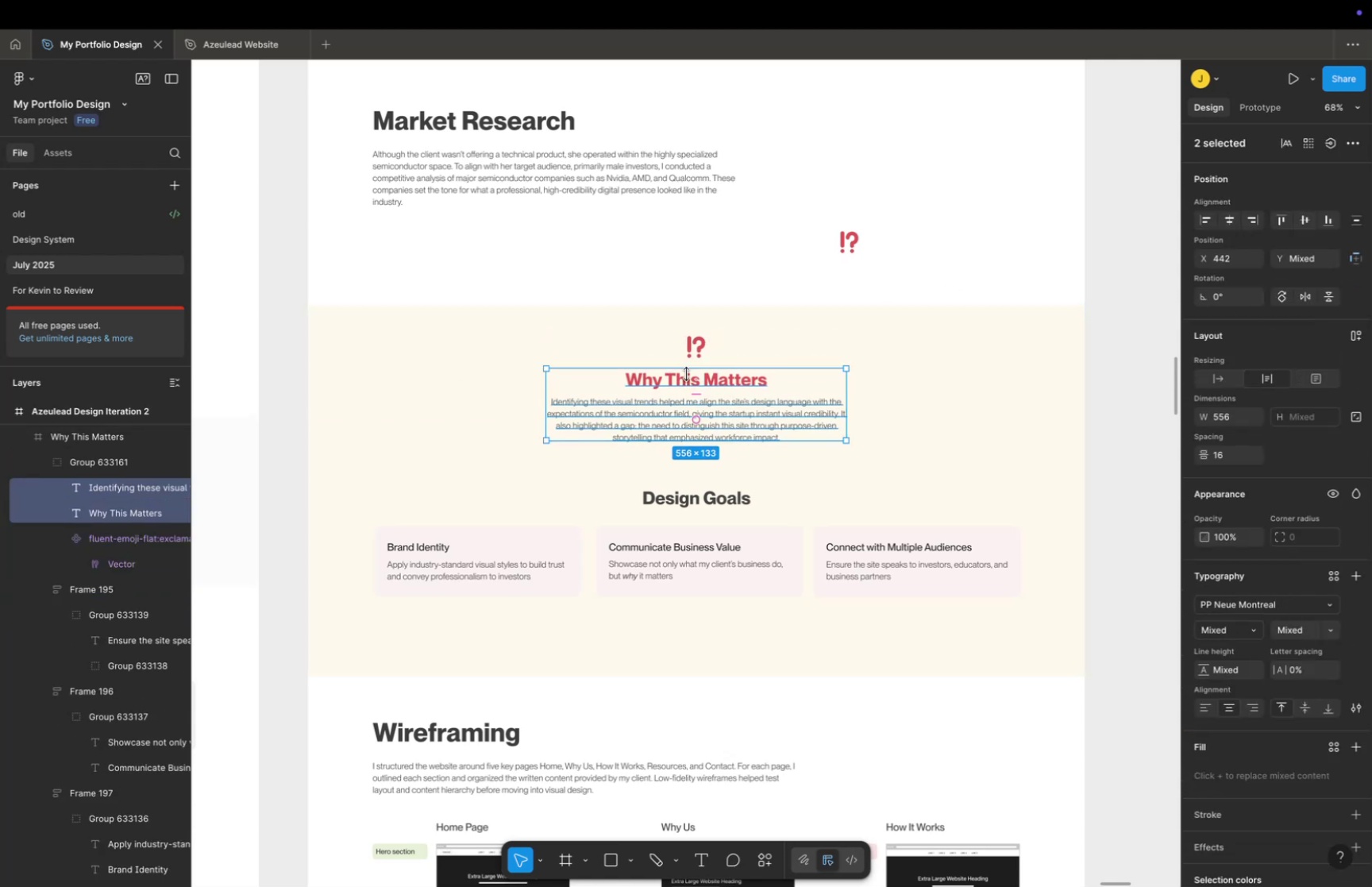 
key(Shift+A)
 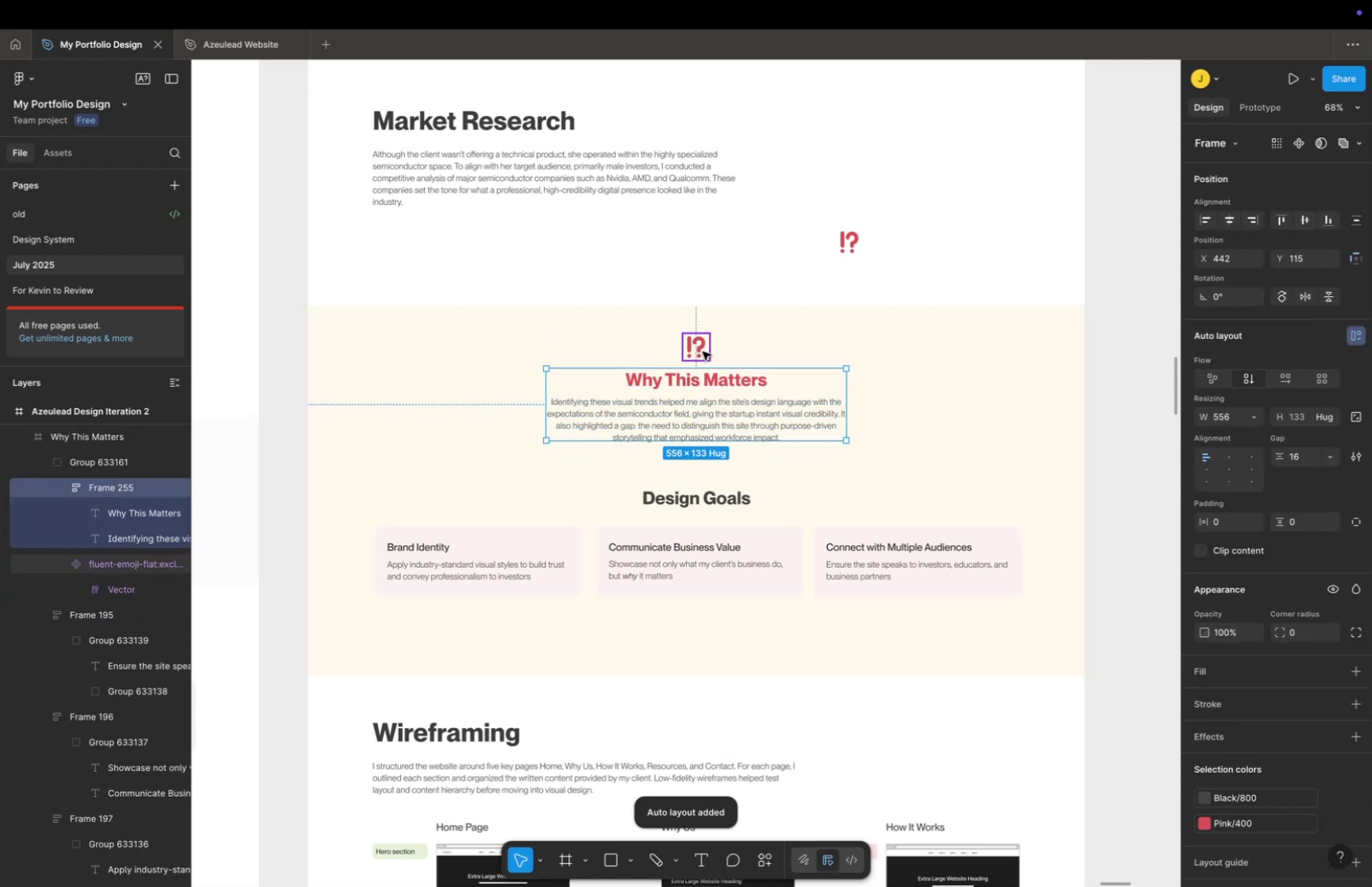 
left_click([703, 351])
 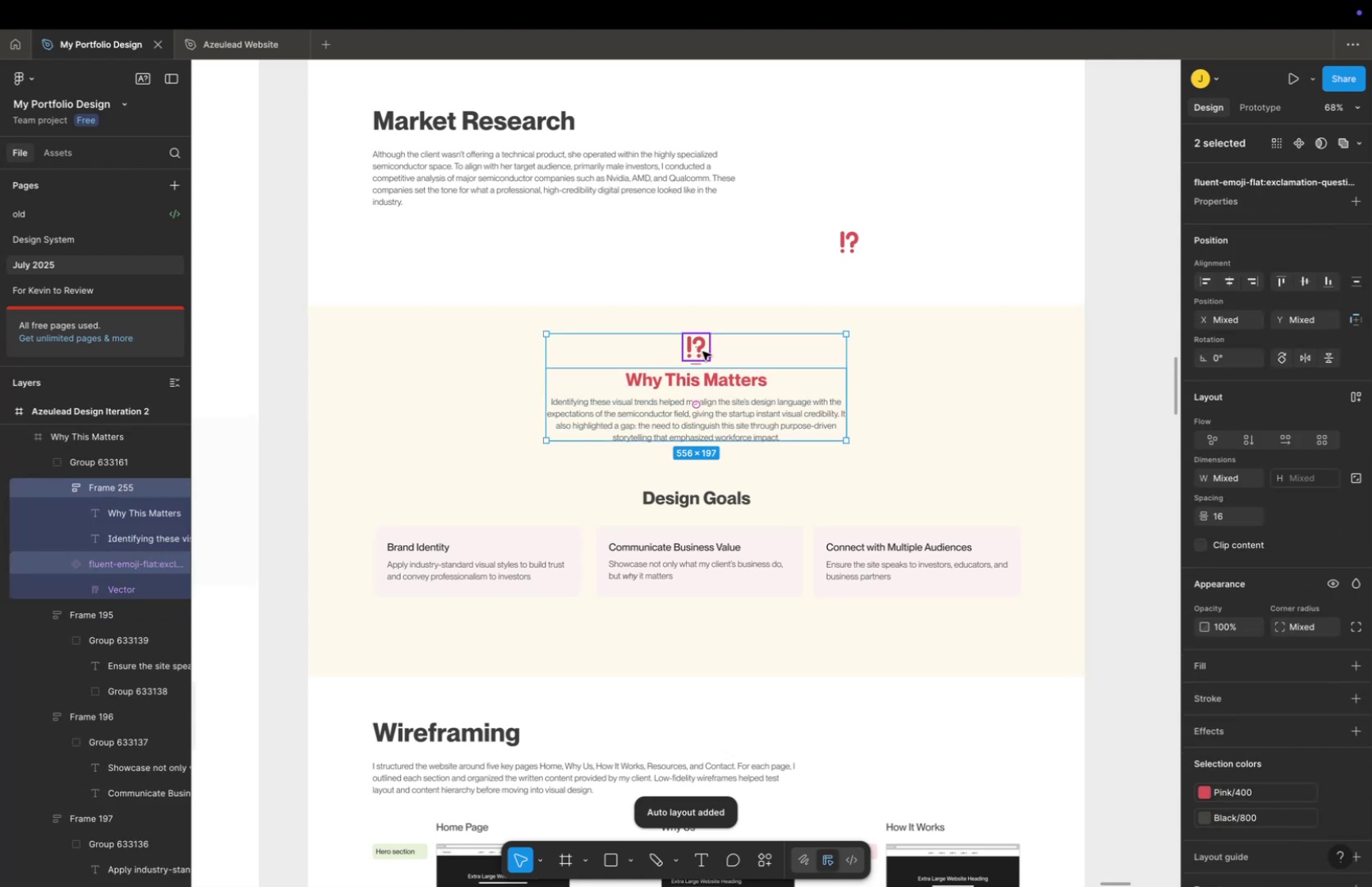 
key(Shift+A)
 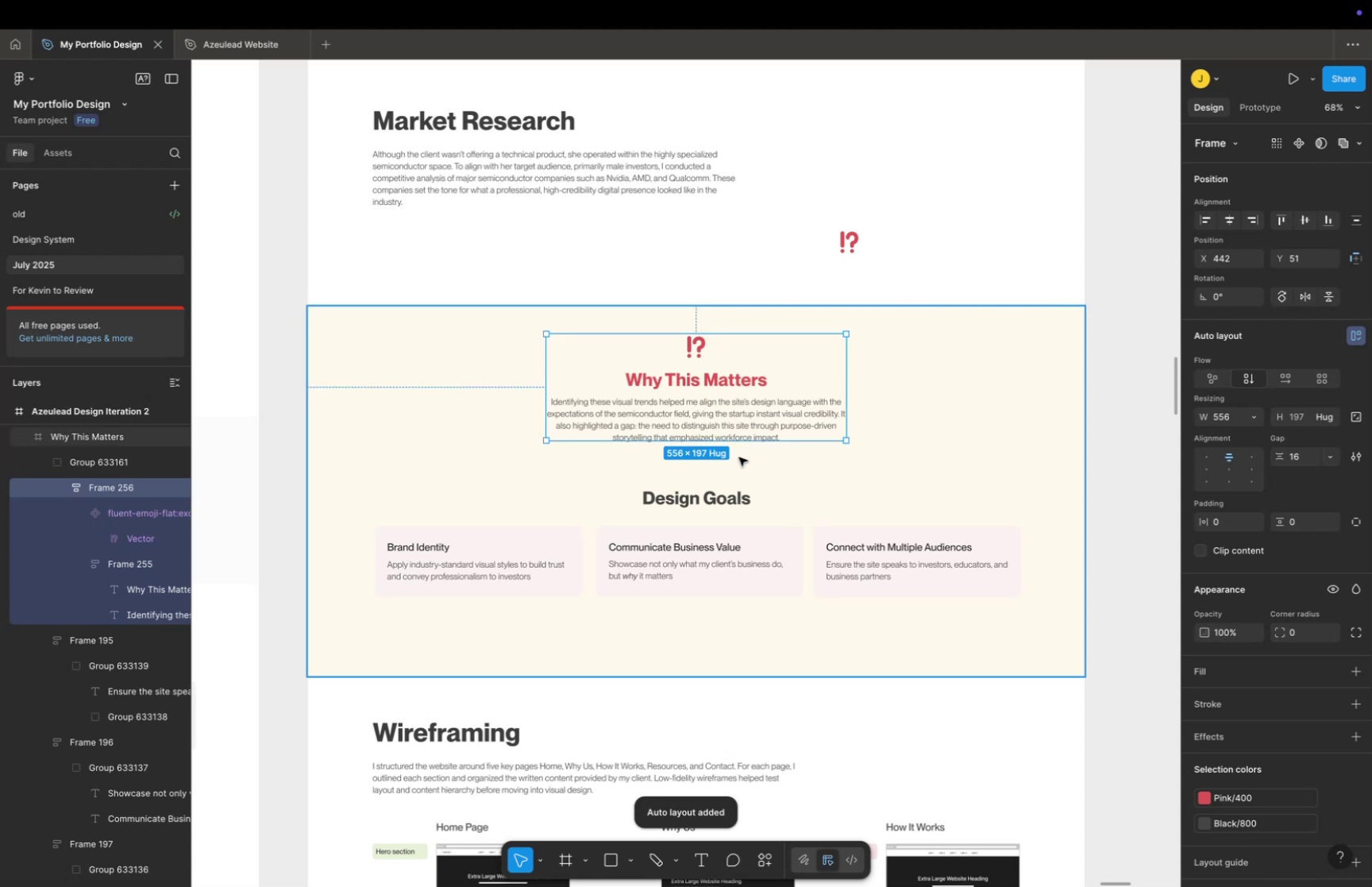 
hold_key(key=CommandLeft, duration=0.51)
 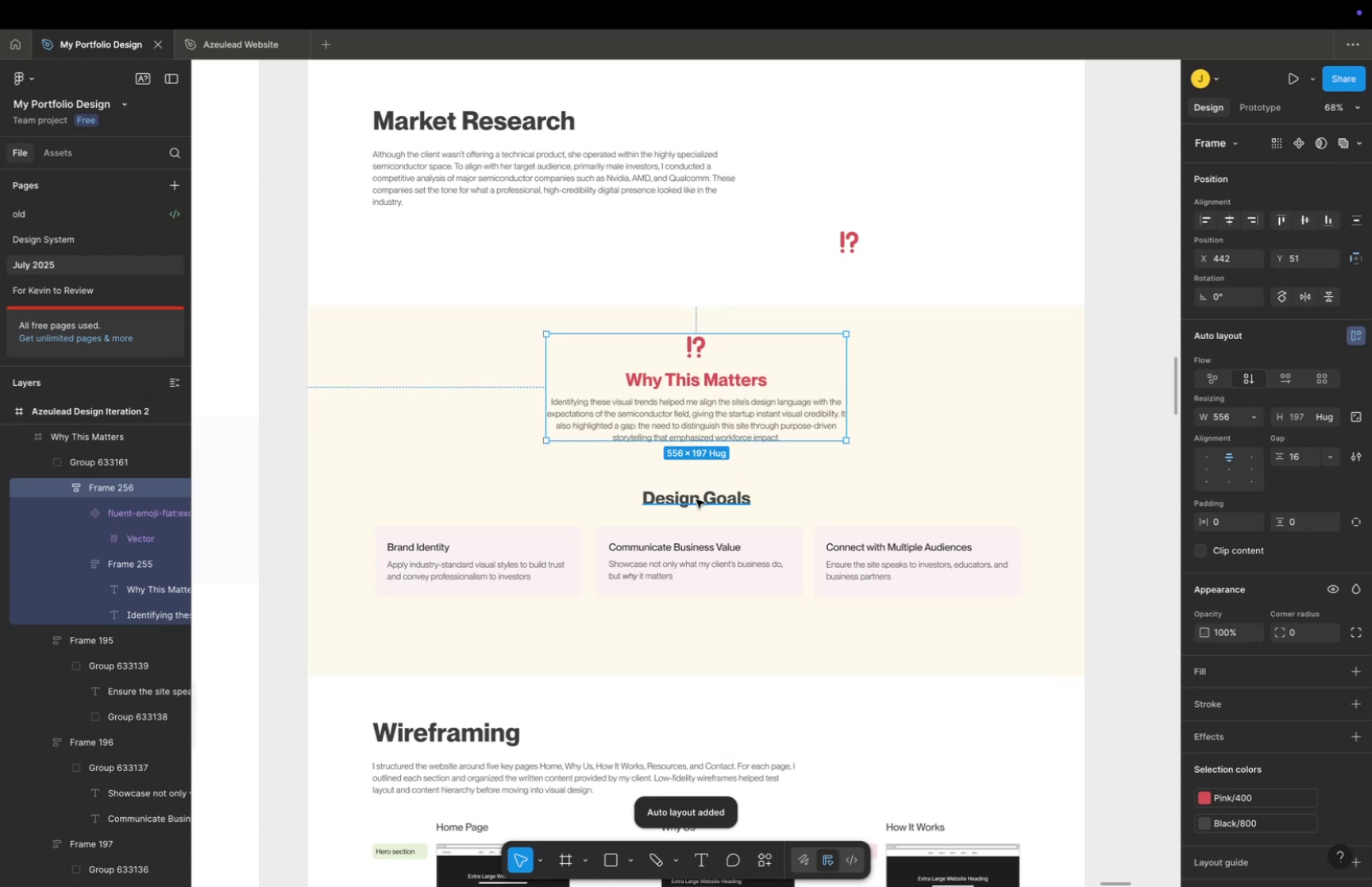 
hold_key(key=OptionLeft, duration=0.91)
 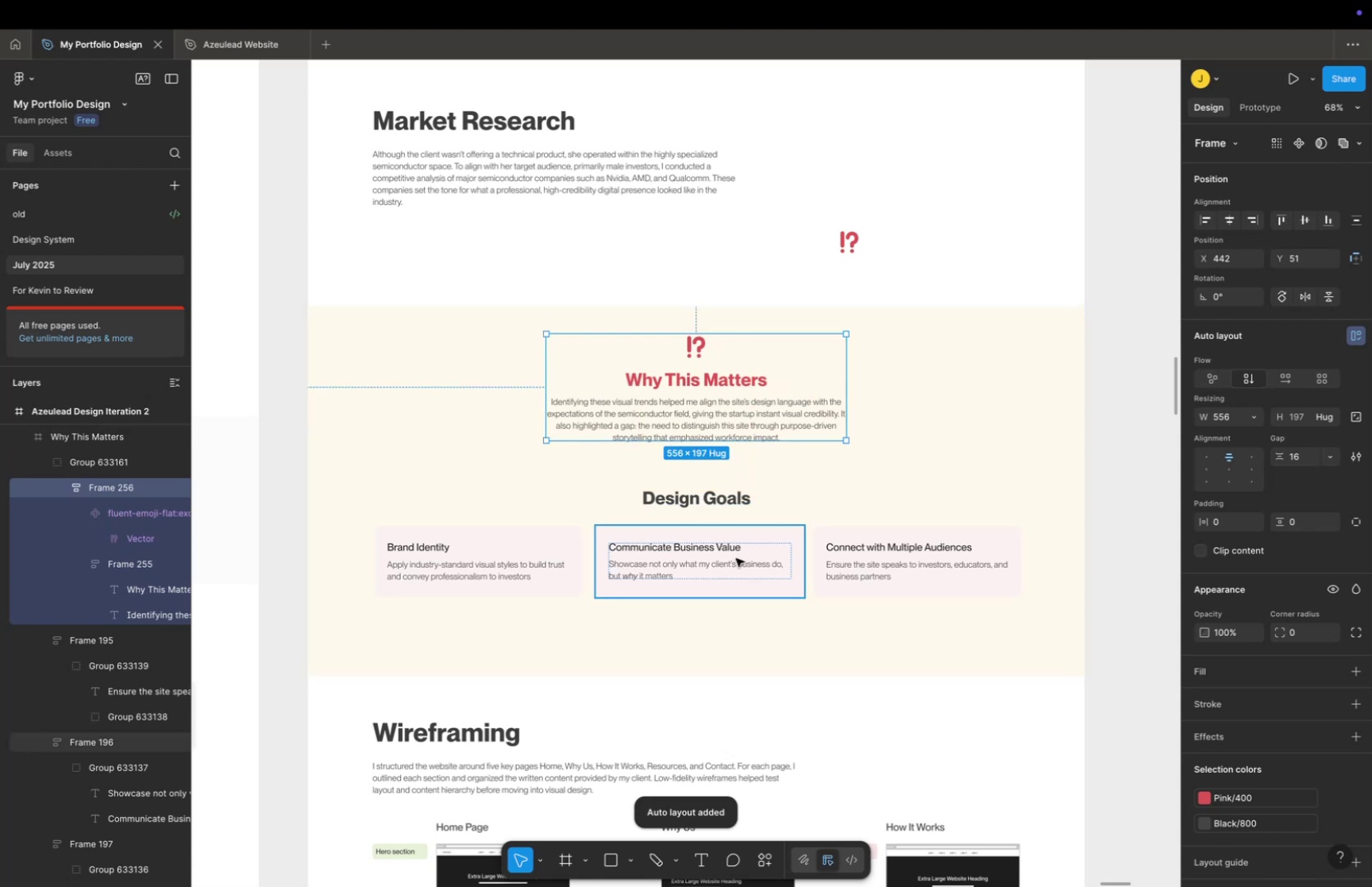 
left_click([736, 557])
 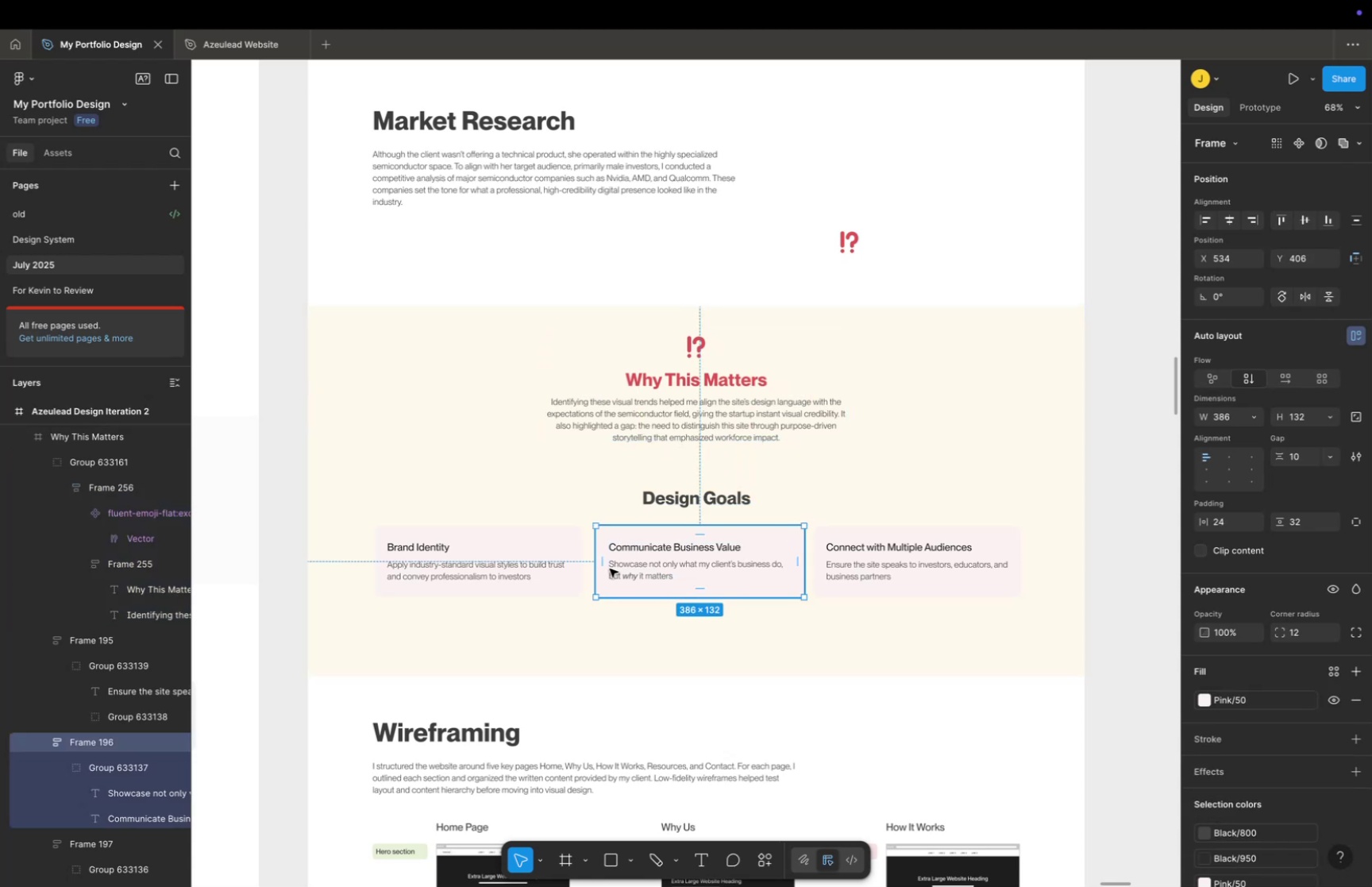 
hold_key(key=ShiftLeft, duration=1.41)
left_click([583, 560])
 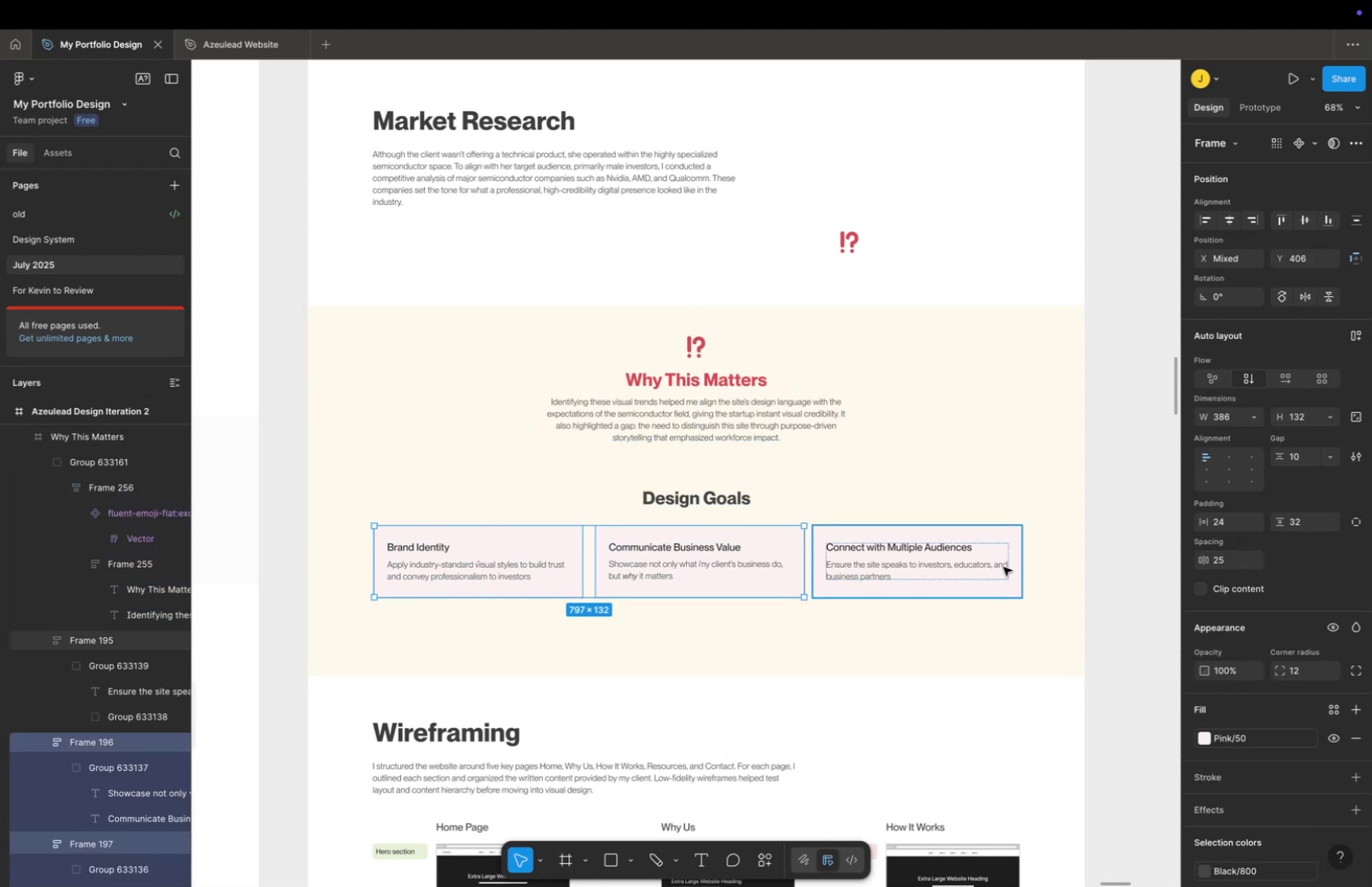 
left_click([1004, 566])
 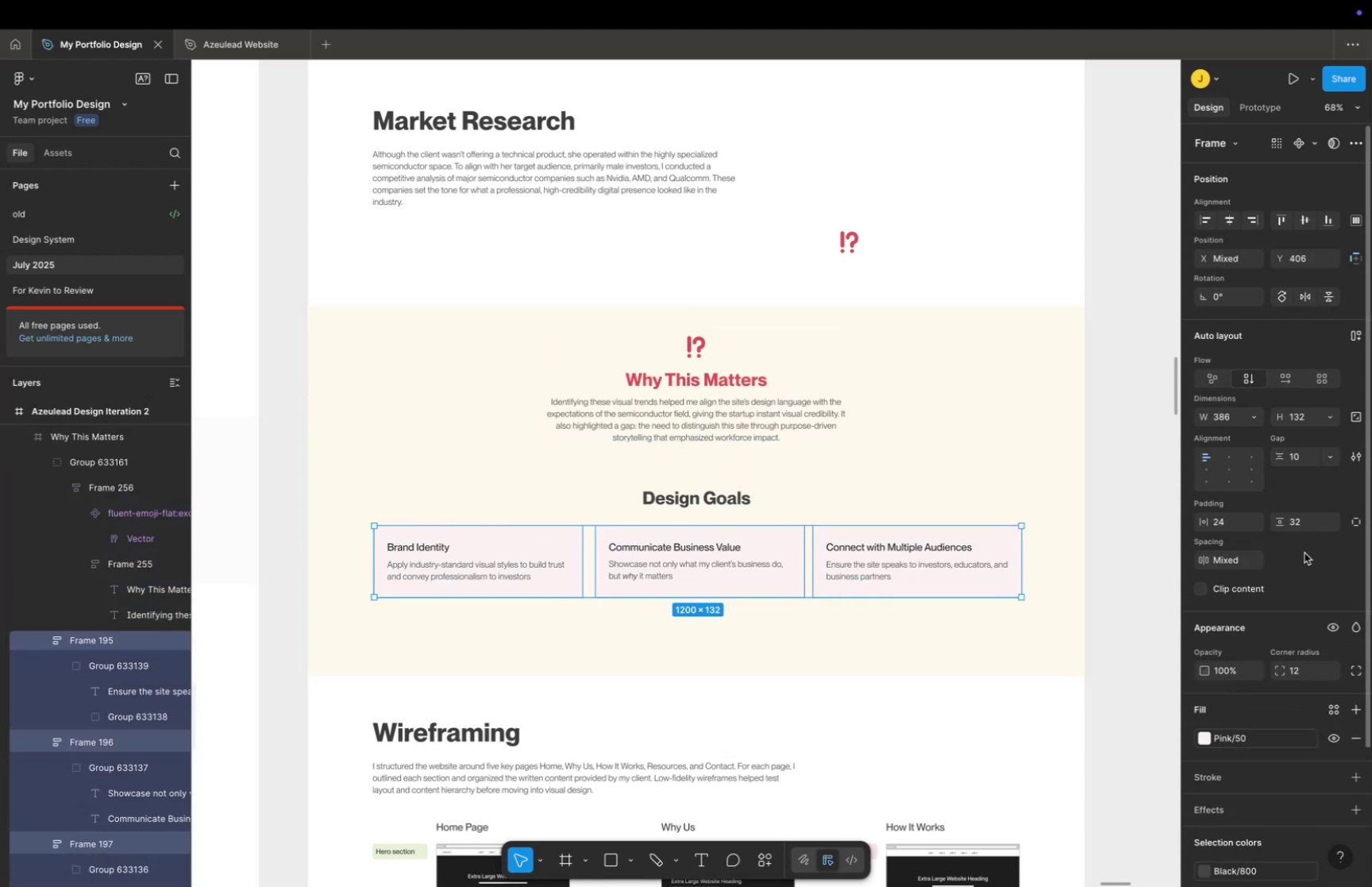 
scroll: coordinate [1317, 548], scroll_direction: down, amount: 1.0
 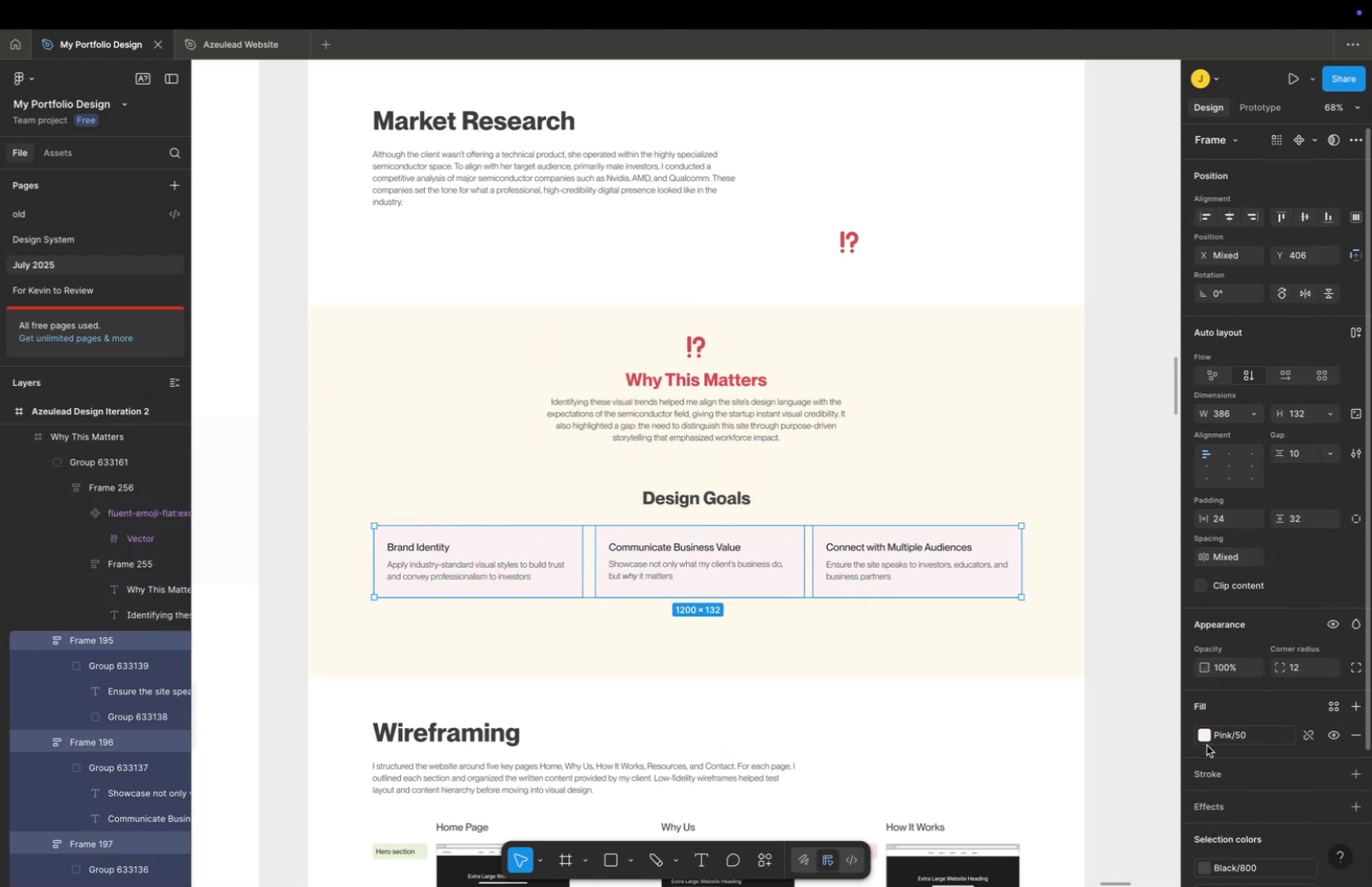 
left_click([1209, 736])
 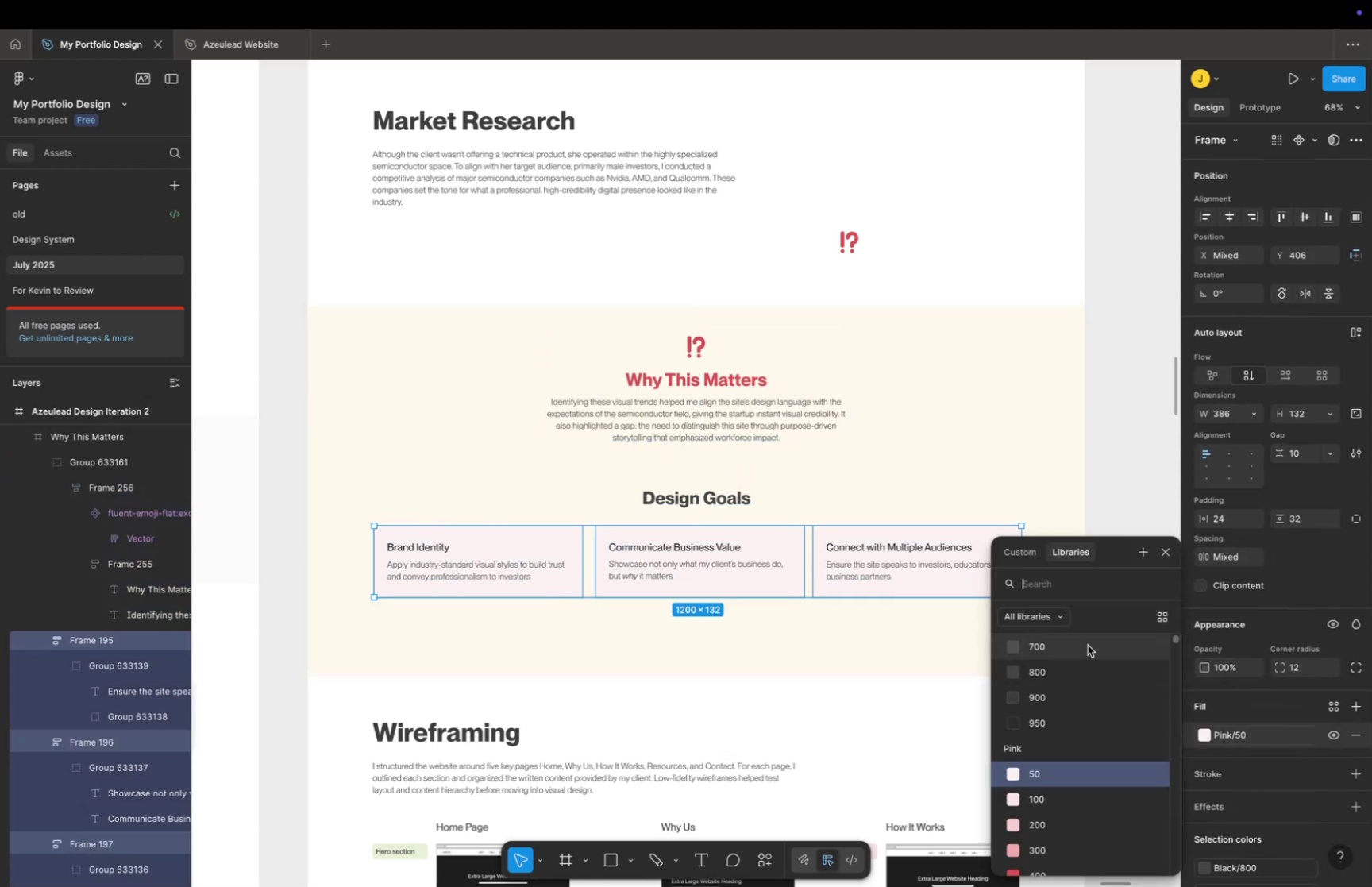 
scroll: coordinate [1084, 673], scroll_direction: up, amount: 15.0
 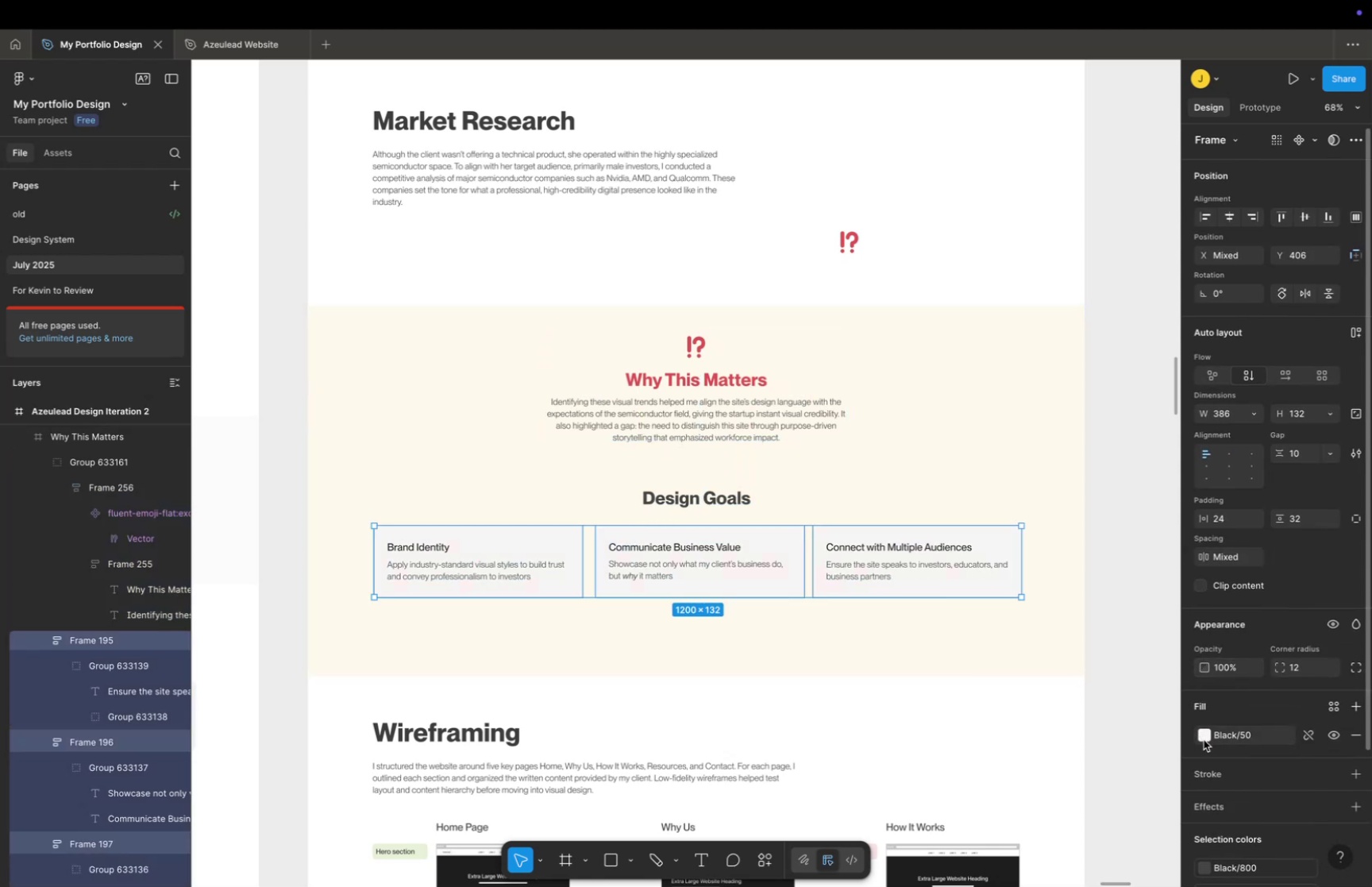 
scroll: coordinate [1069, 727], scroll_direction: down, amount: 16.0
 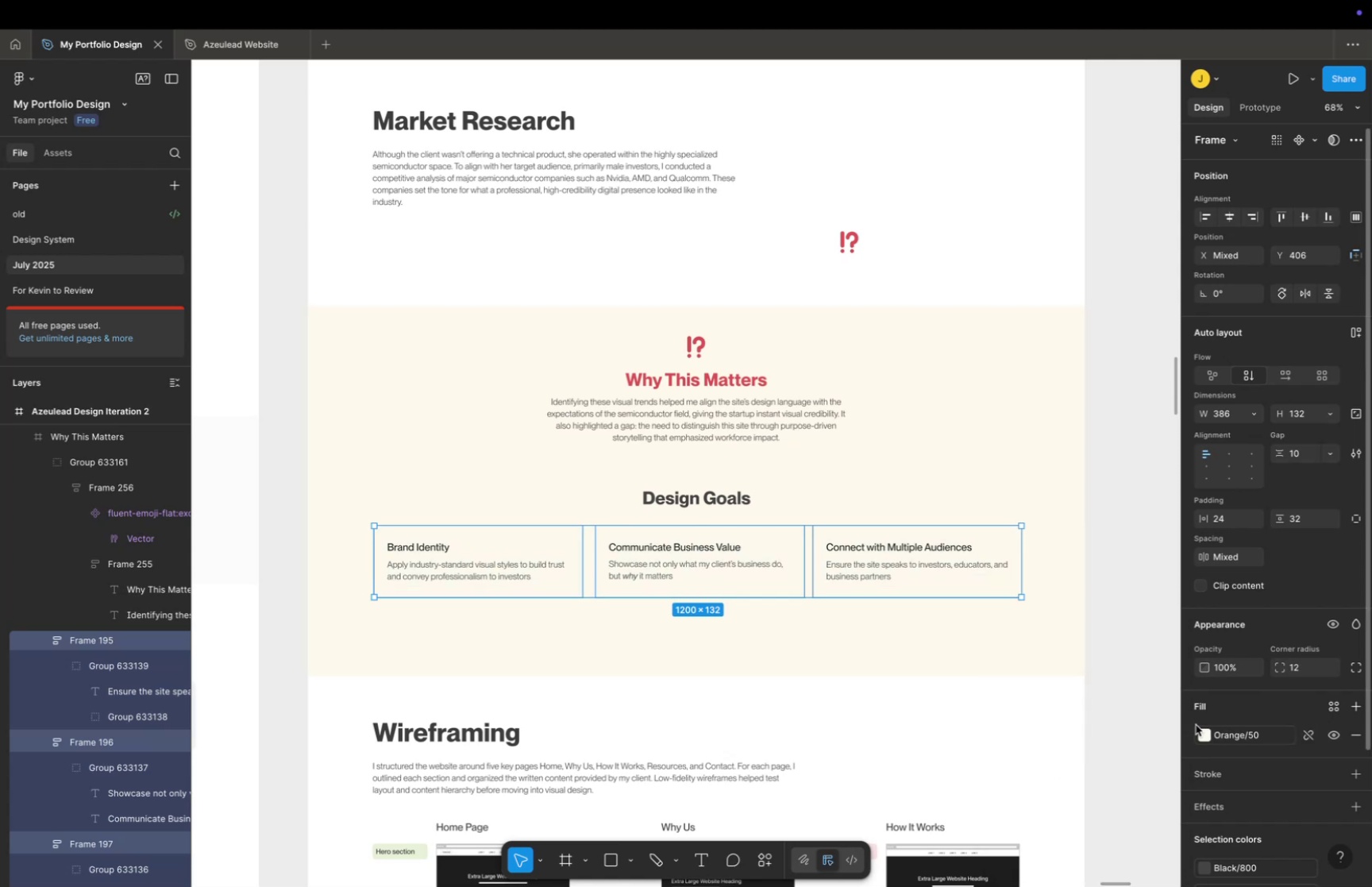 
scroll: coordinate [1074, 755], scroll_direction: up, amount: 8.0
 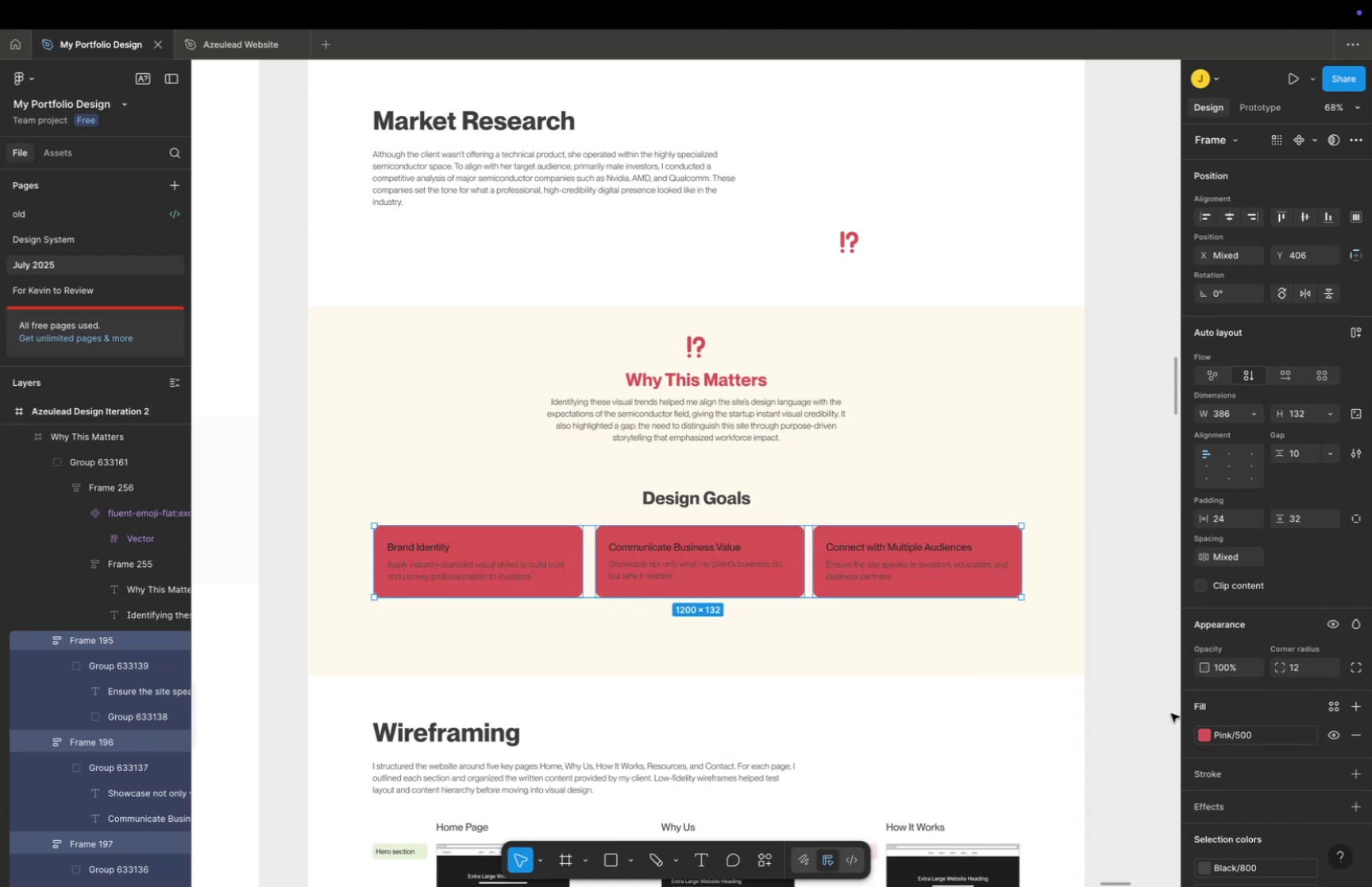 
left_click([1205, 734])
 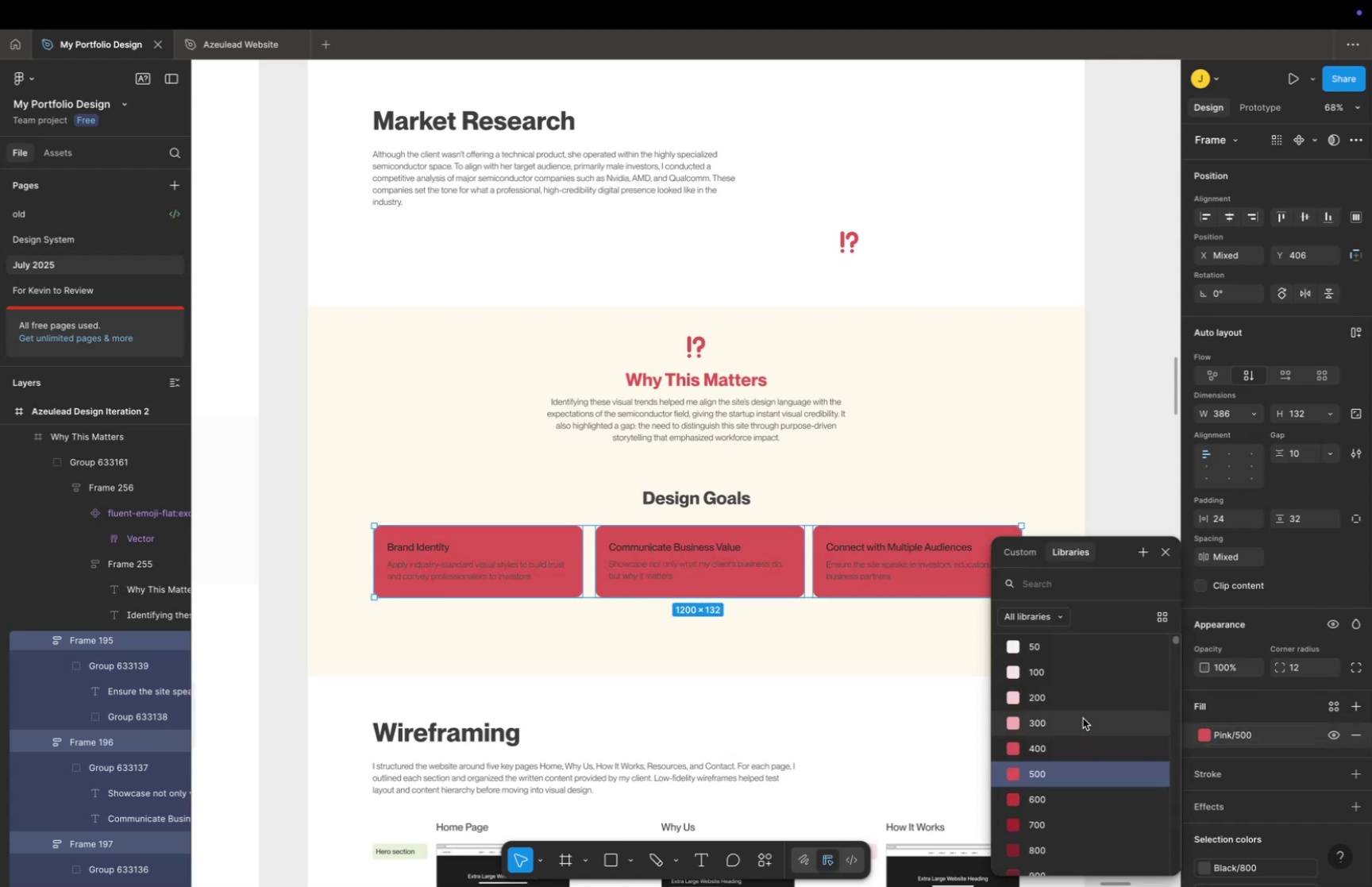 
left_click([1083, 709])
 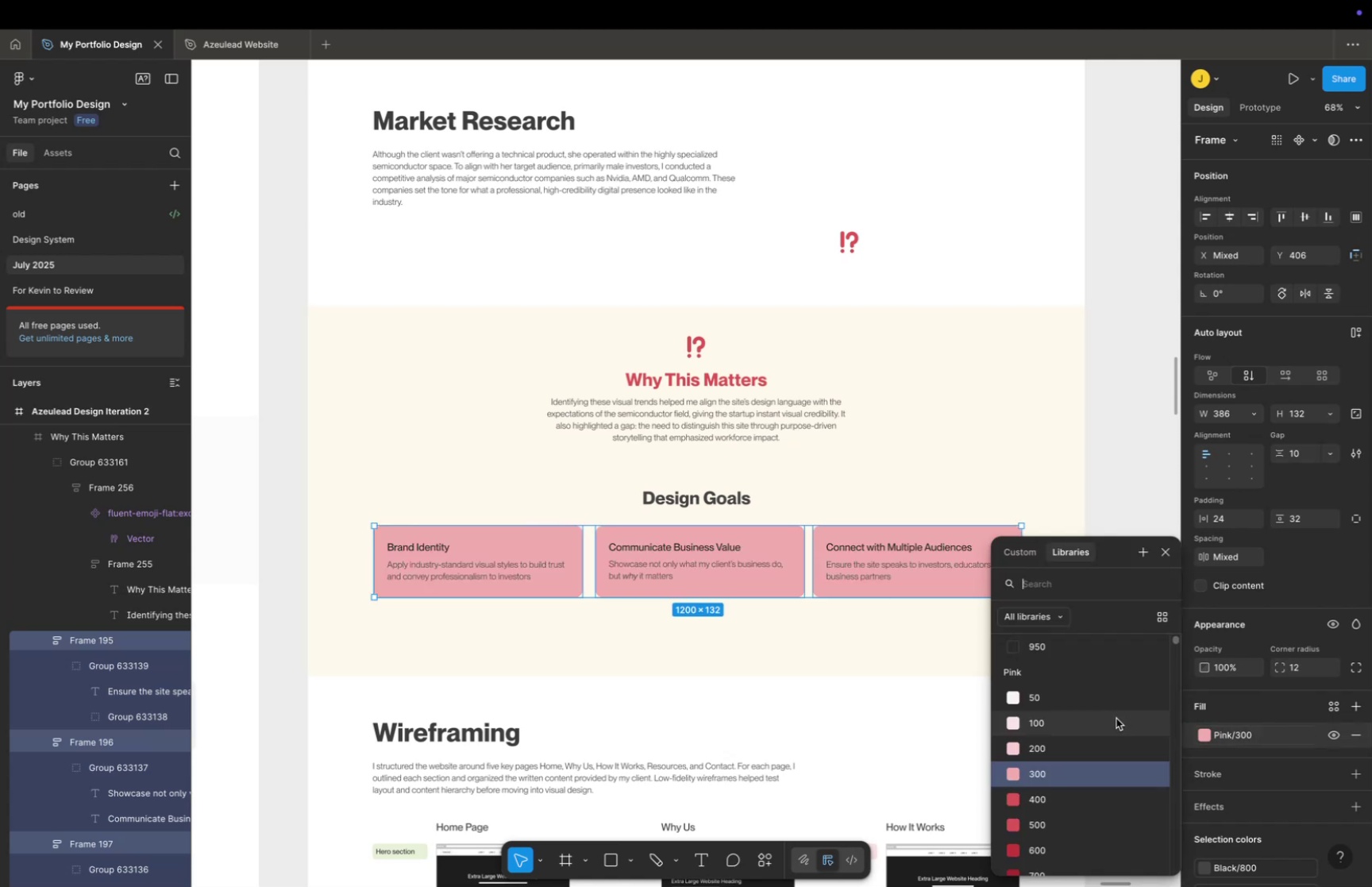 
left_click([1099, 743])
 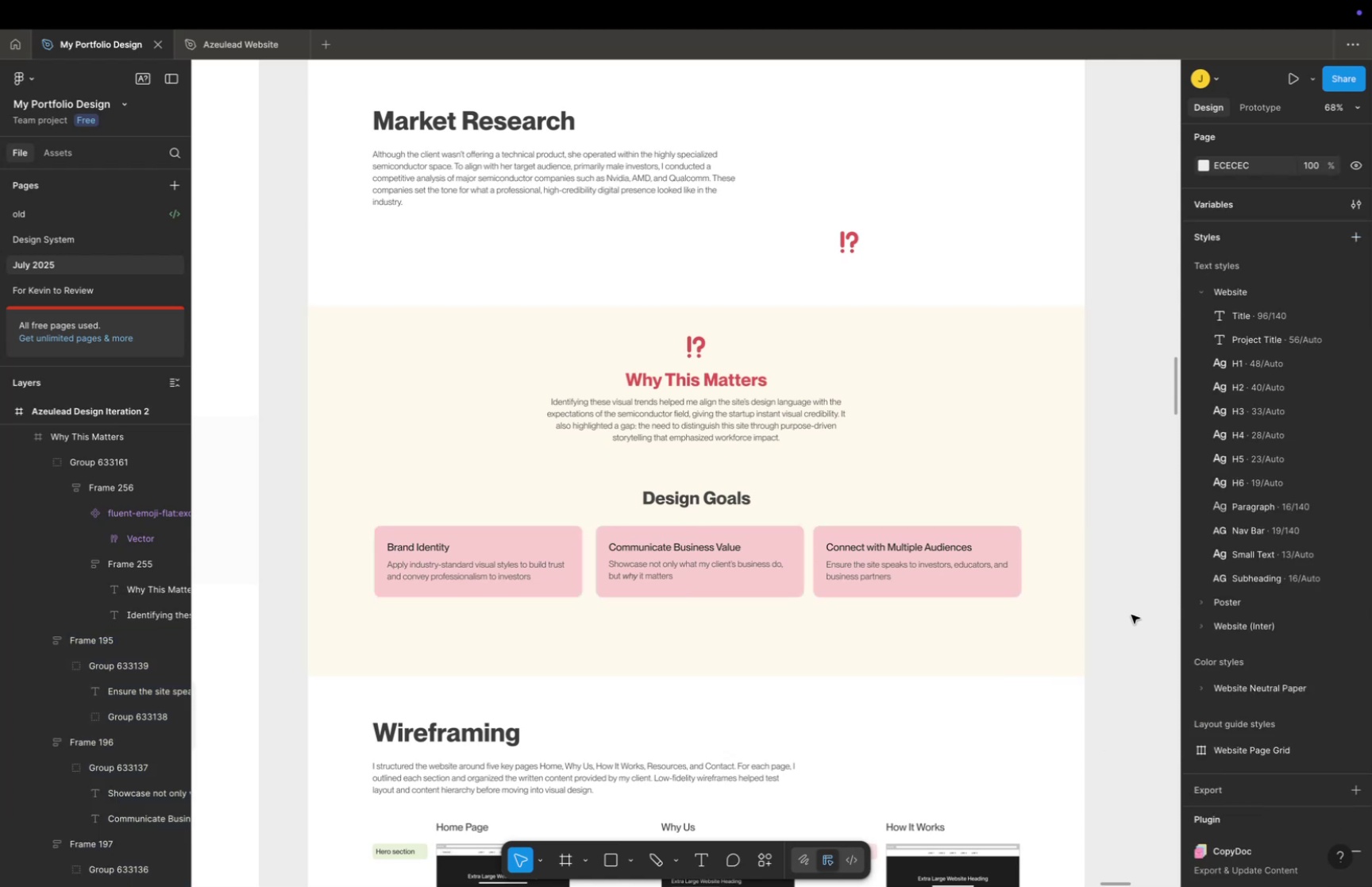 
mouse_move([742, 385])
 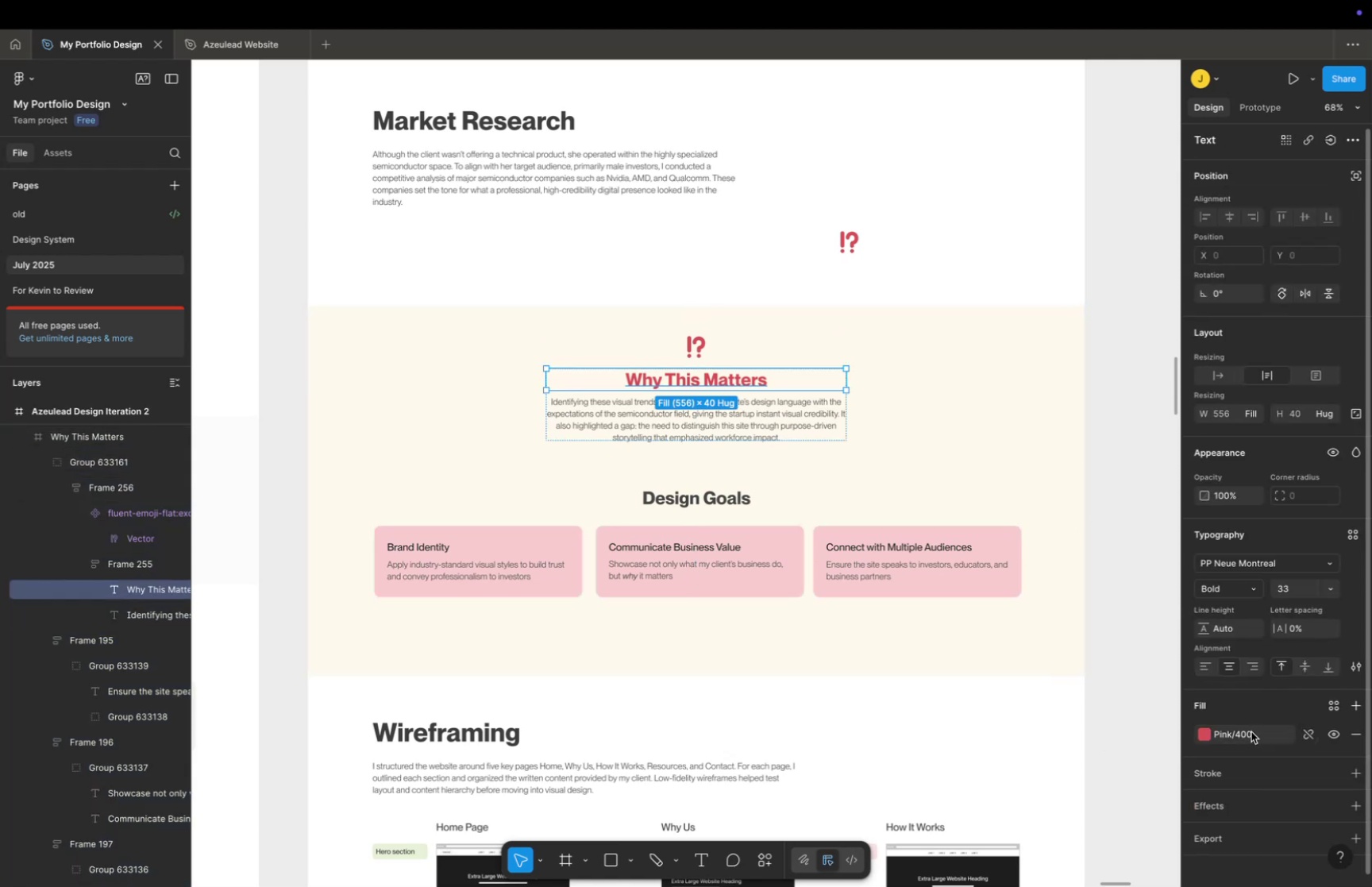 
left_click([1251, 731])
 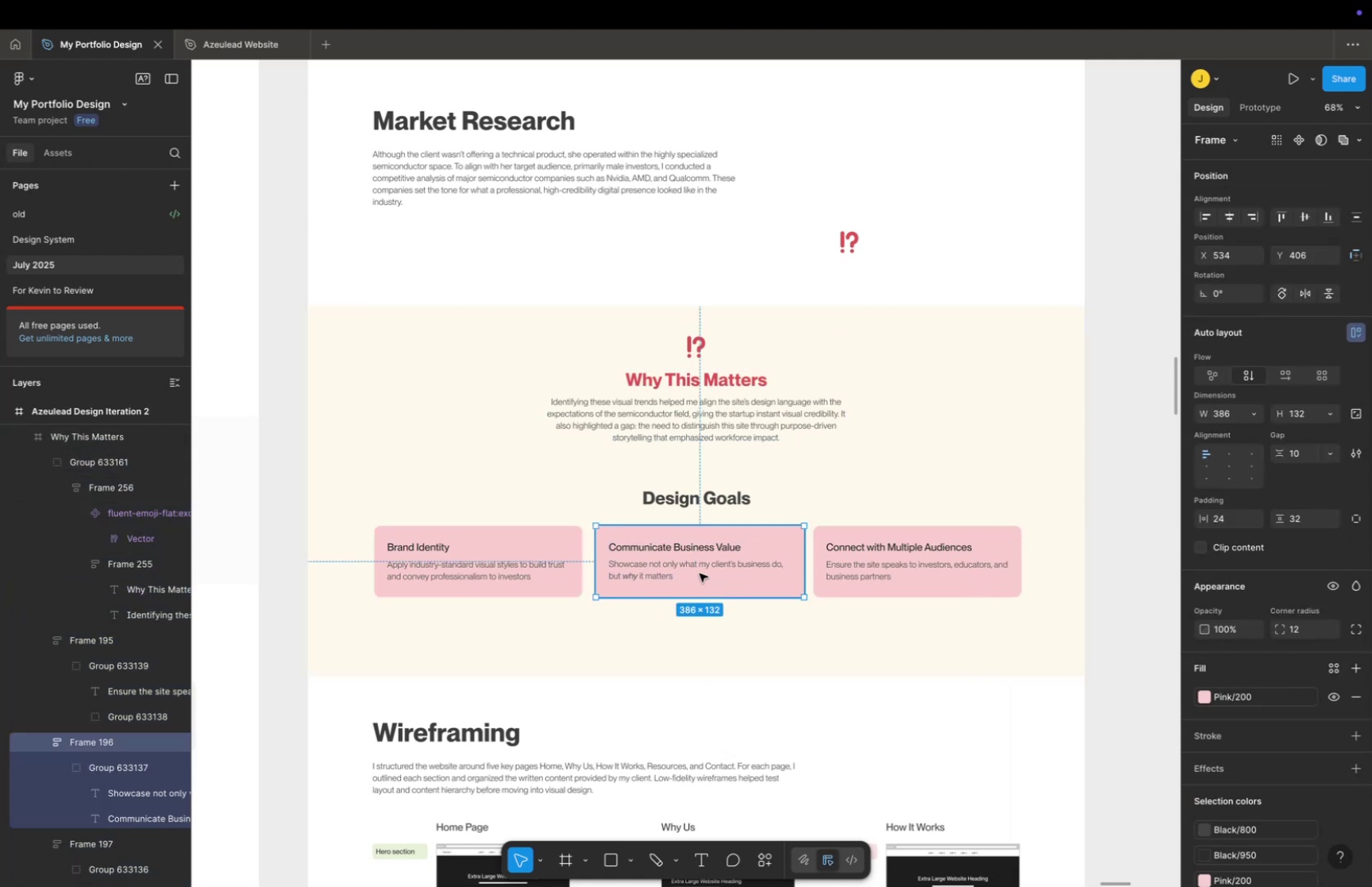 
hold_key(key=ShiftLeft, duration=1.23)
left_click([1014, 578])
 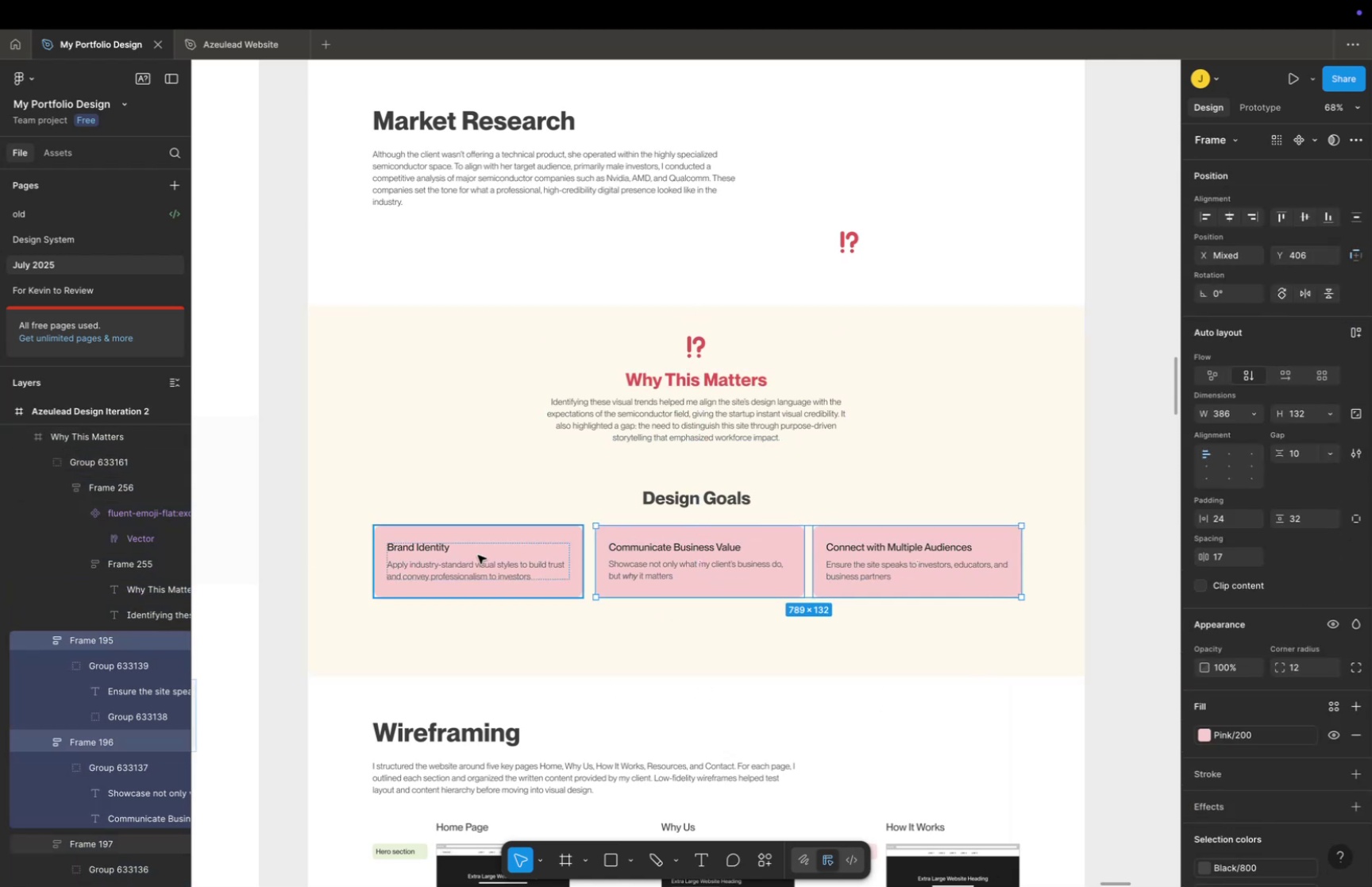 
left_click([472, 553])
 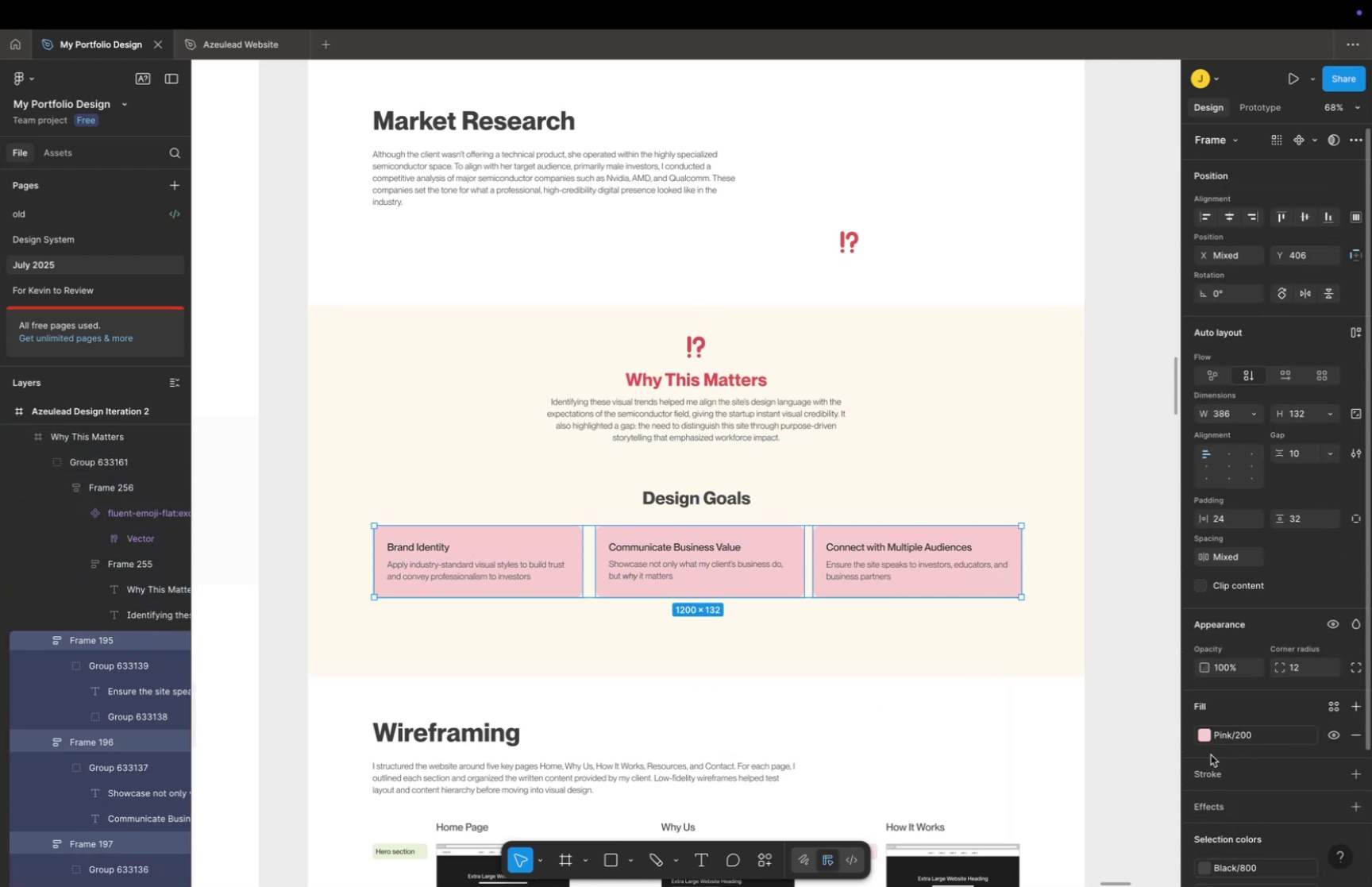 
left_click([1205, 740])
 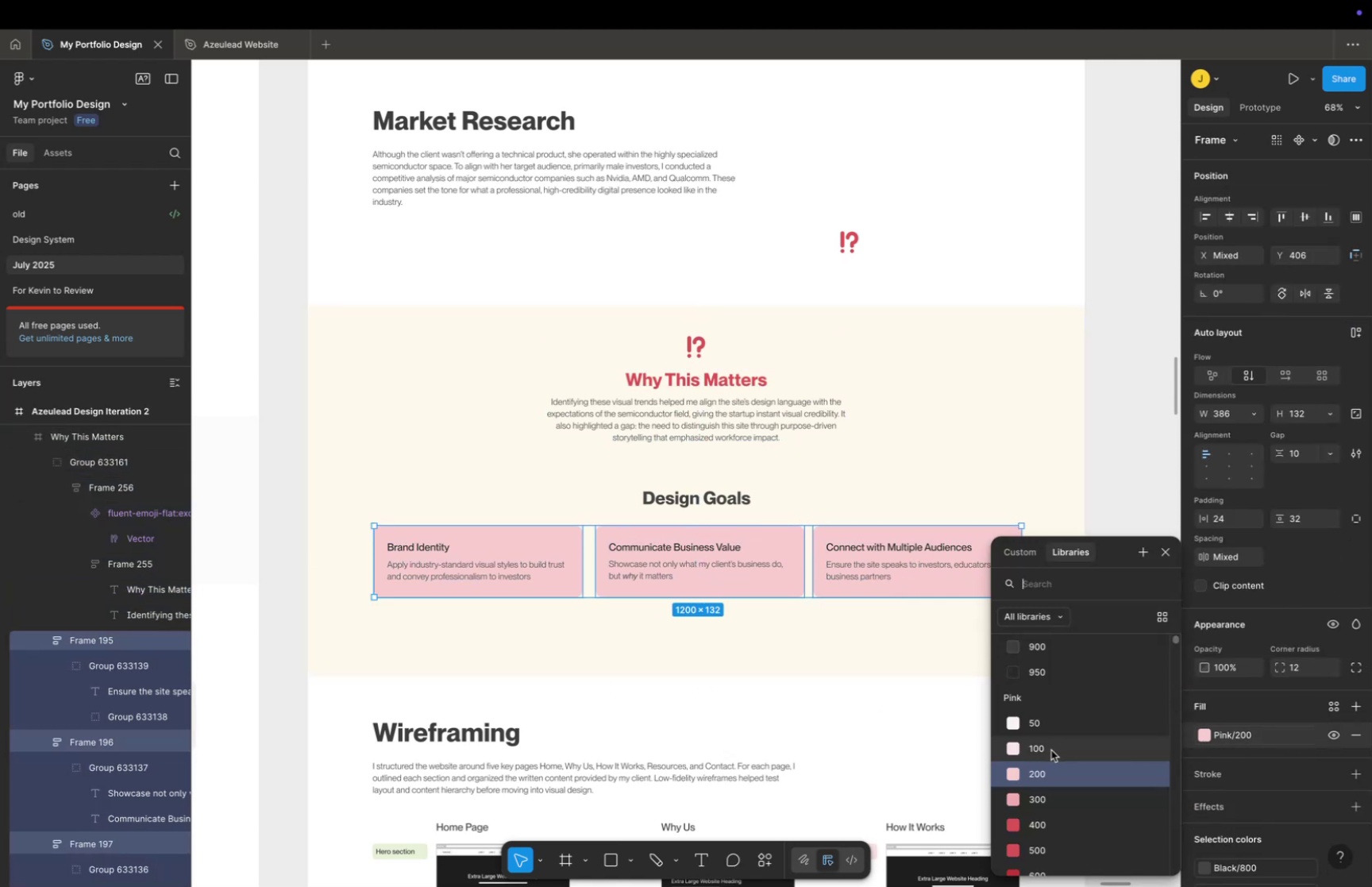 
scroll: coordinate [1054, 764], scroll_direction: down, amount: 4.0
 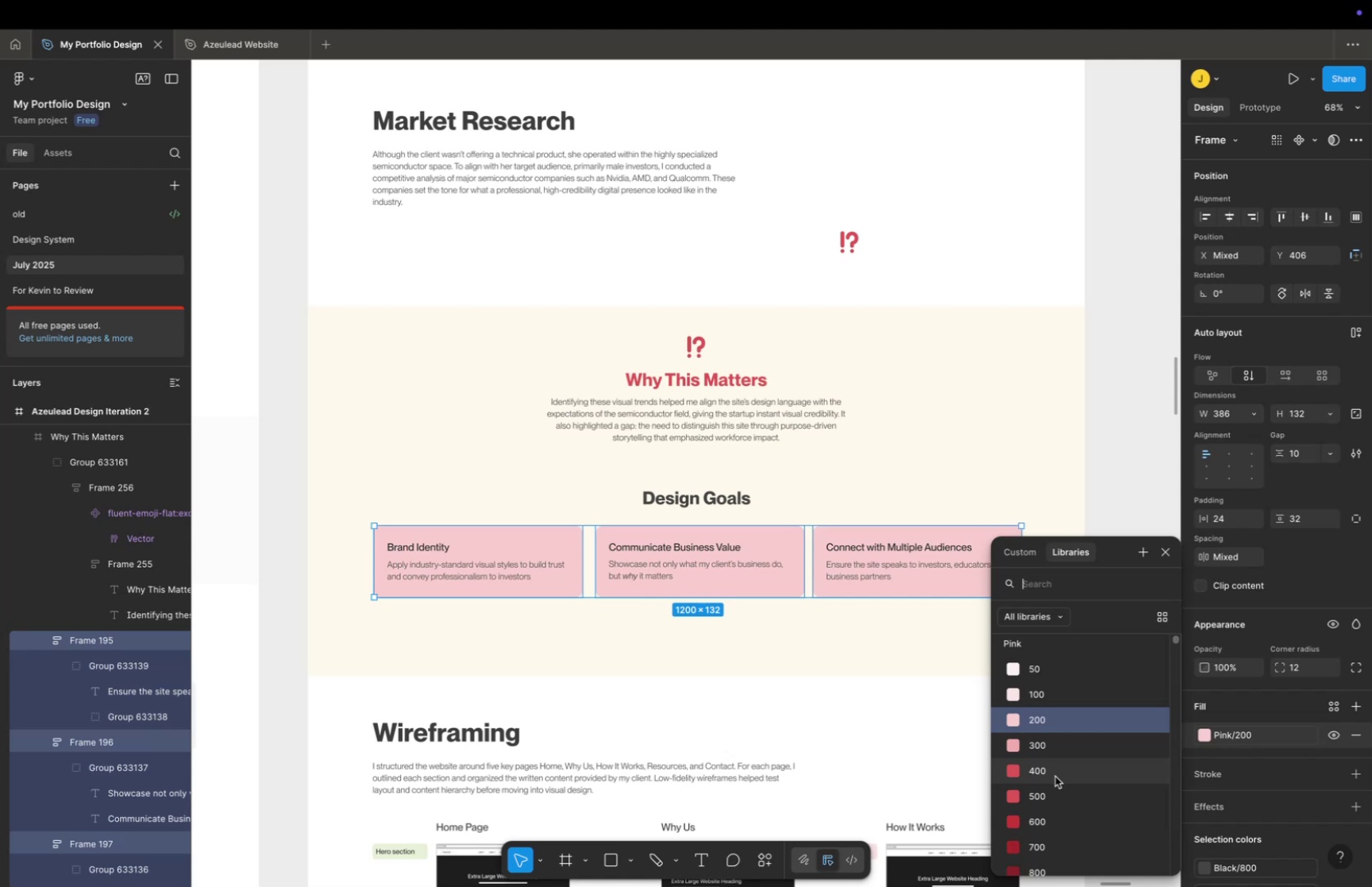 
left_click([1055, 774])
 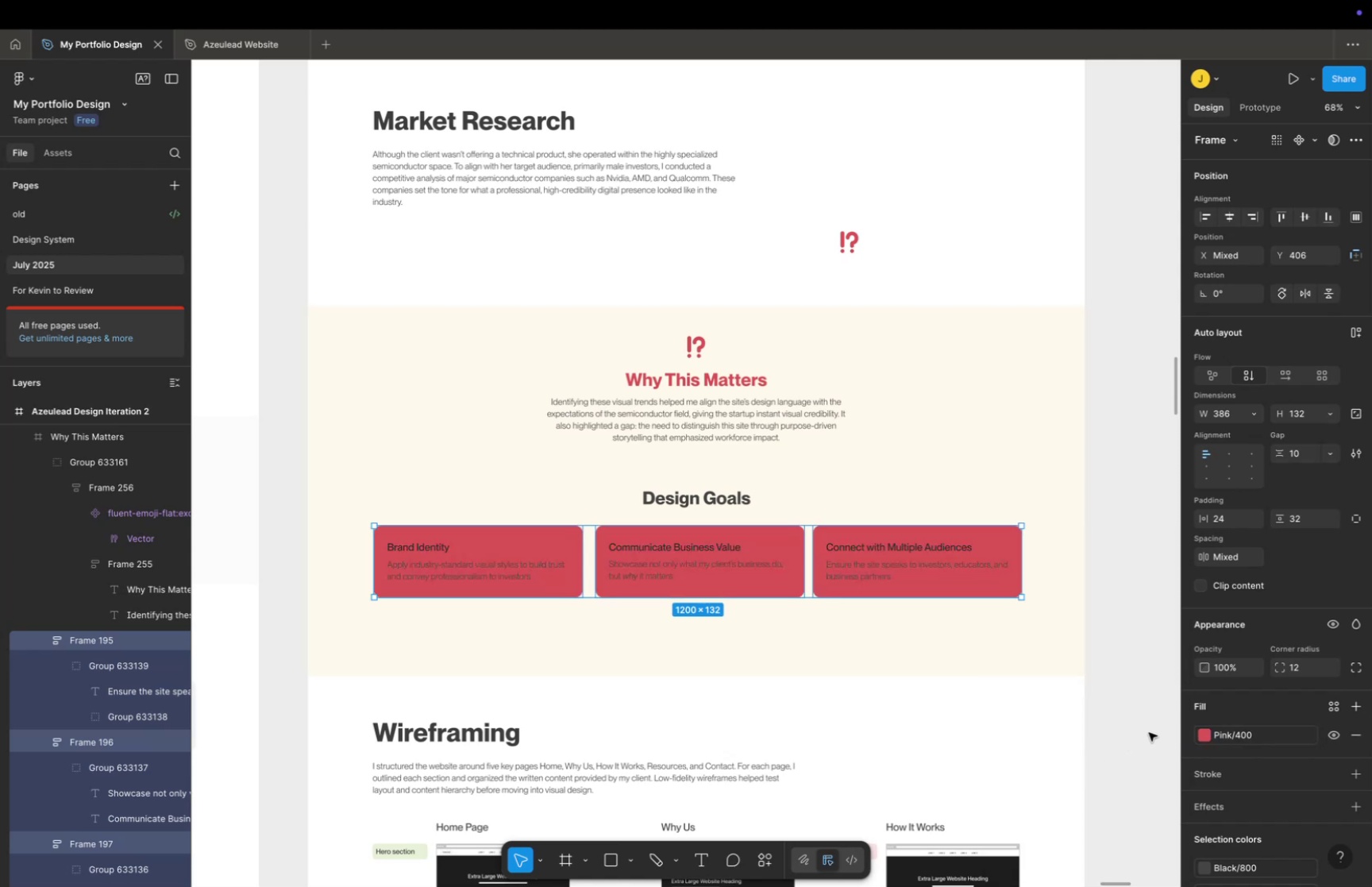 
scroll: coordinate [1202, 720], scroll_direction: down, amount: 9.0
 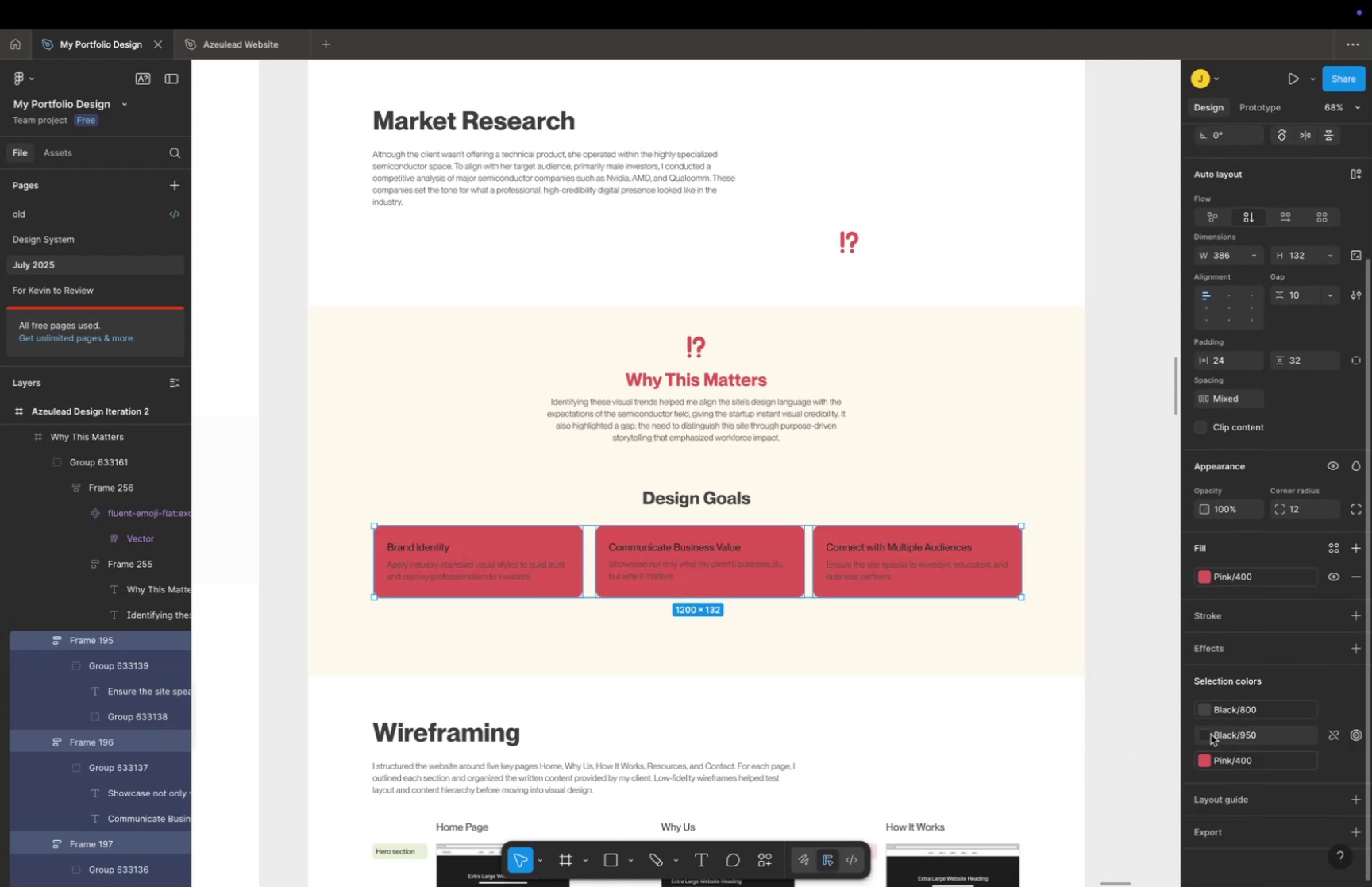 
left_click([1202, 731])
 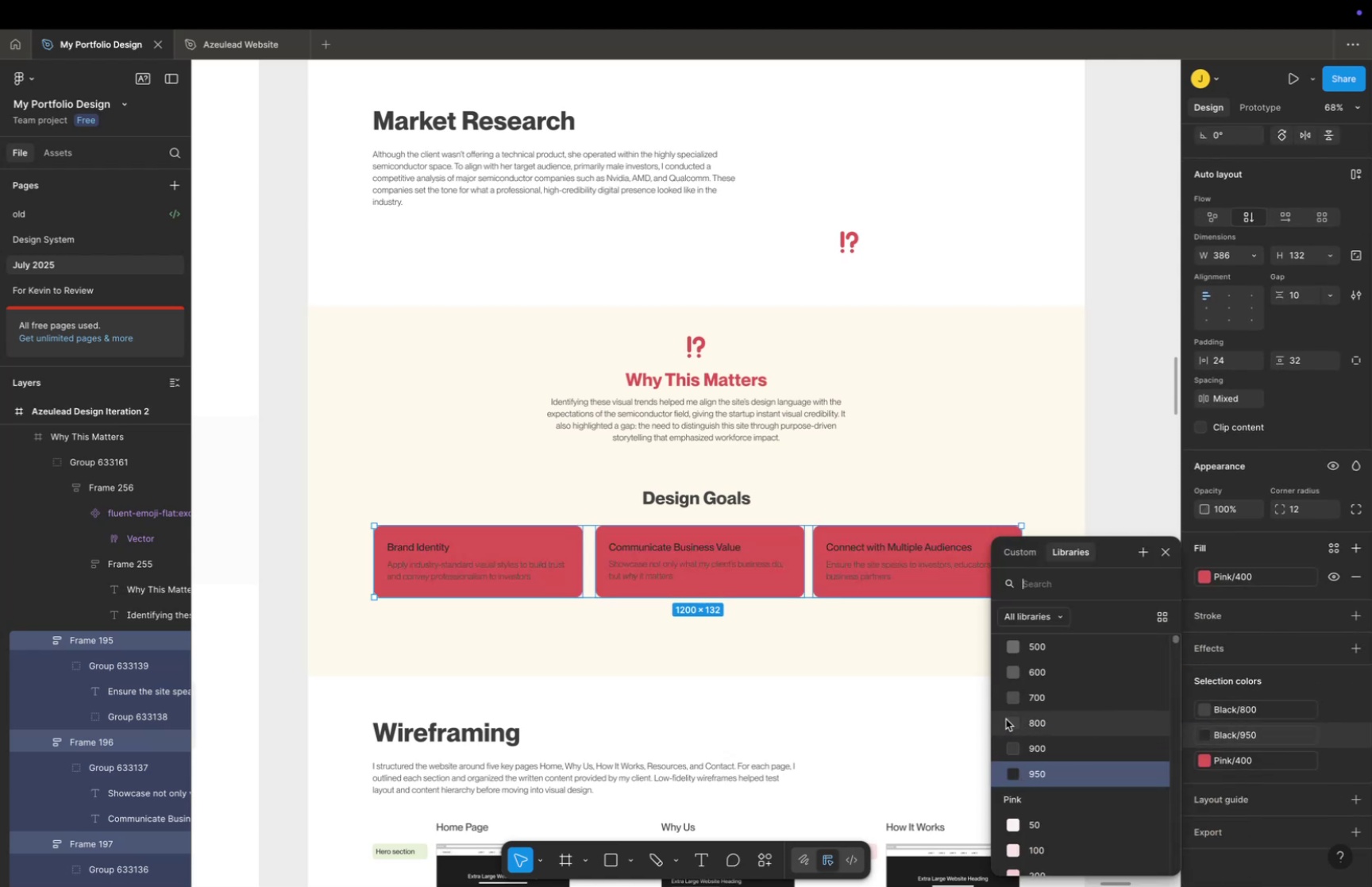 
scroll: coordinate [1068, 706], scroll_direction: up, amount: 21.0
 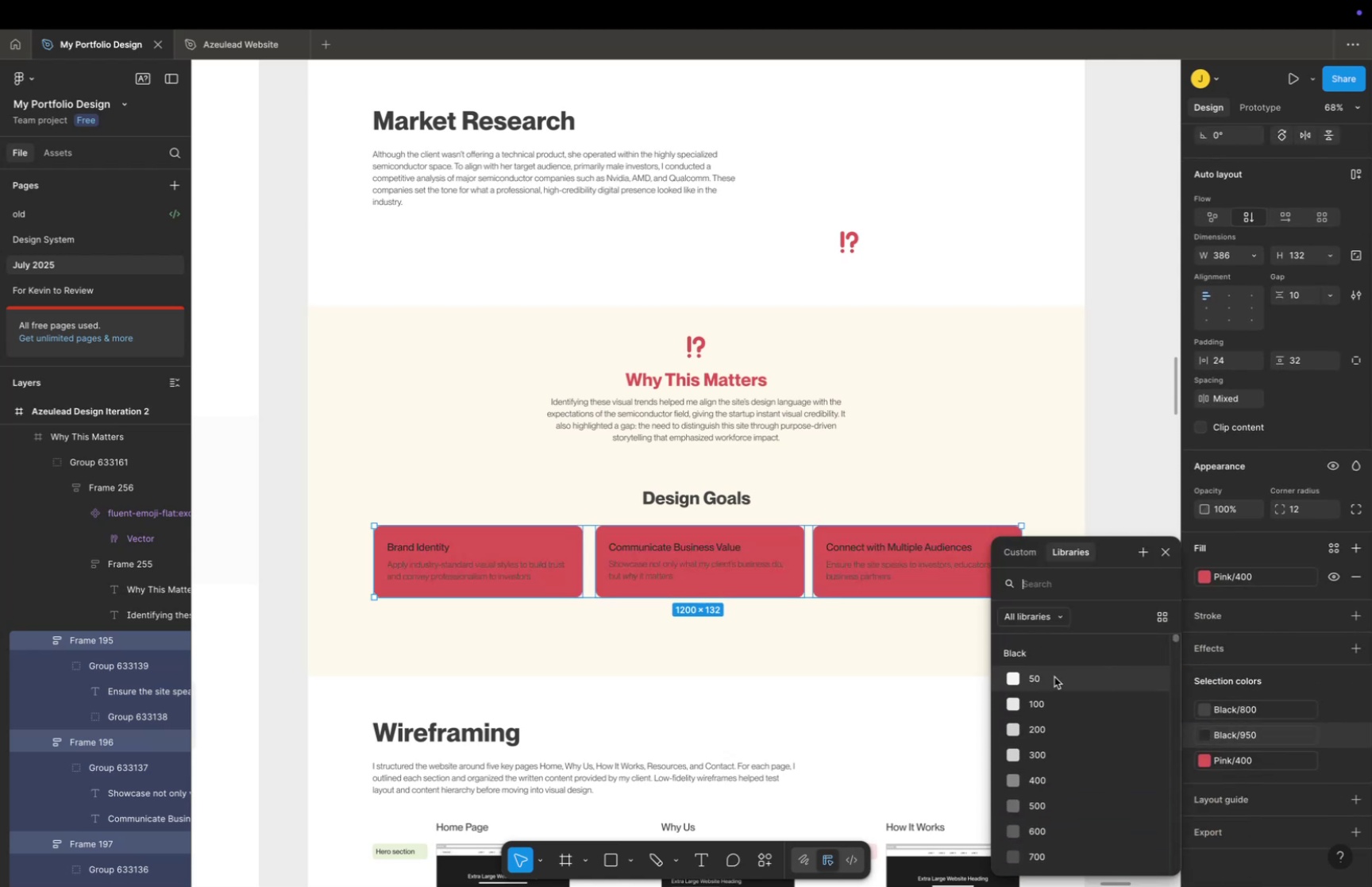 
left_click([1054, 676])
 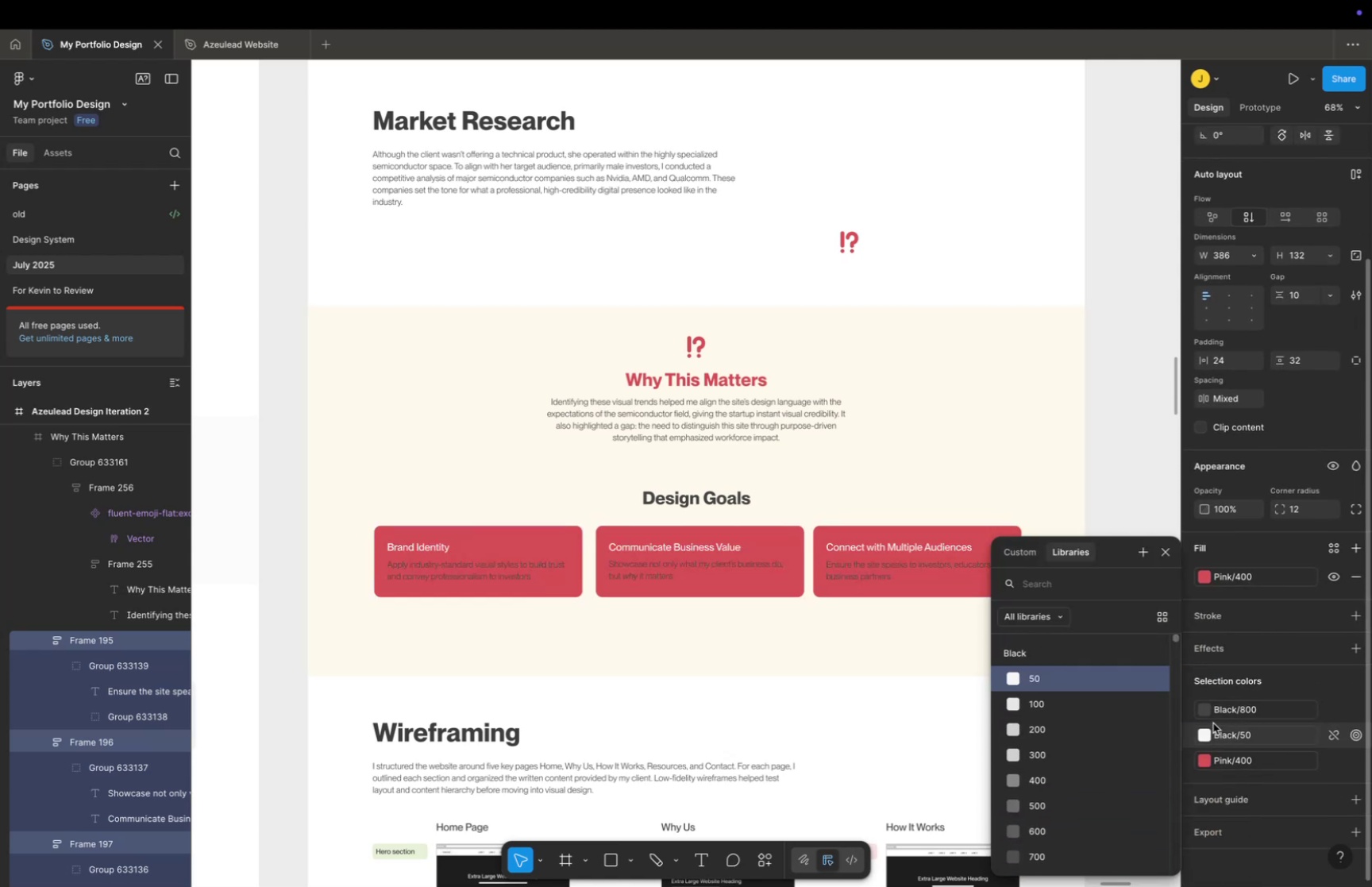 
left_click([1210, 708])
 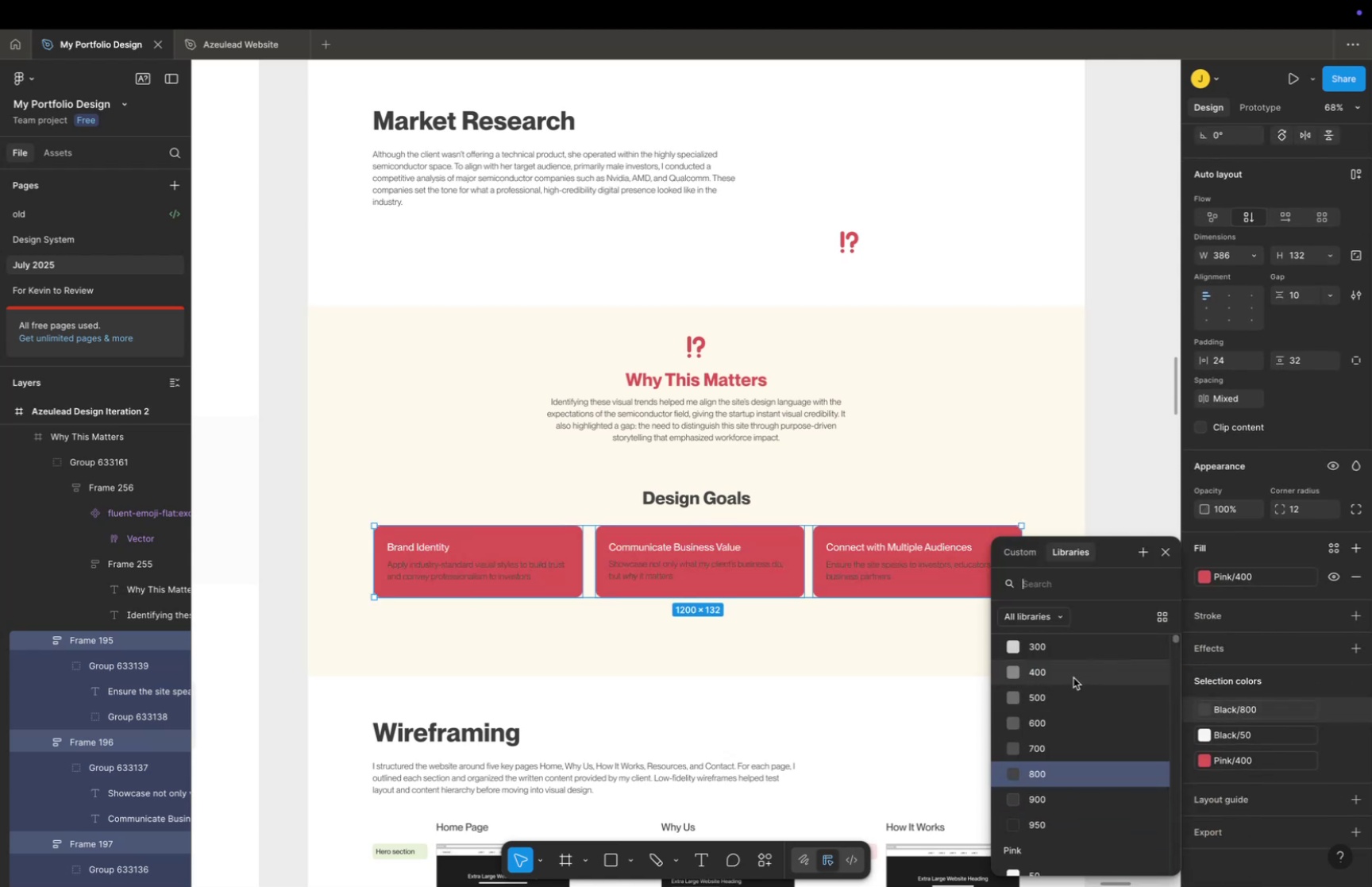 
scroll: coordinate [1074, 704], scroll_direction: up, amount: 34.0
 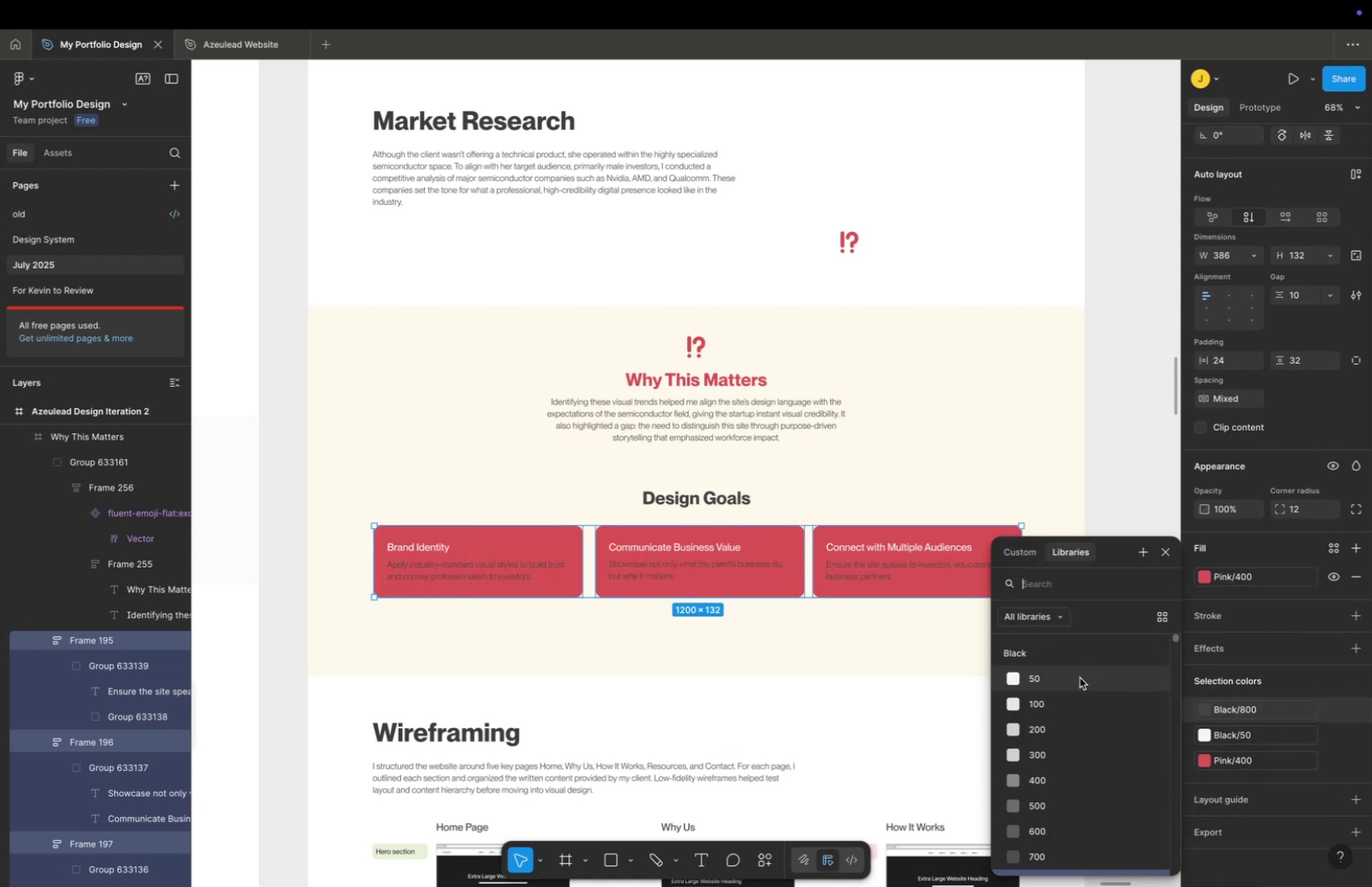 
left_click([1080, 677])
 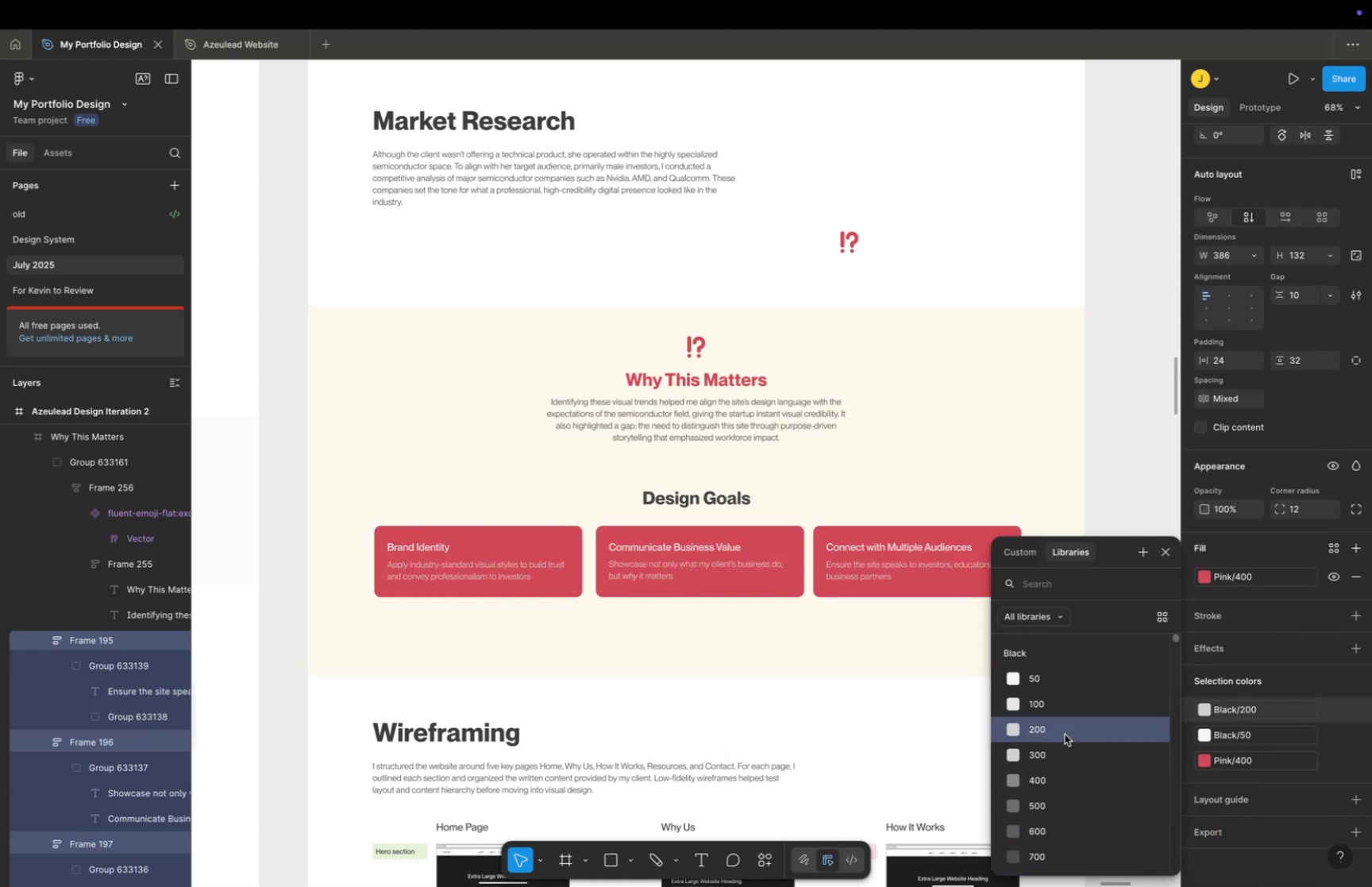 
double_click([1070, 706])
 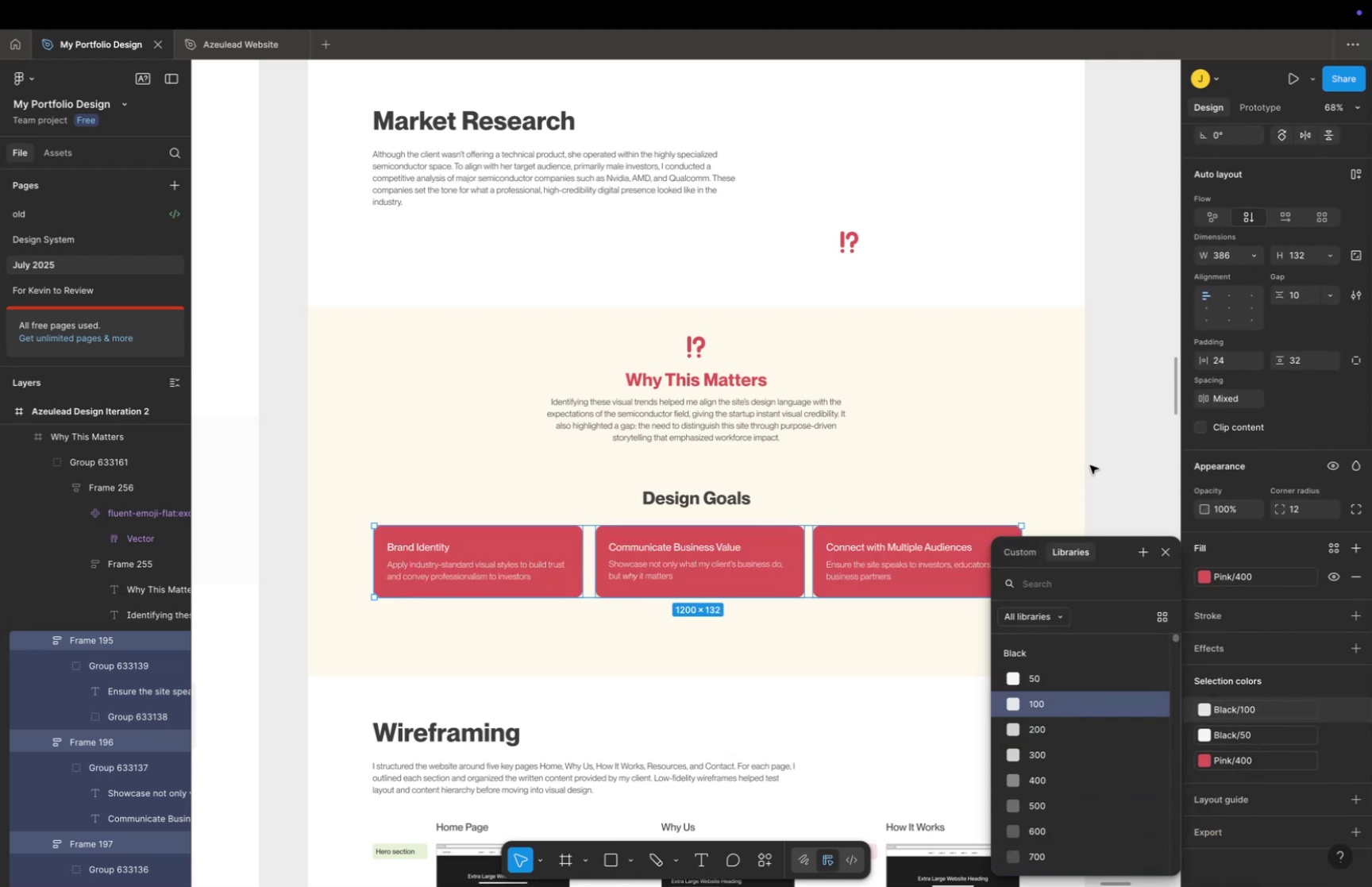 
left_click([1099, 452])
 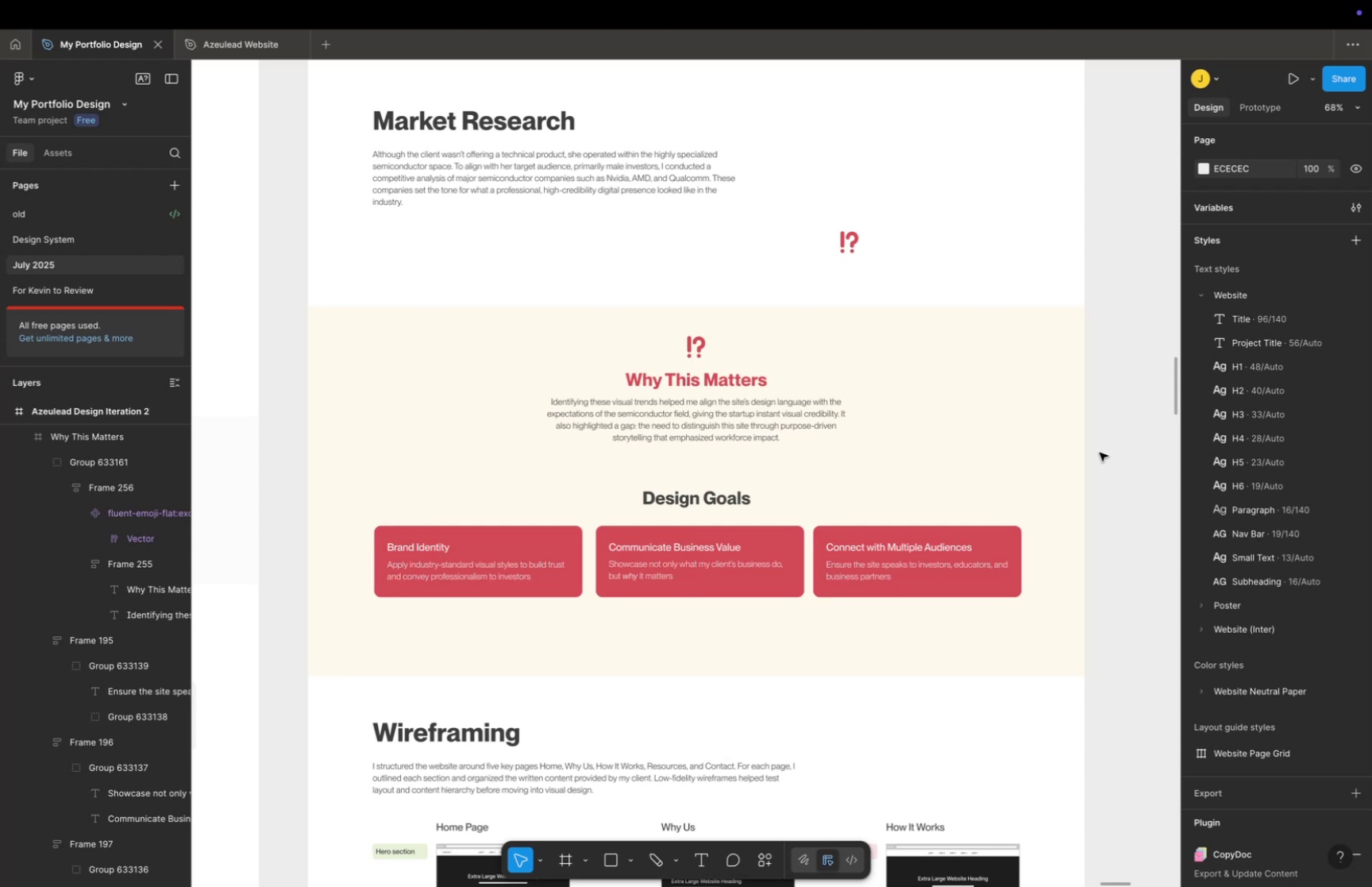 
key(Space)
 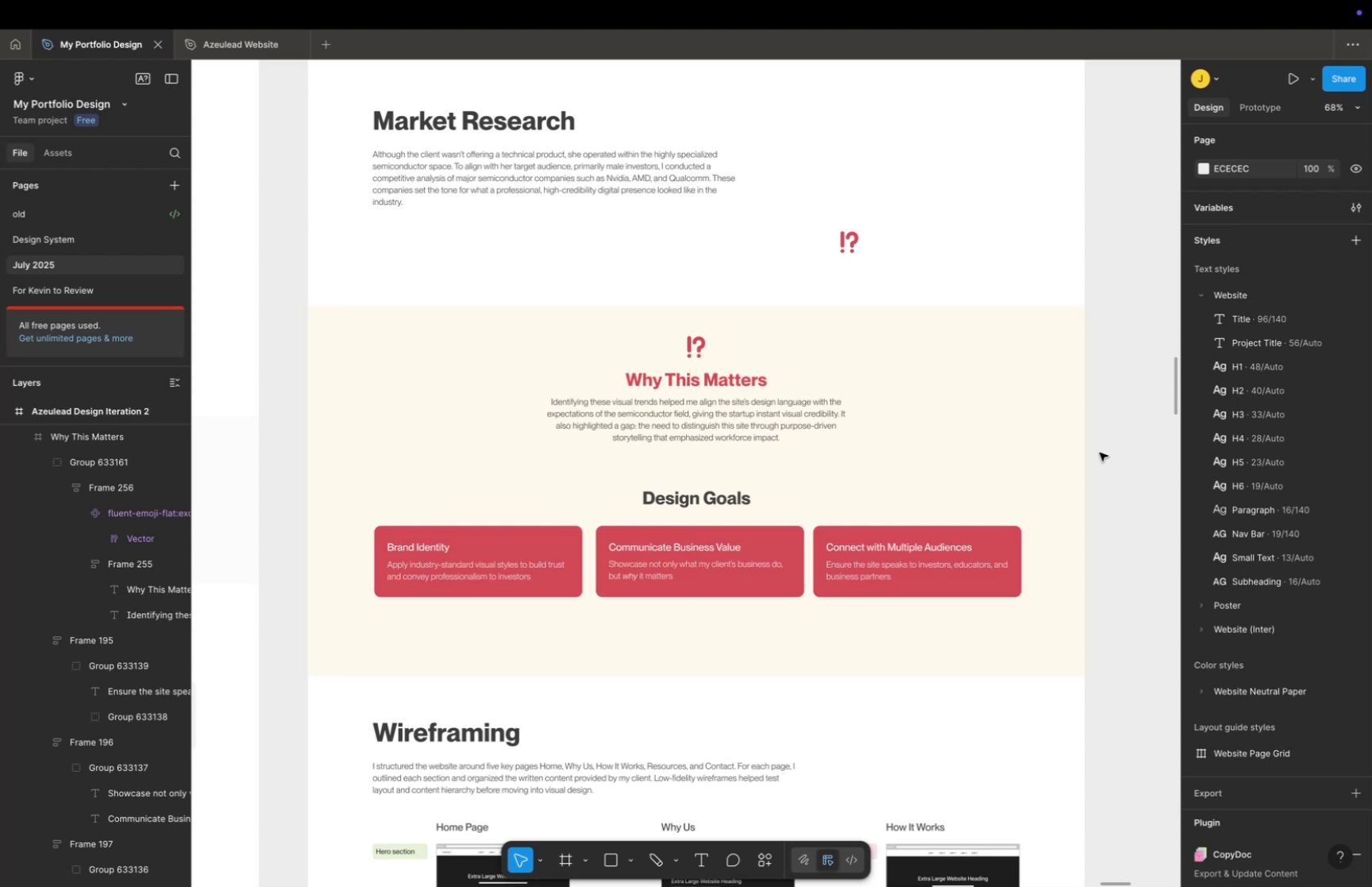 
left_click_drag(start_coordinate=[1100, 452], to_coordinate=[1100, 439])
 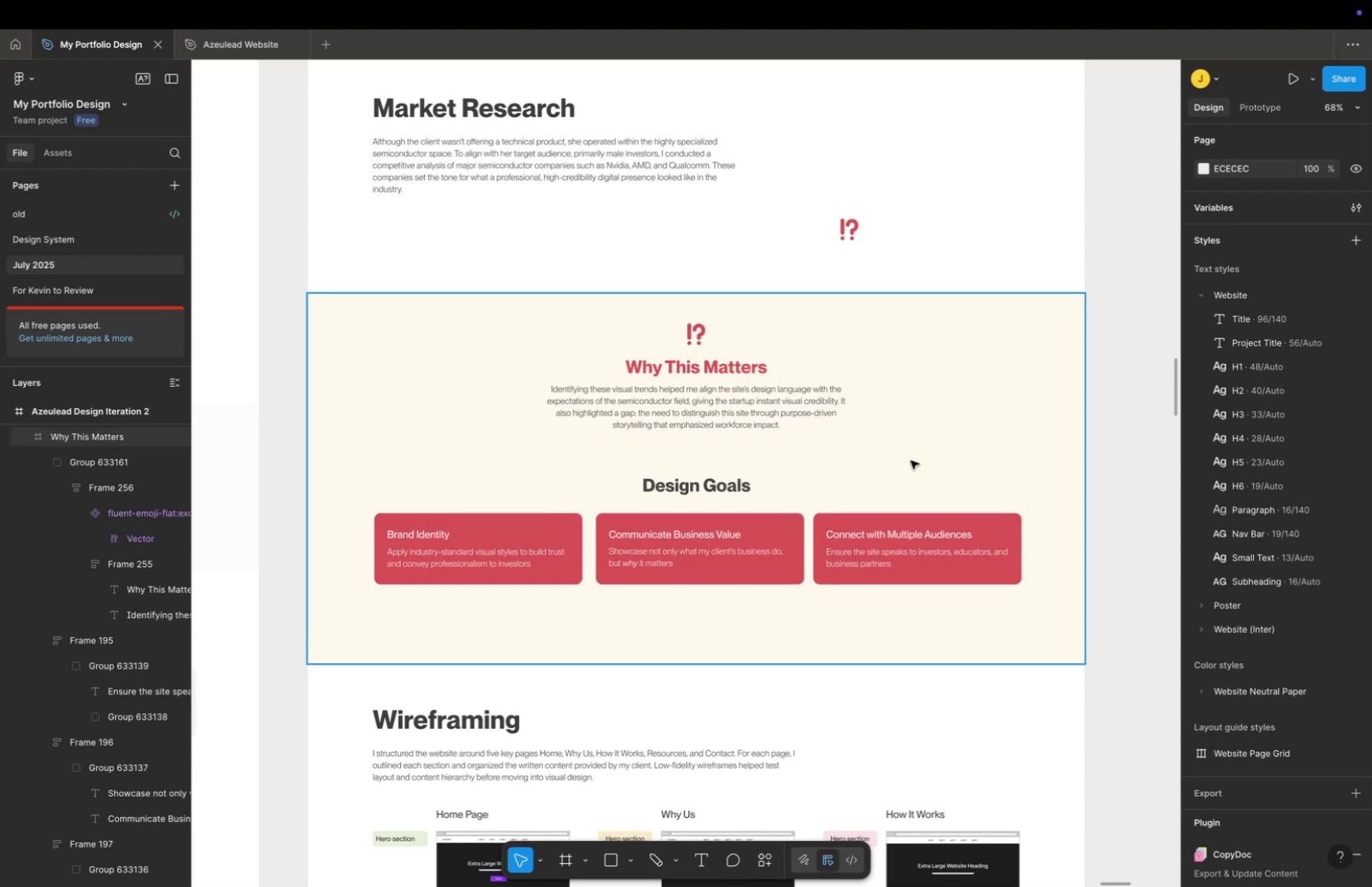 
key(Meta+CommandLeft)
 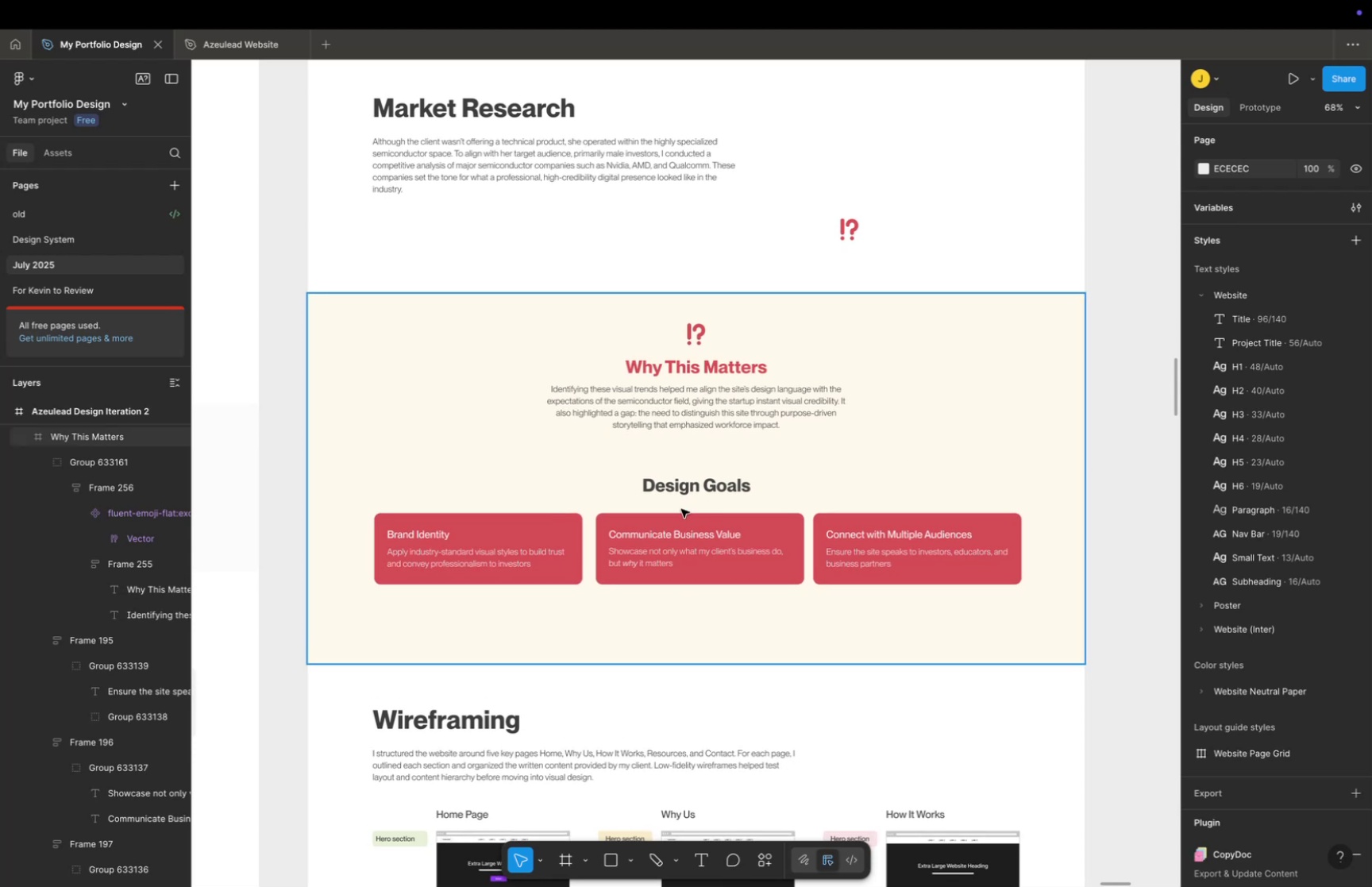 
scroll: coordinate [681, 508], scroll_direction: up, amount: 11.0
 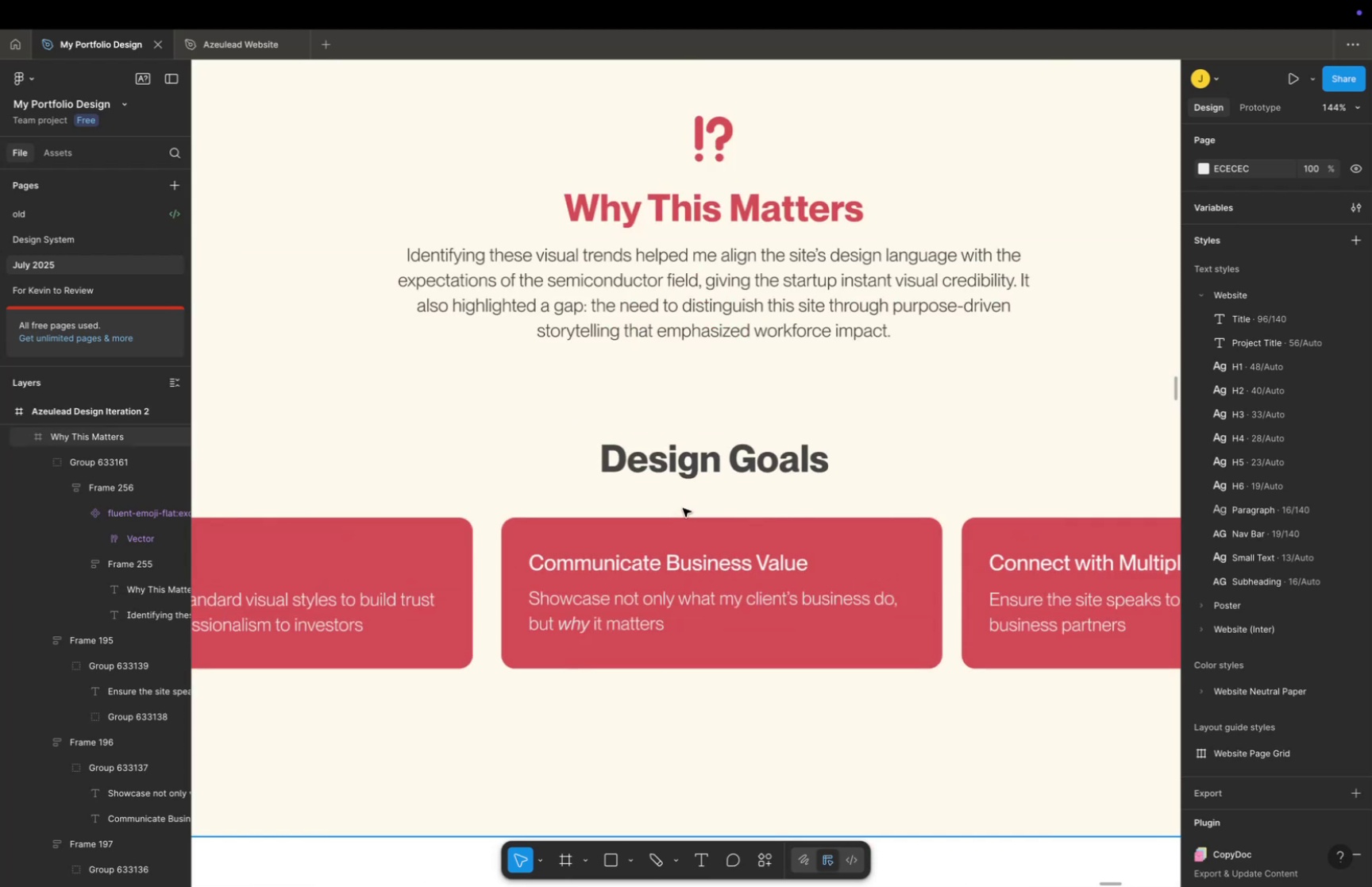 
key(Space)
 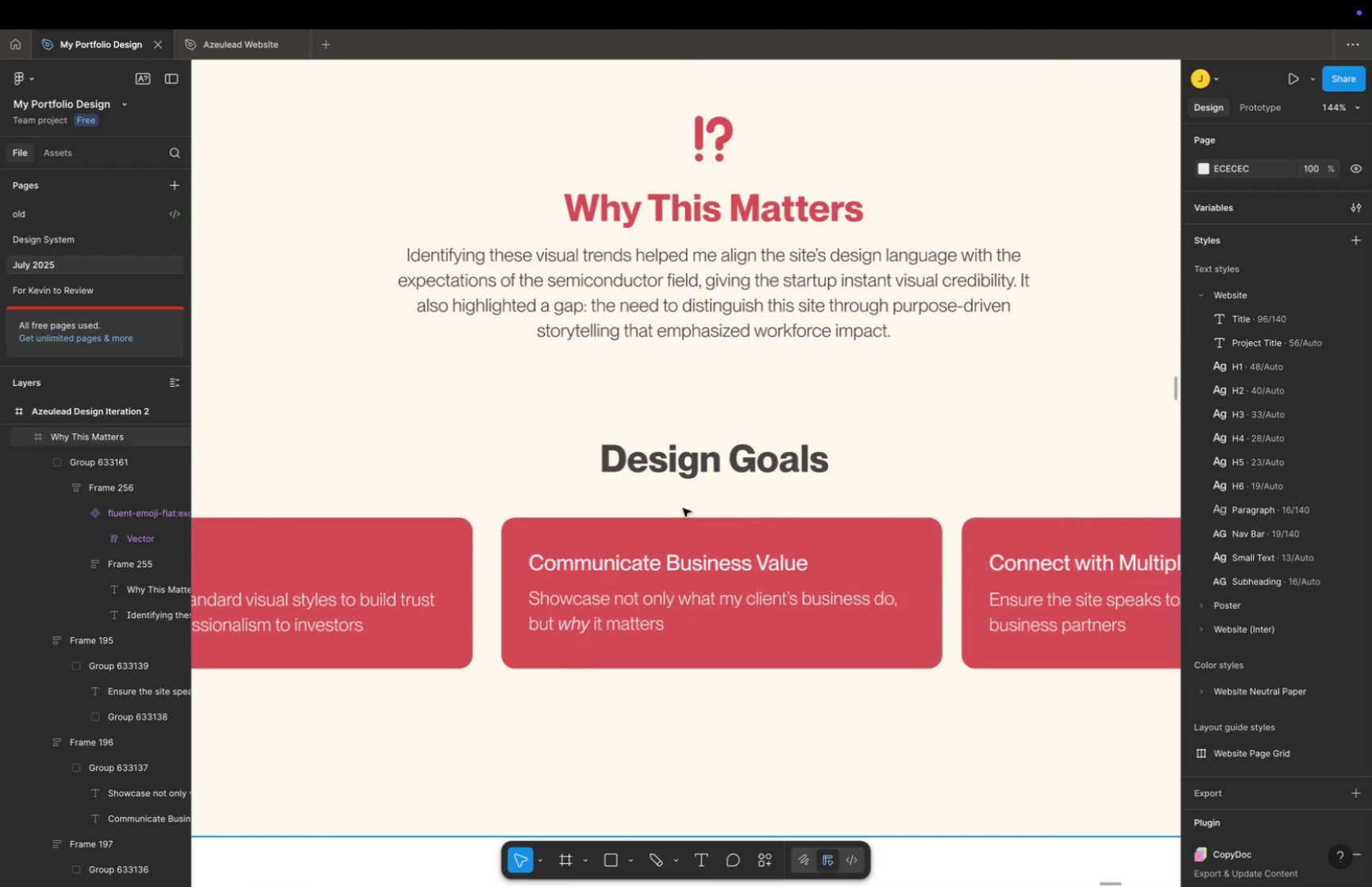 
left_click_drag(start_coordinate=[684, 505], to_coordinate=[708, 435])
 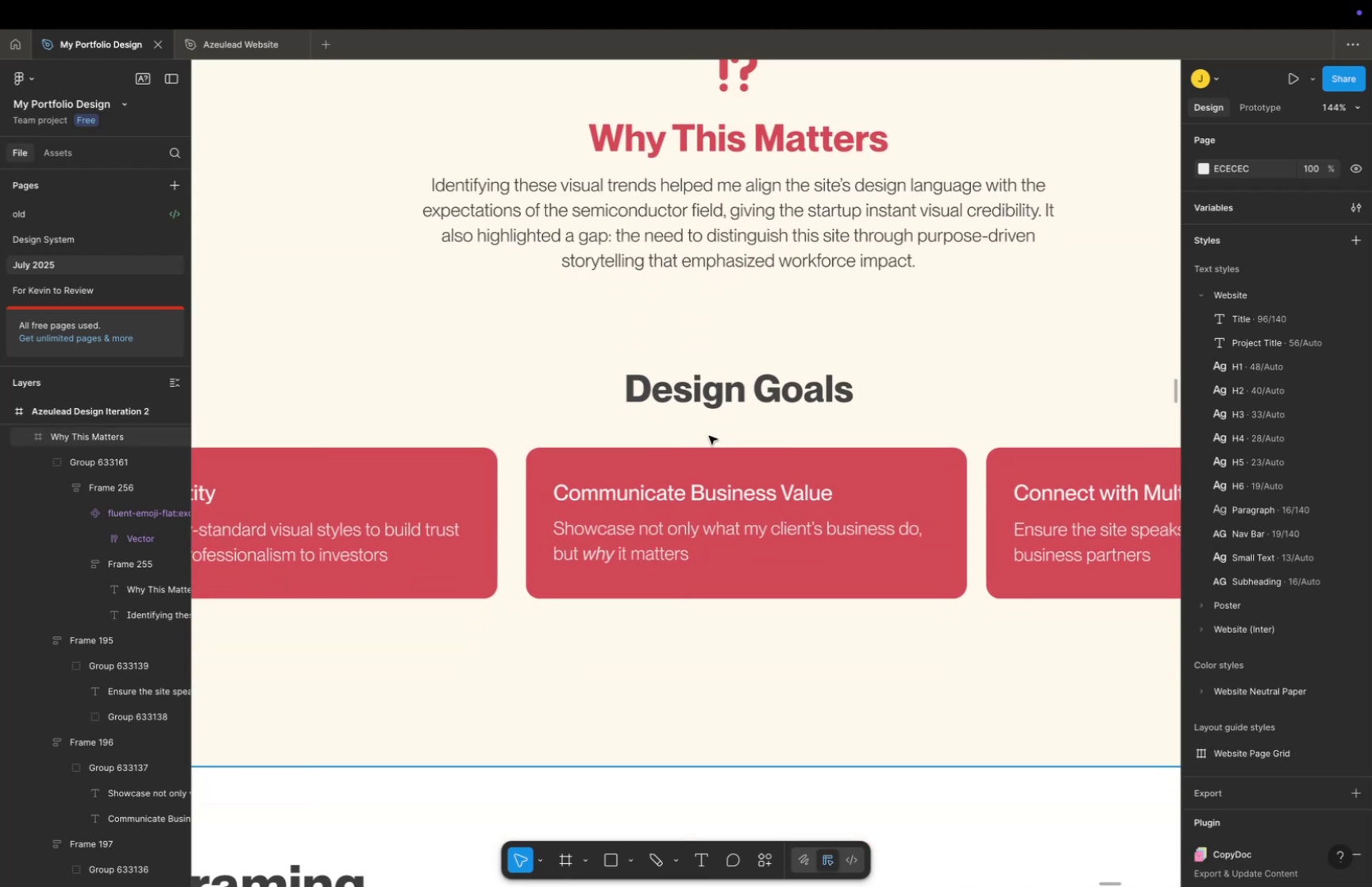 
key(Meta+CommandLeft)
 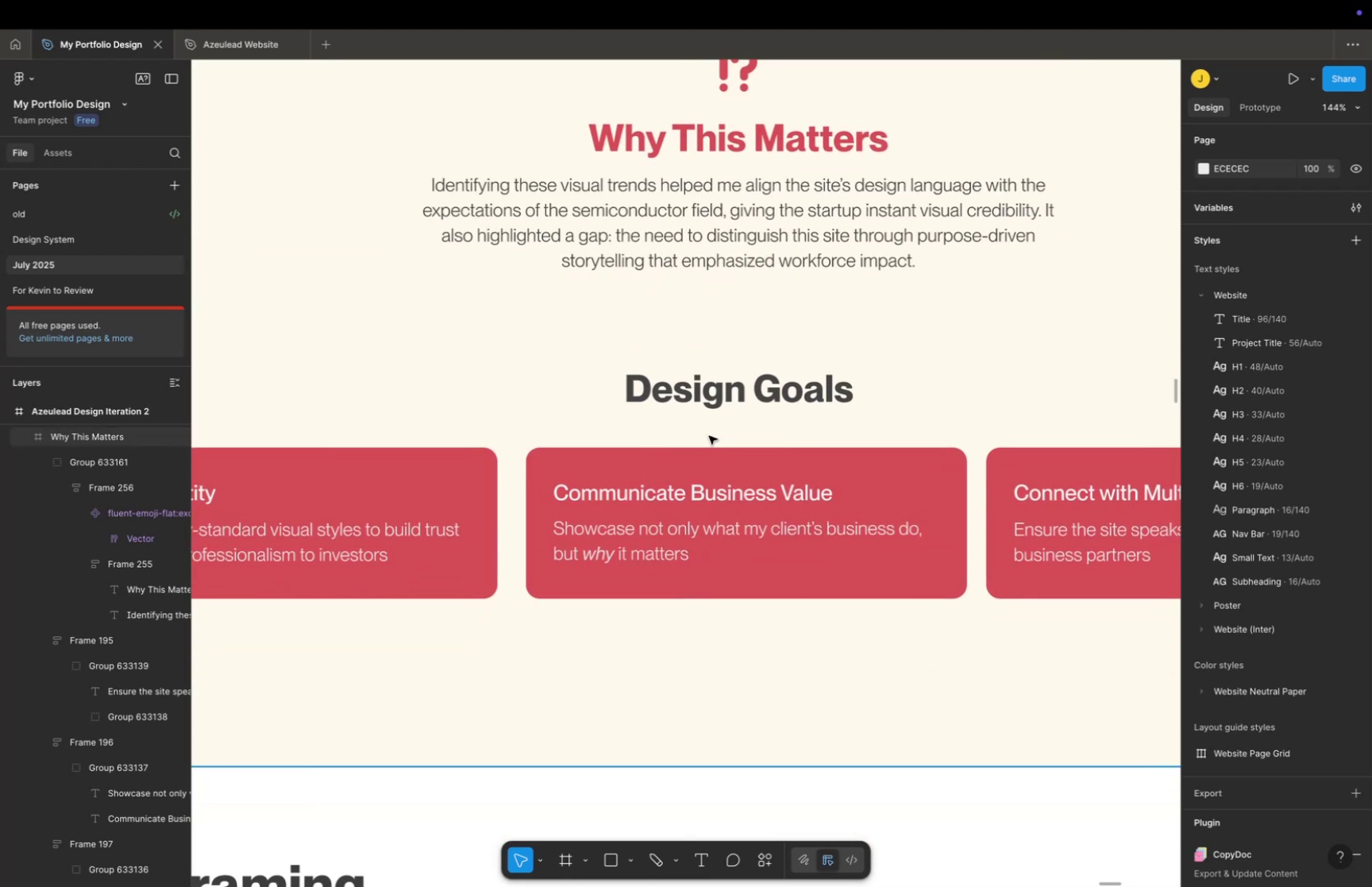 
scroll: coordinate [581, 489], scroll_direction: down, amount: 1.0
 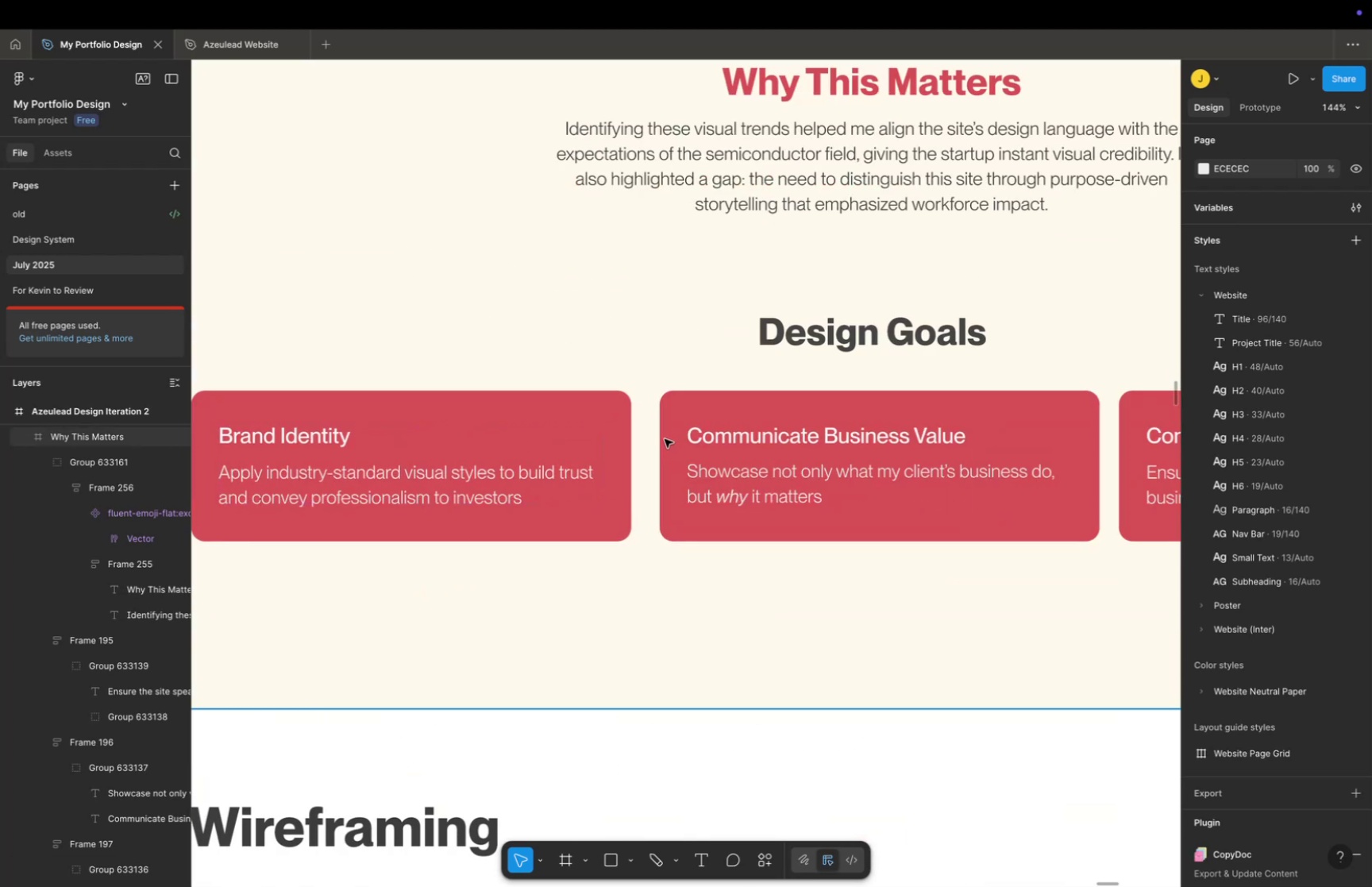 
hold_key(key=CommandLeft, duration=0.34)
 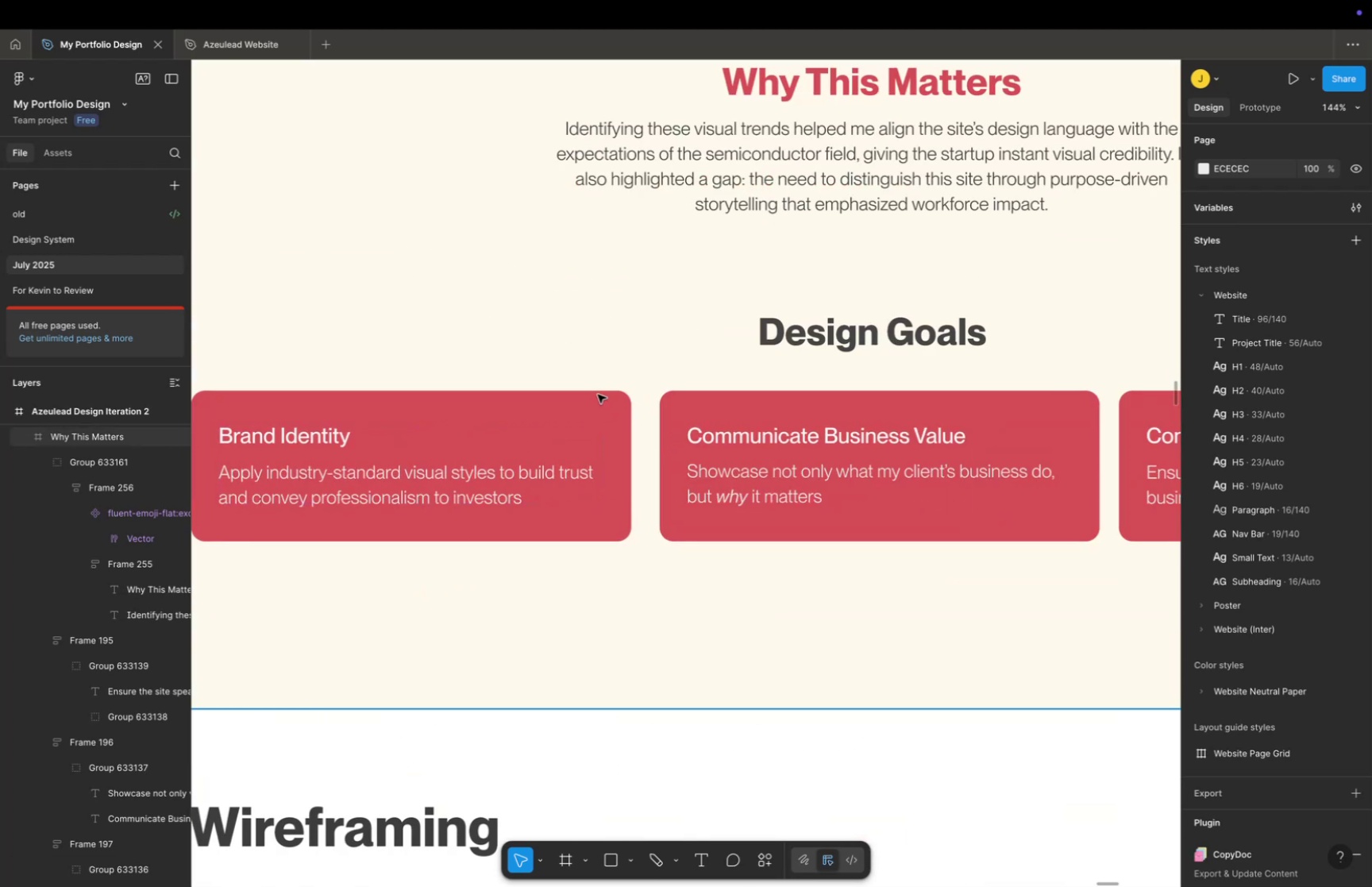 
left_click([549, 404])
 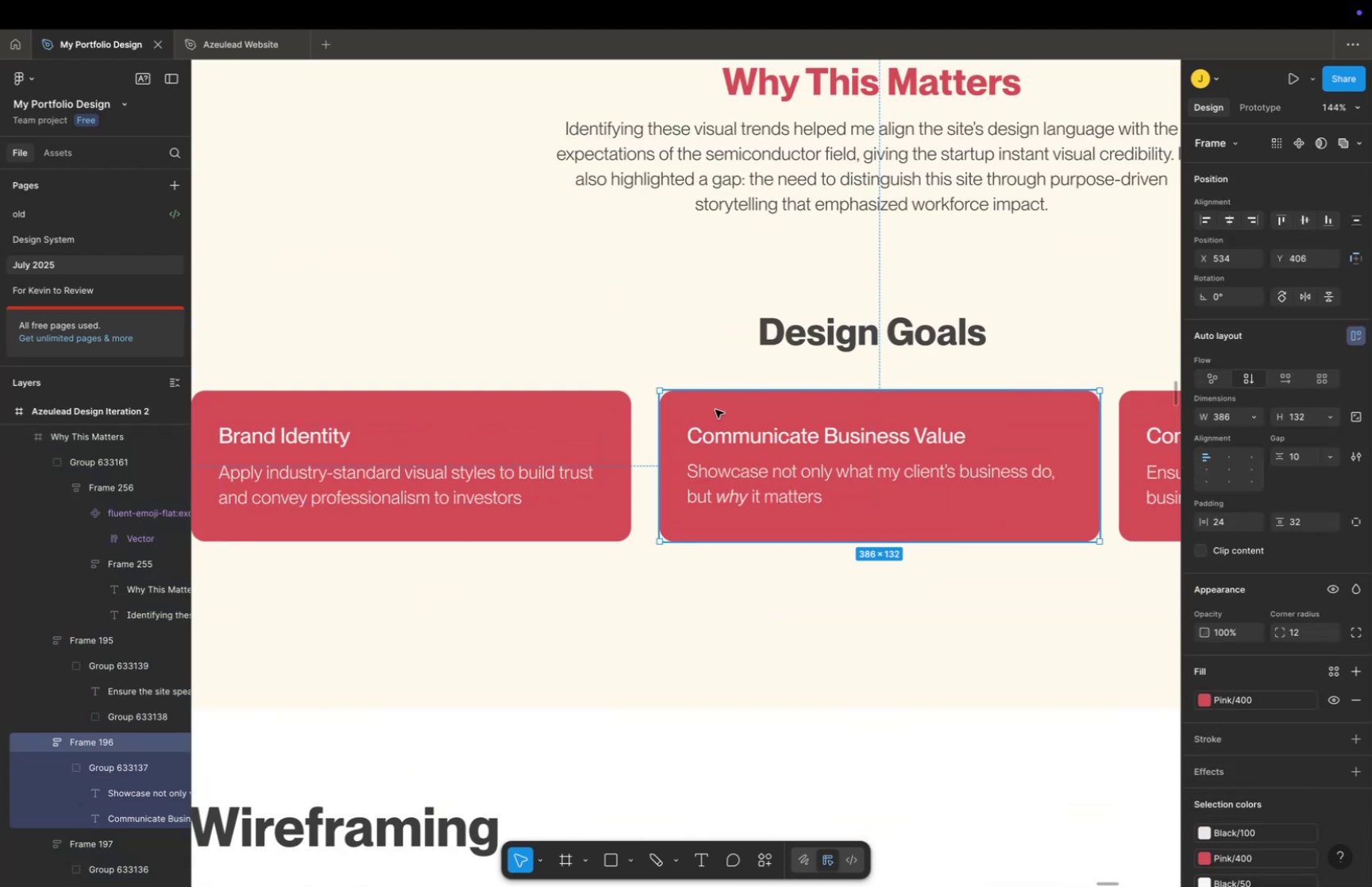 
hold_key(key=ShiftLeft, duration=0.33)
scroll: coordinate [715, 410], scroll_direction: down, amount: 5.0
 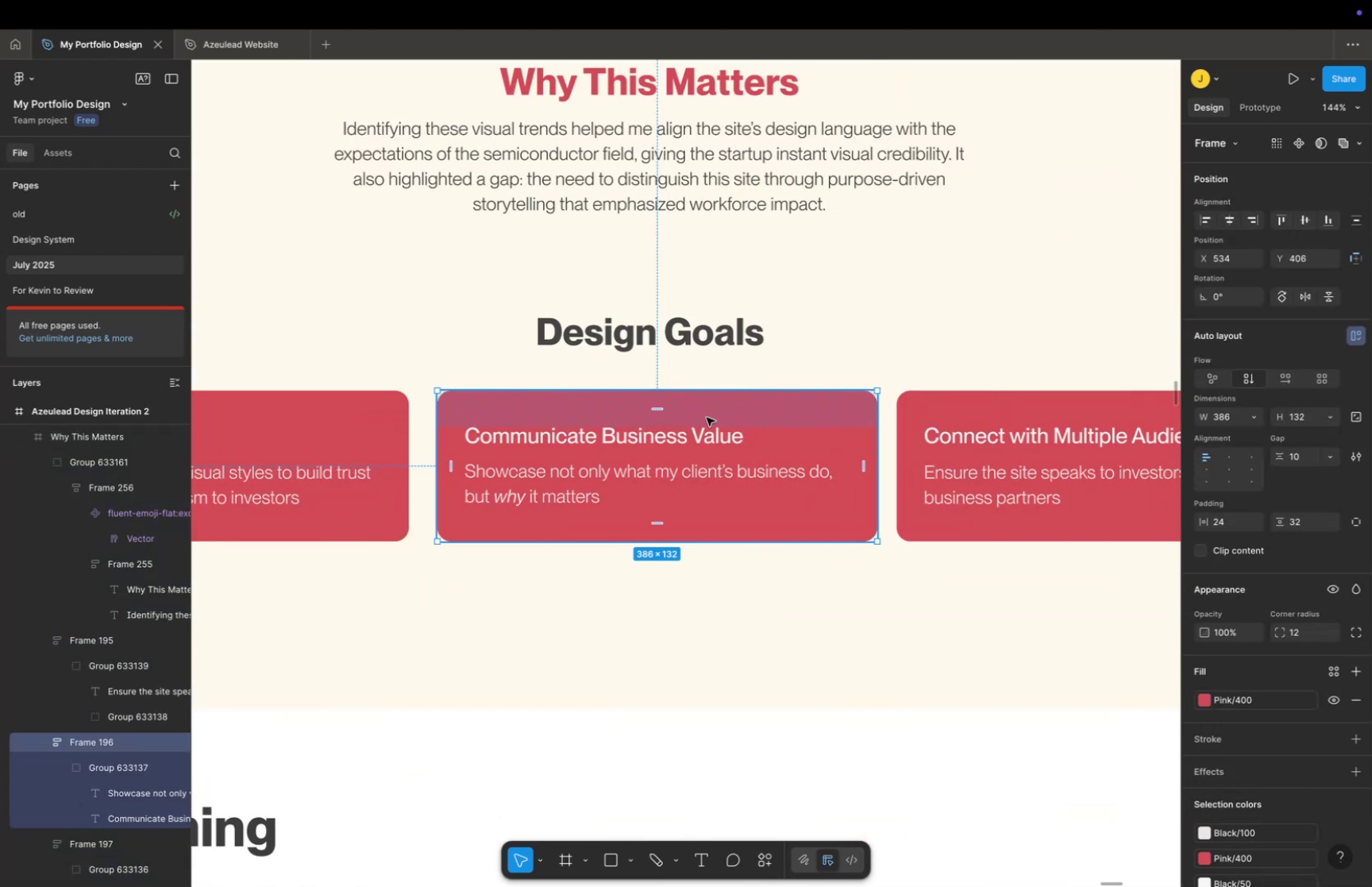 
key(Shift+ShiftLeft)
 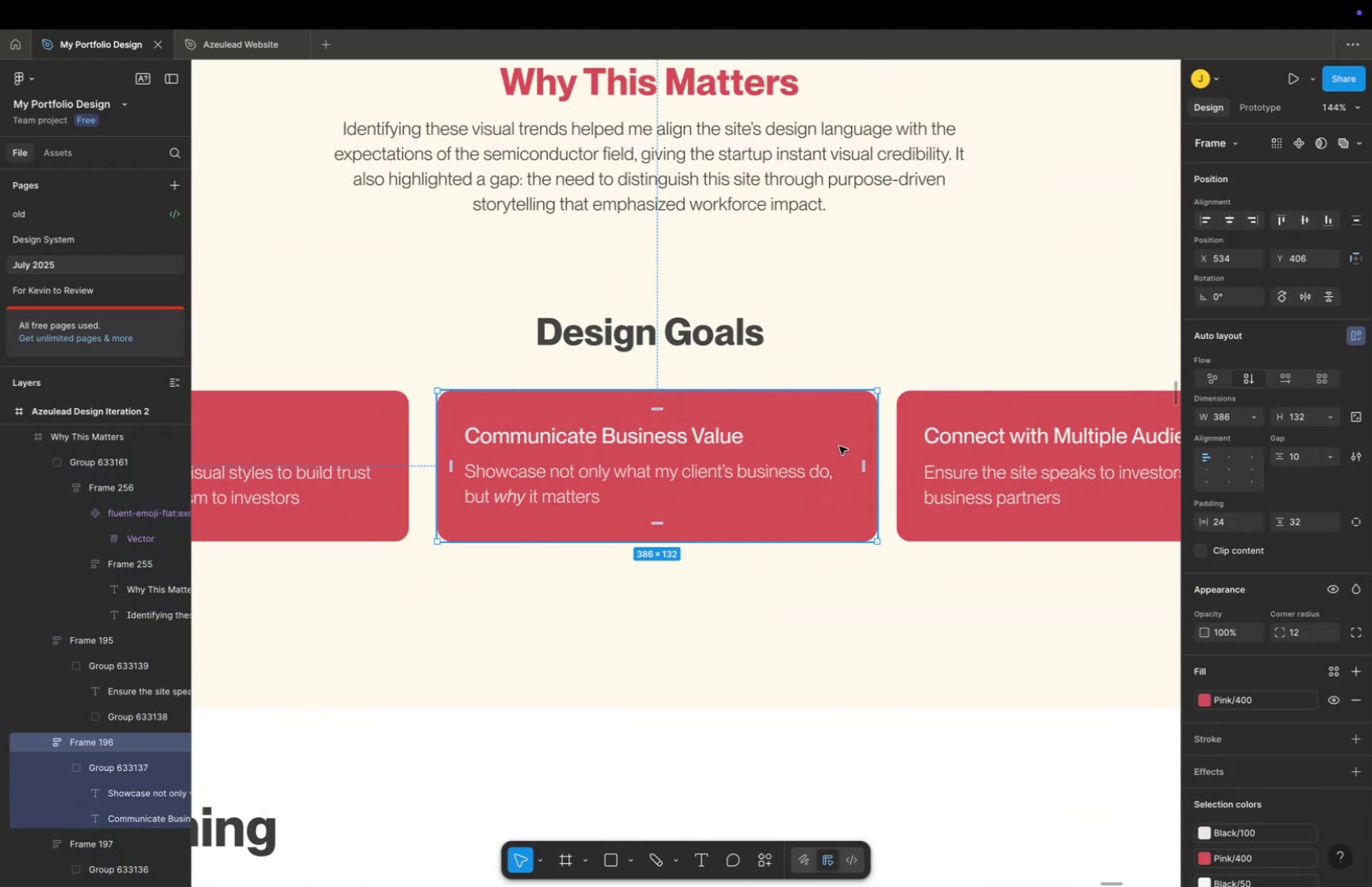 
key(Shift+ShiftLeft)
 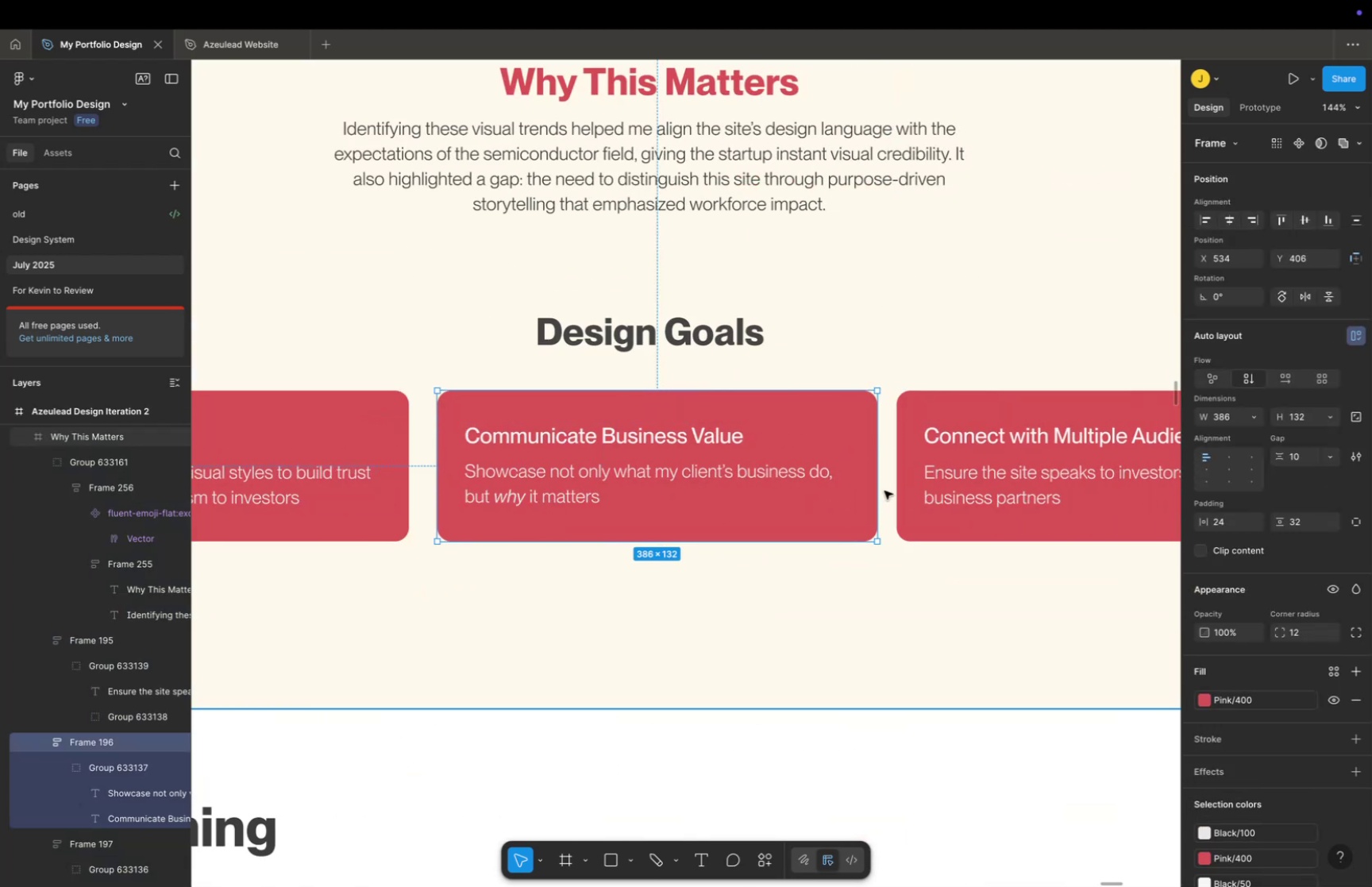 
key(Meta+CommandLeft)
 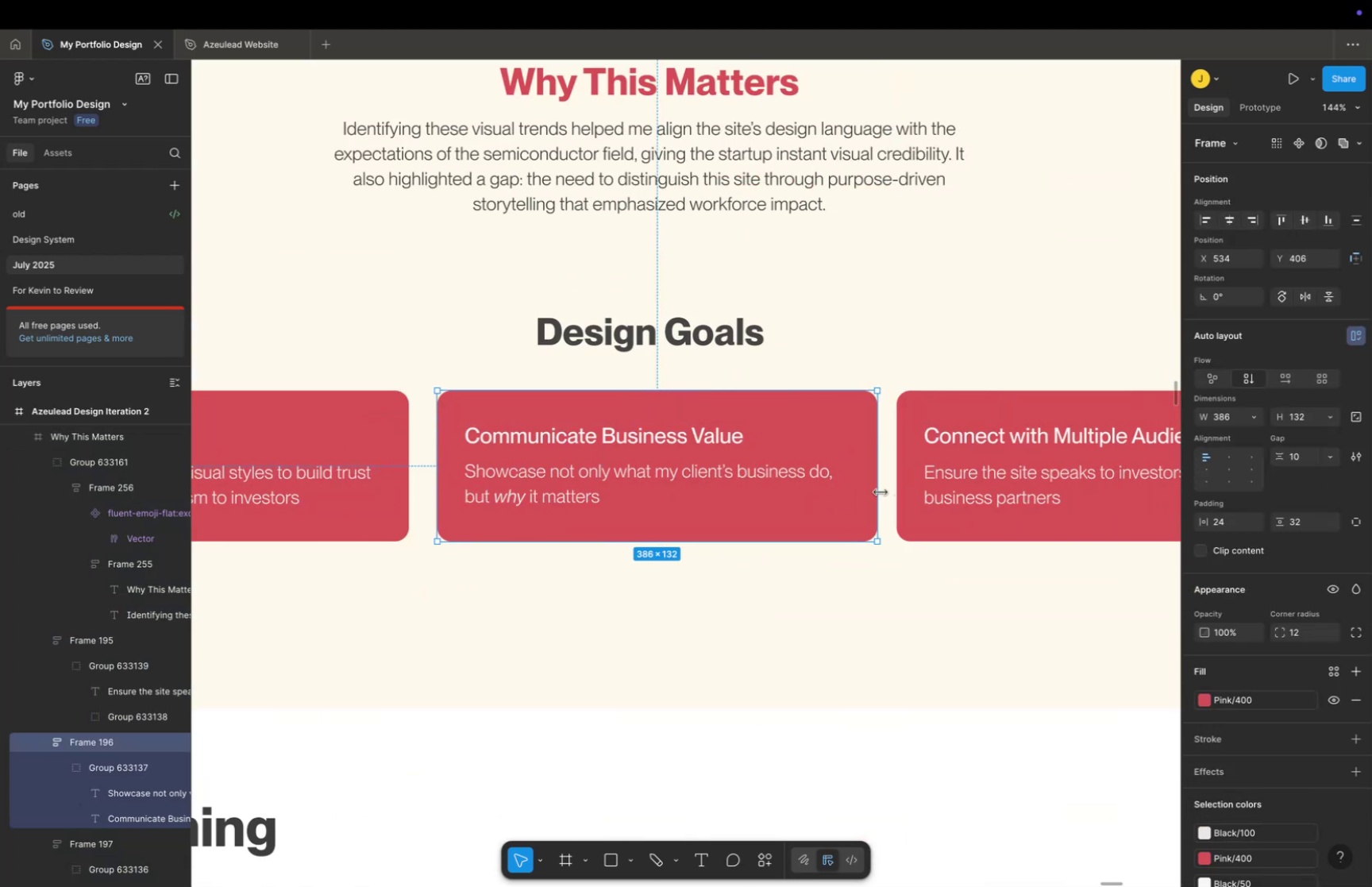 
scroll: coordinate [880, 492], scroll_direction: down, amount: 4.0
 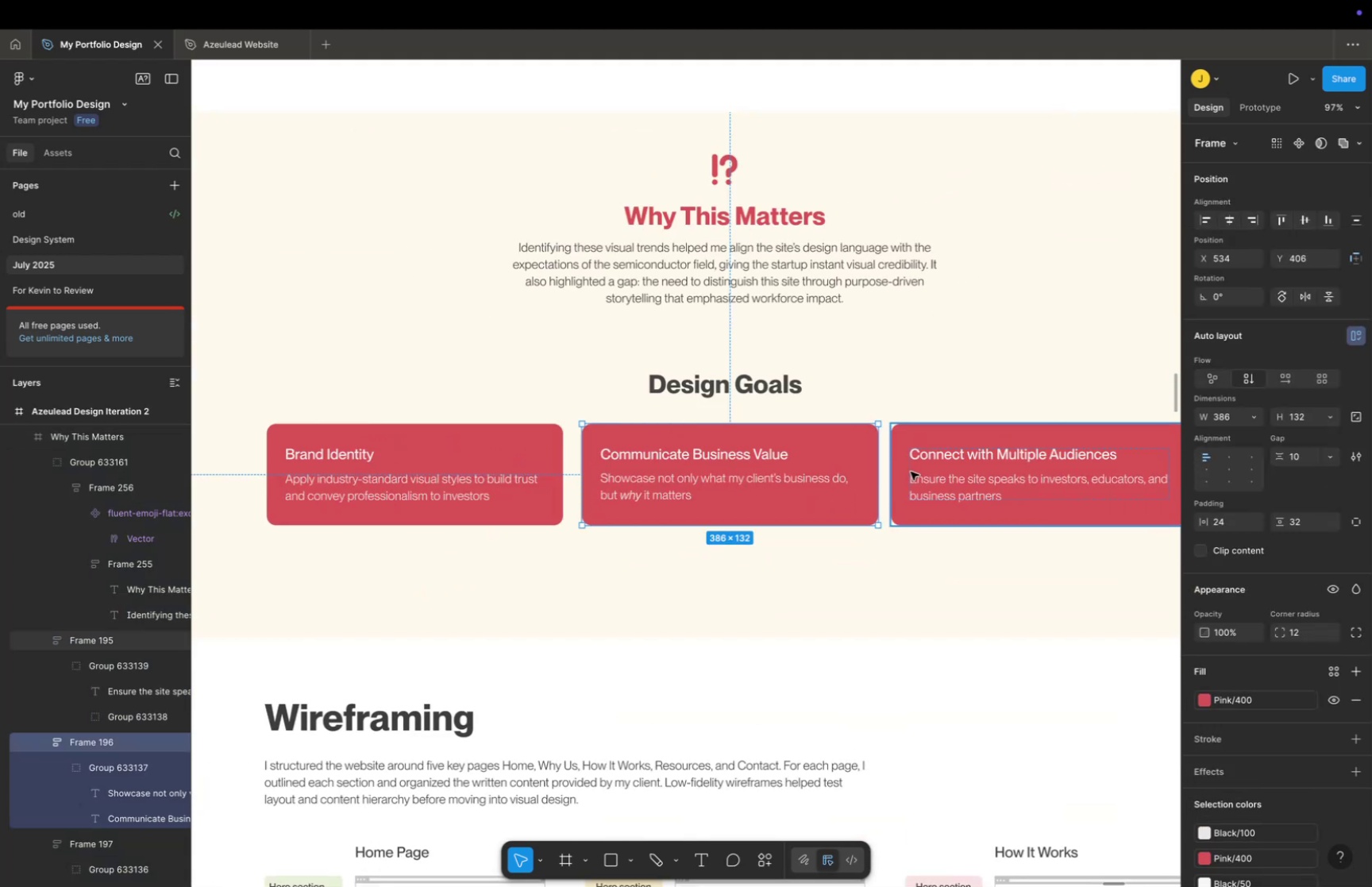 
hold_key(key=ShiftLeft, duration=1.55)
left_click([953, 439])
 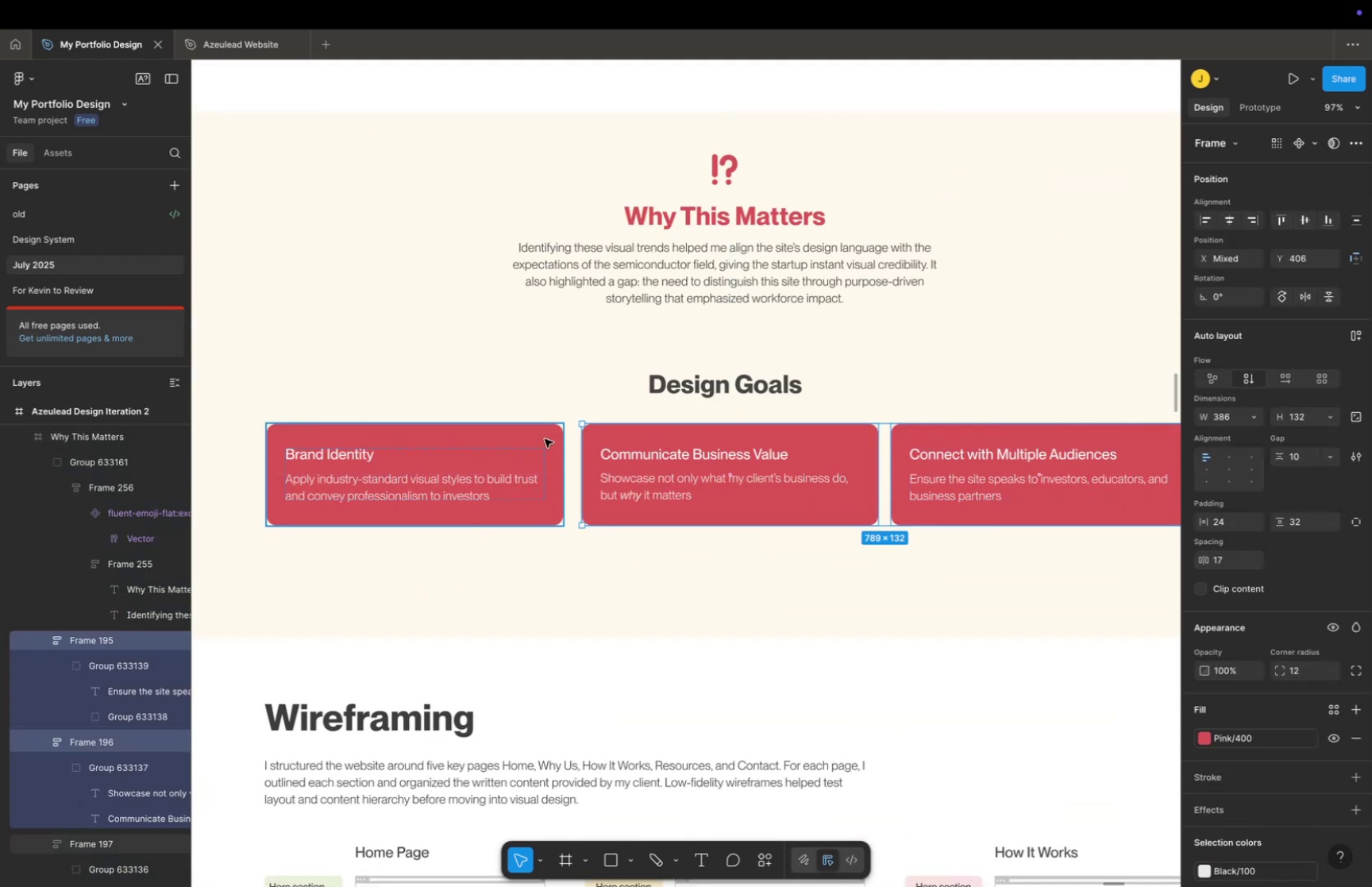 
left_click([545, 438])
 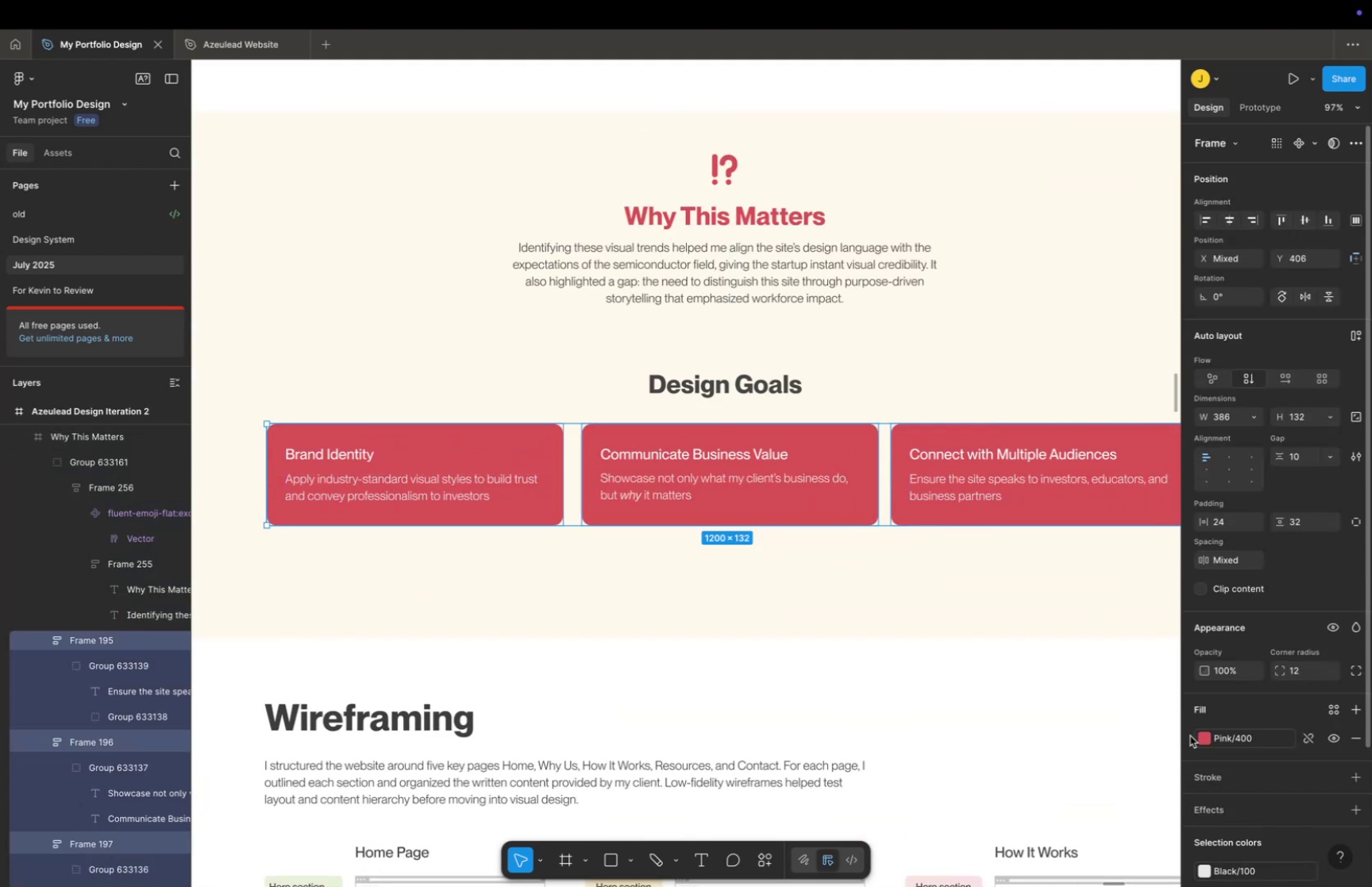 
left_click([1206, 739])
 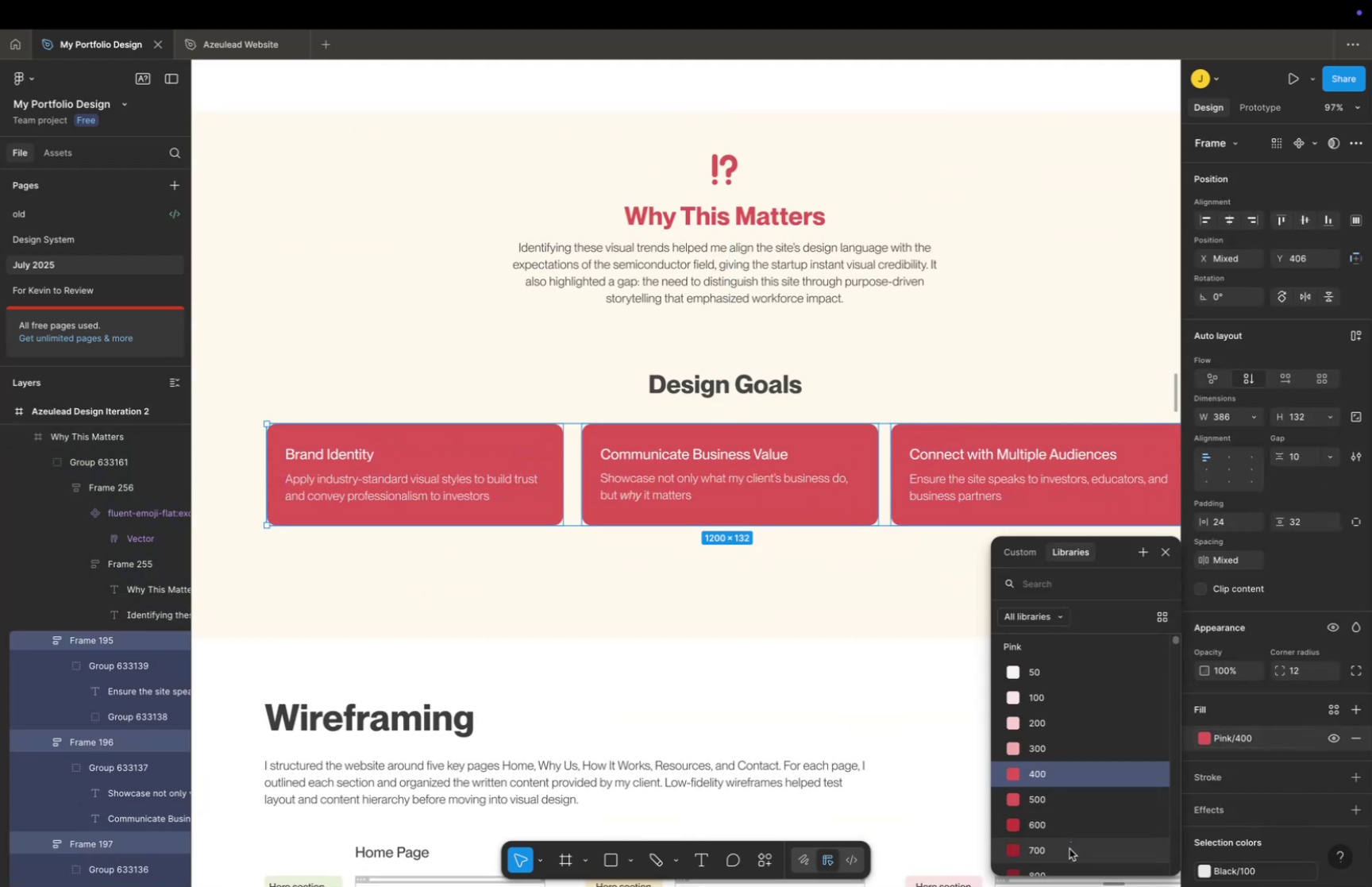 
left_click([1069, 850])
 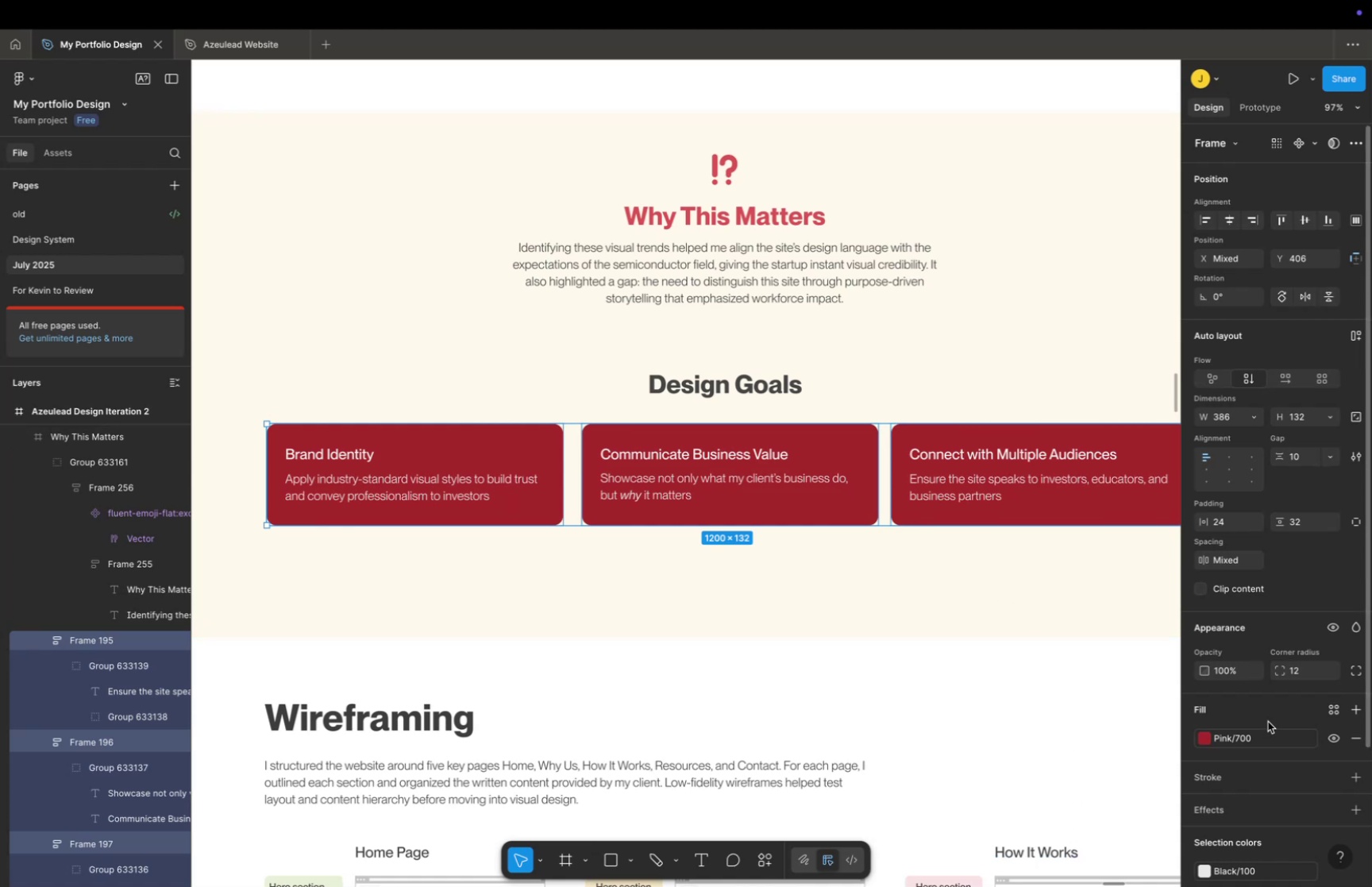 
left_click([1208, 733])
 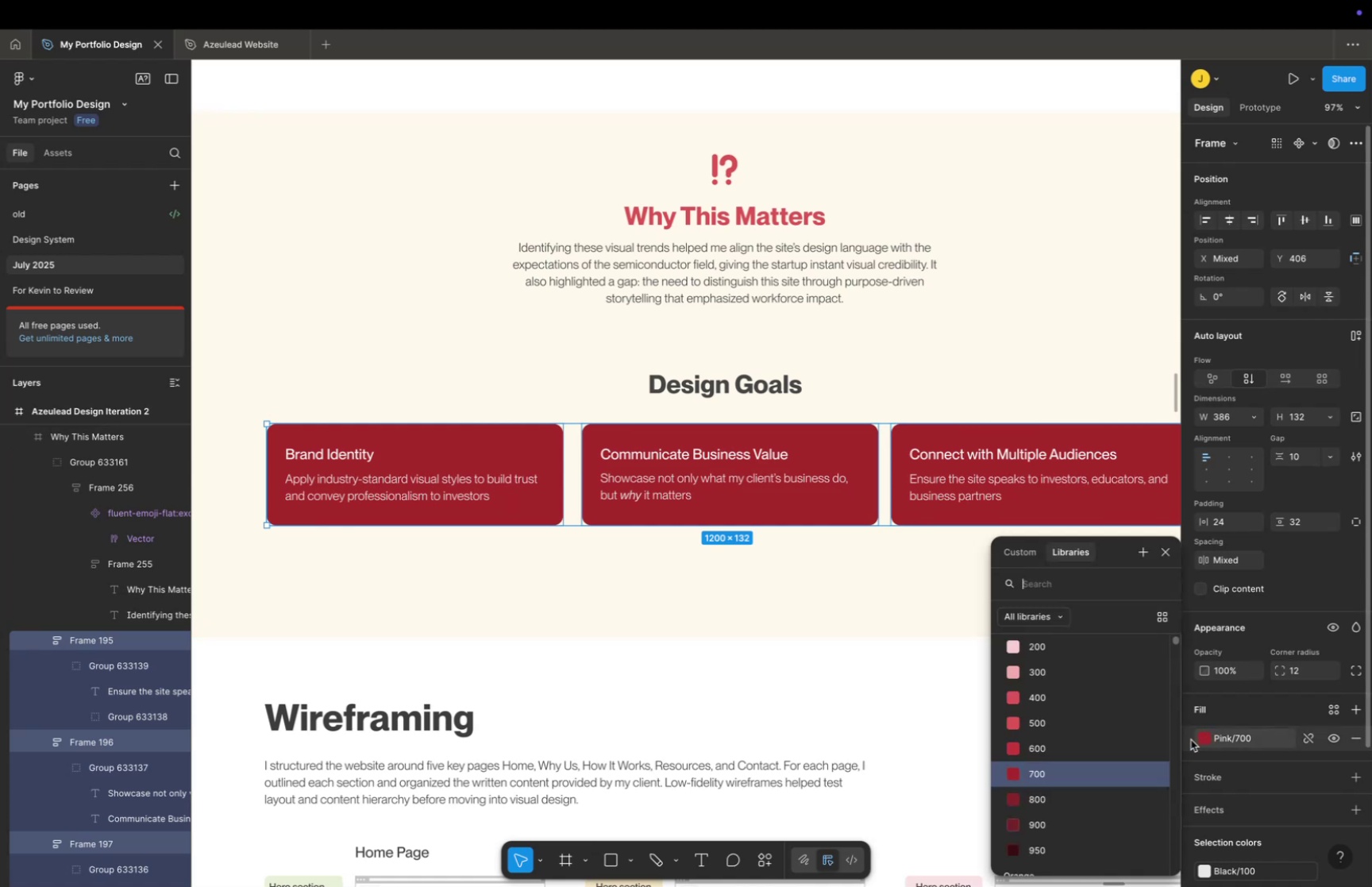 
scroll: coordinate [1170, 744], scroll_direction: down, amount: 3.0
 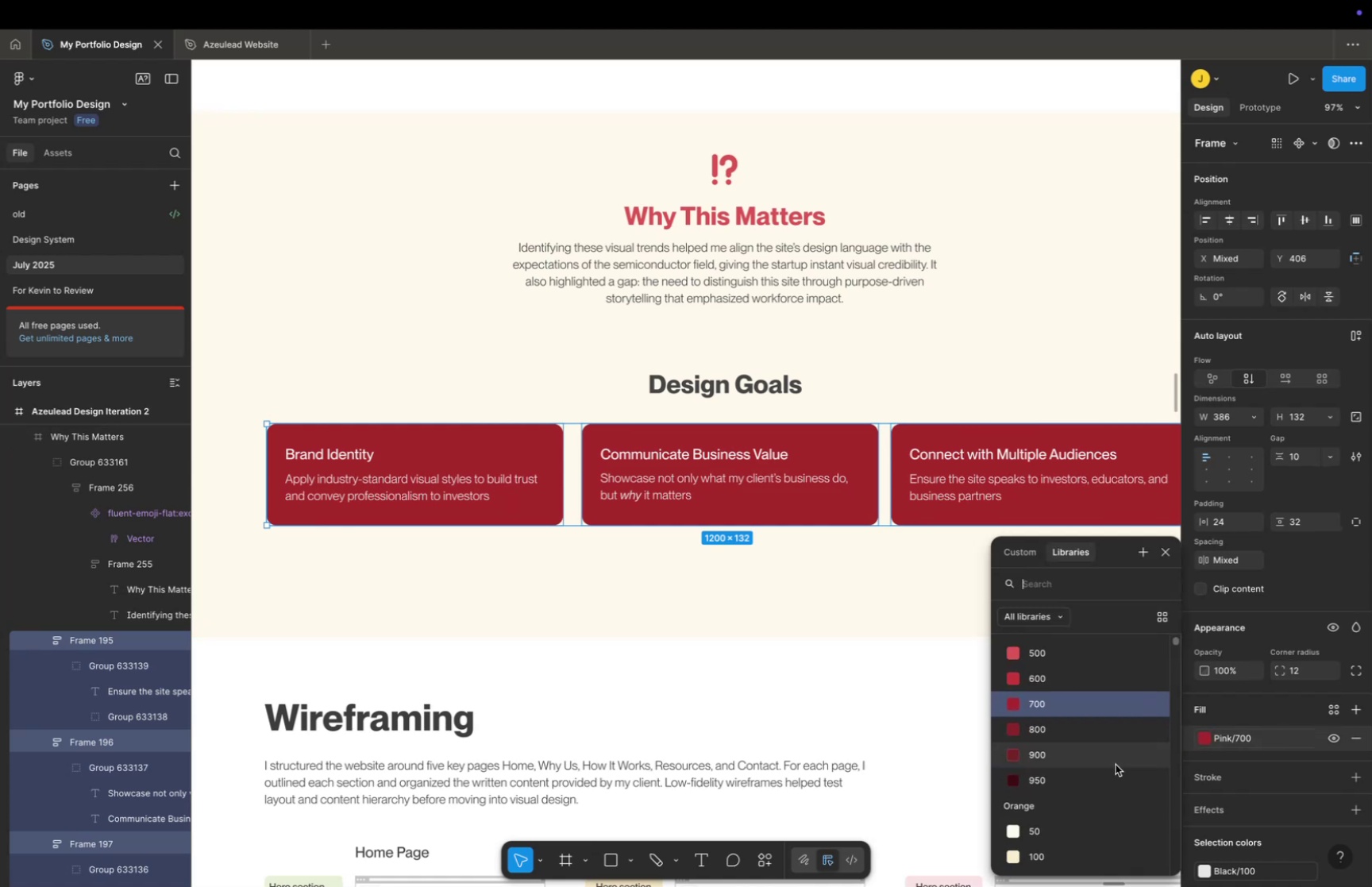 
left_click([1116, 763])
 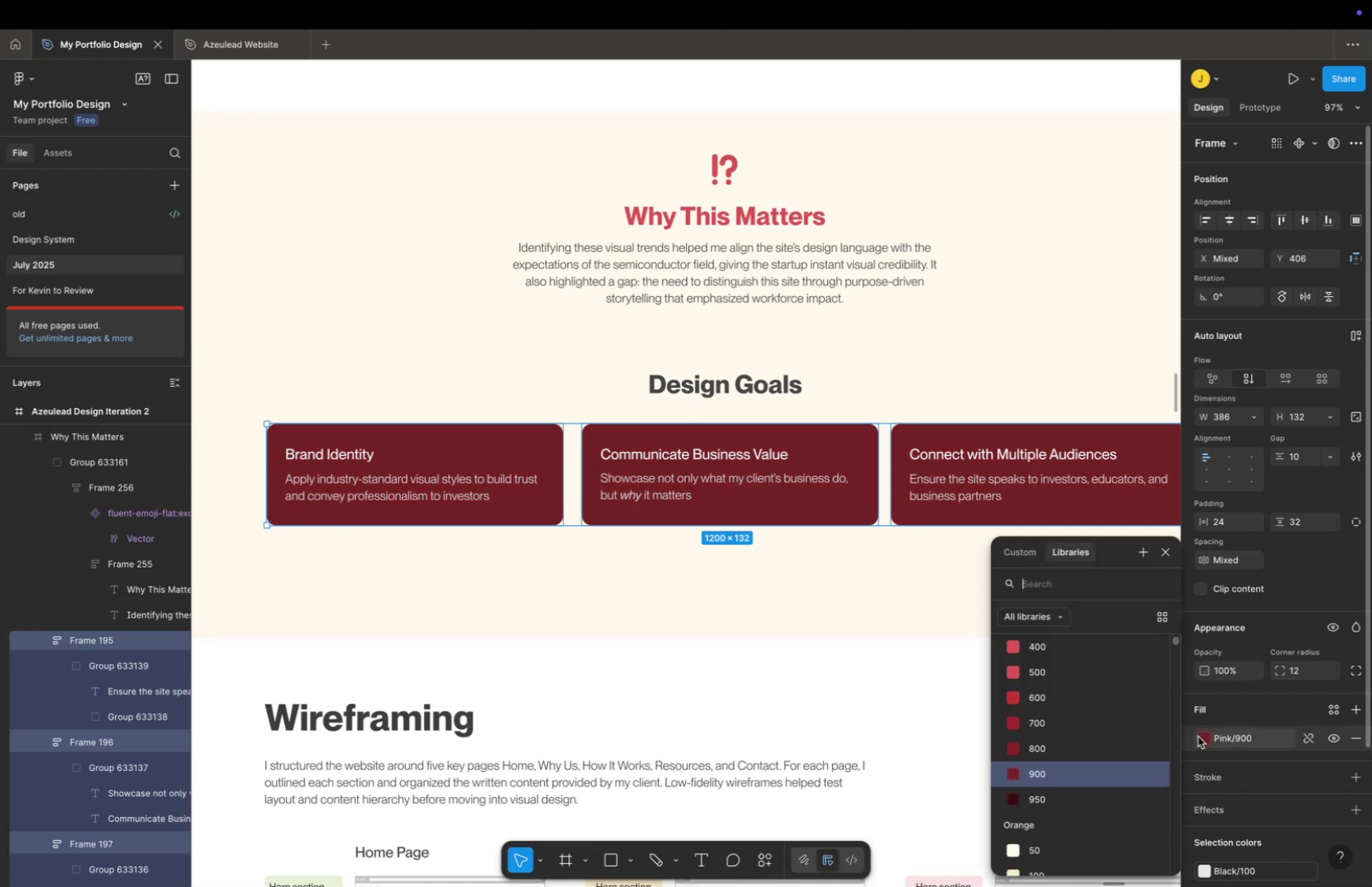 
left_click([1114, 808])
 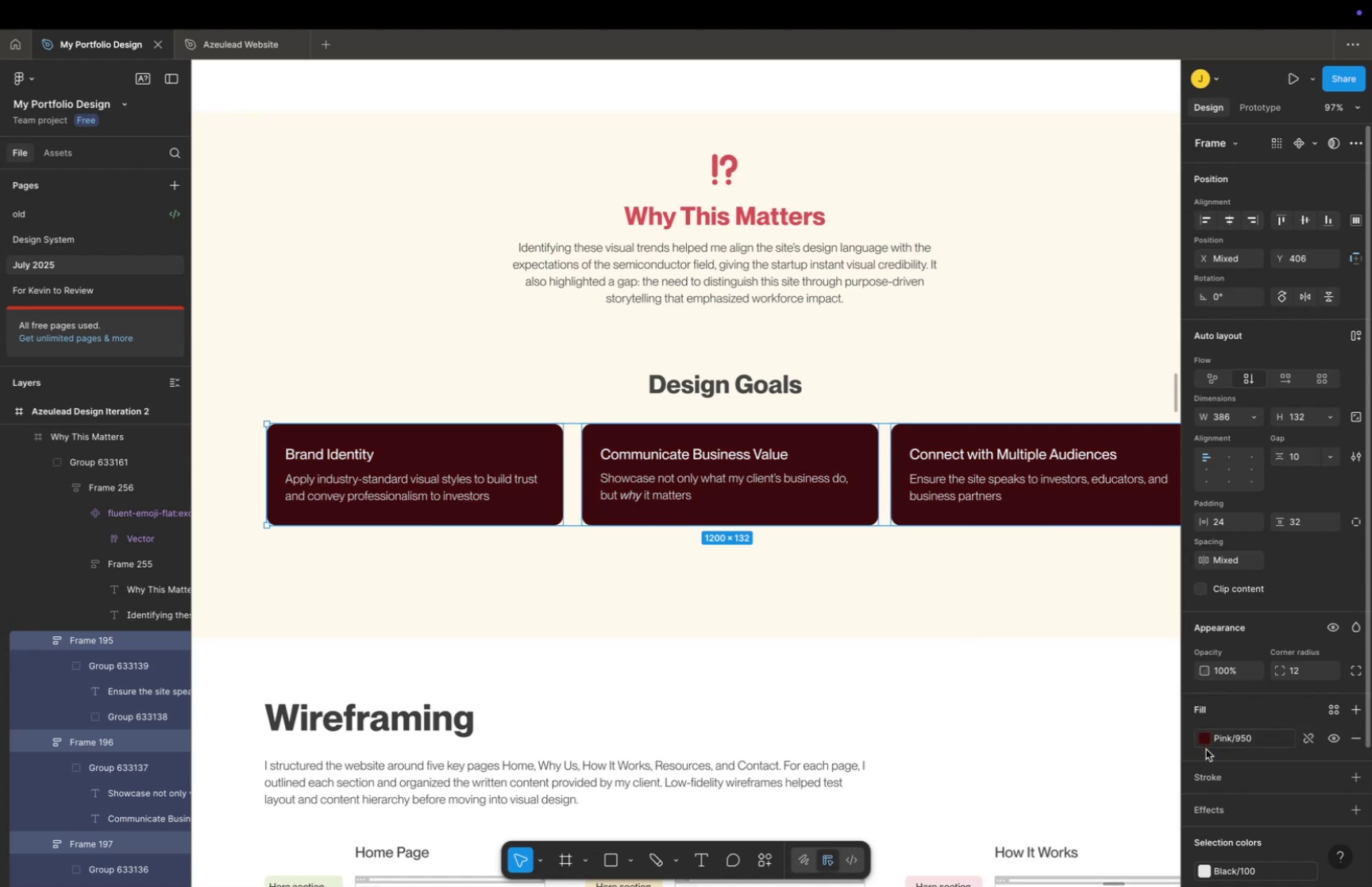 
double_click([1205, 739])
 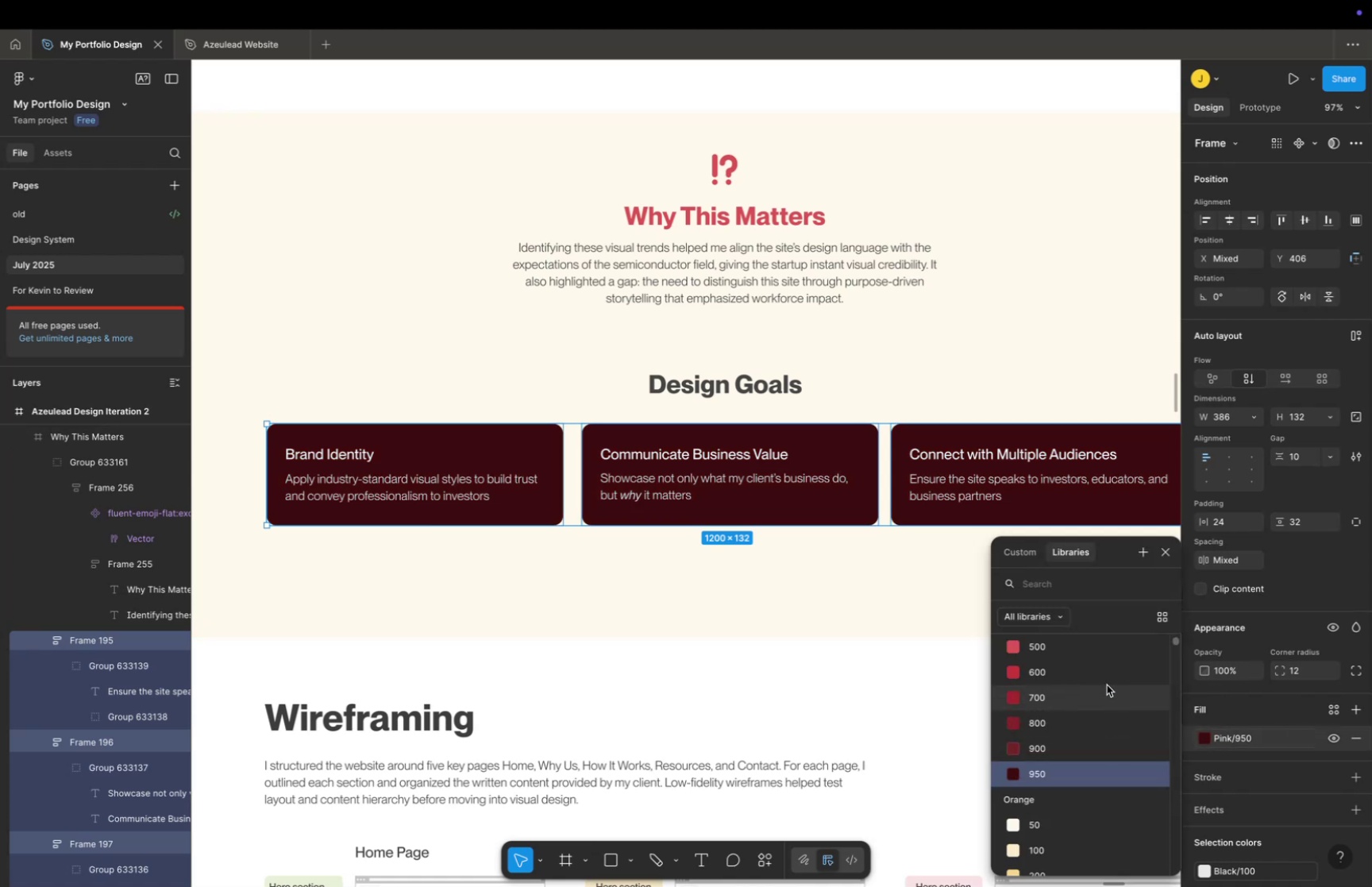 
left_click([1106, 666])
 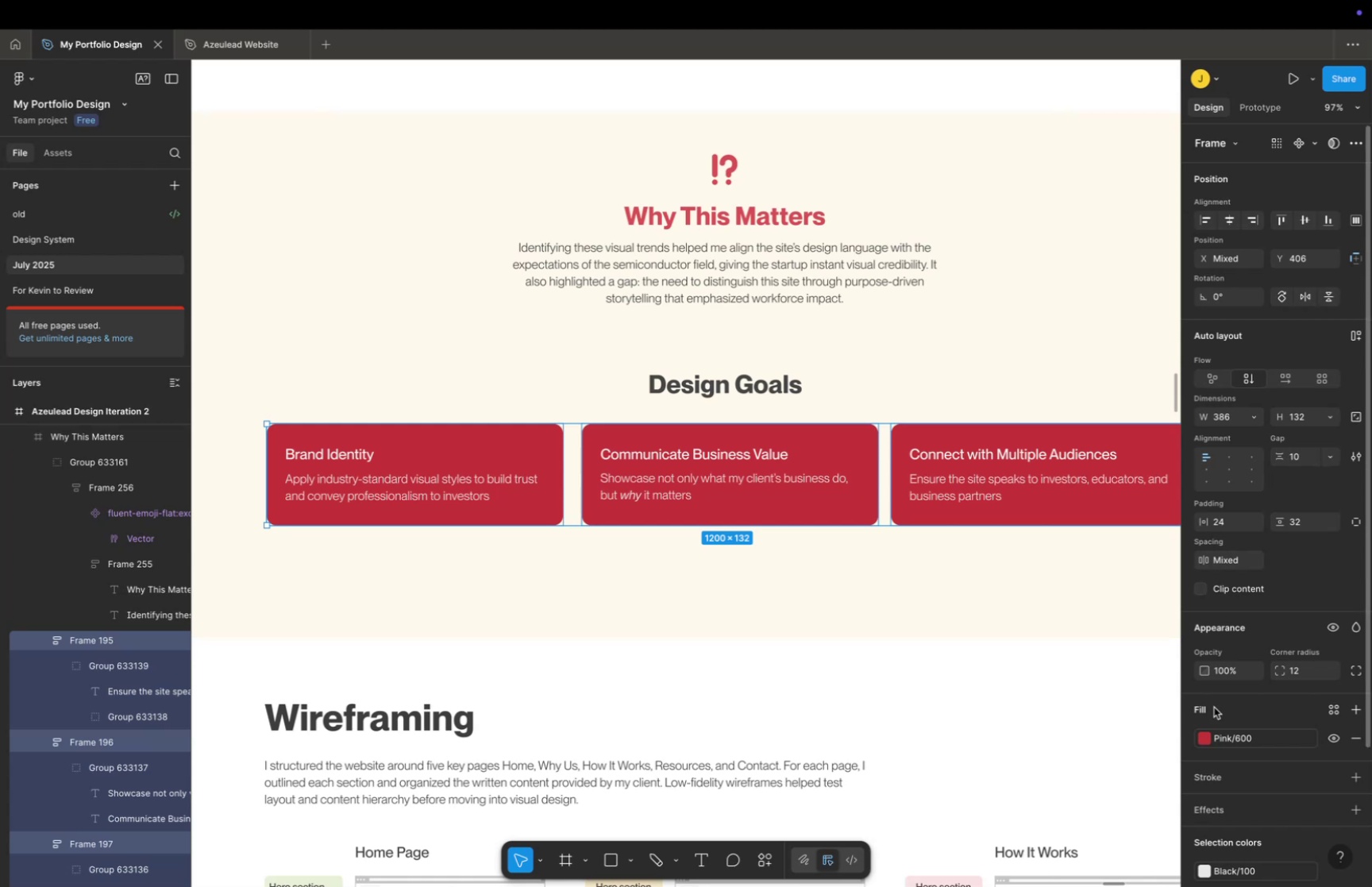 
left_click([1204, 737])
 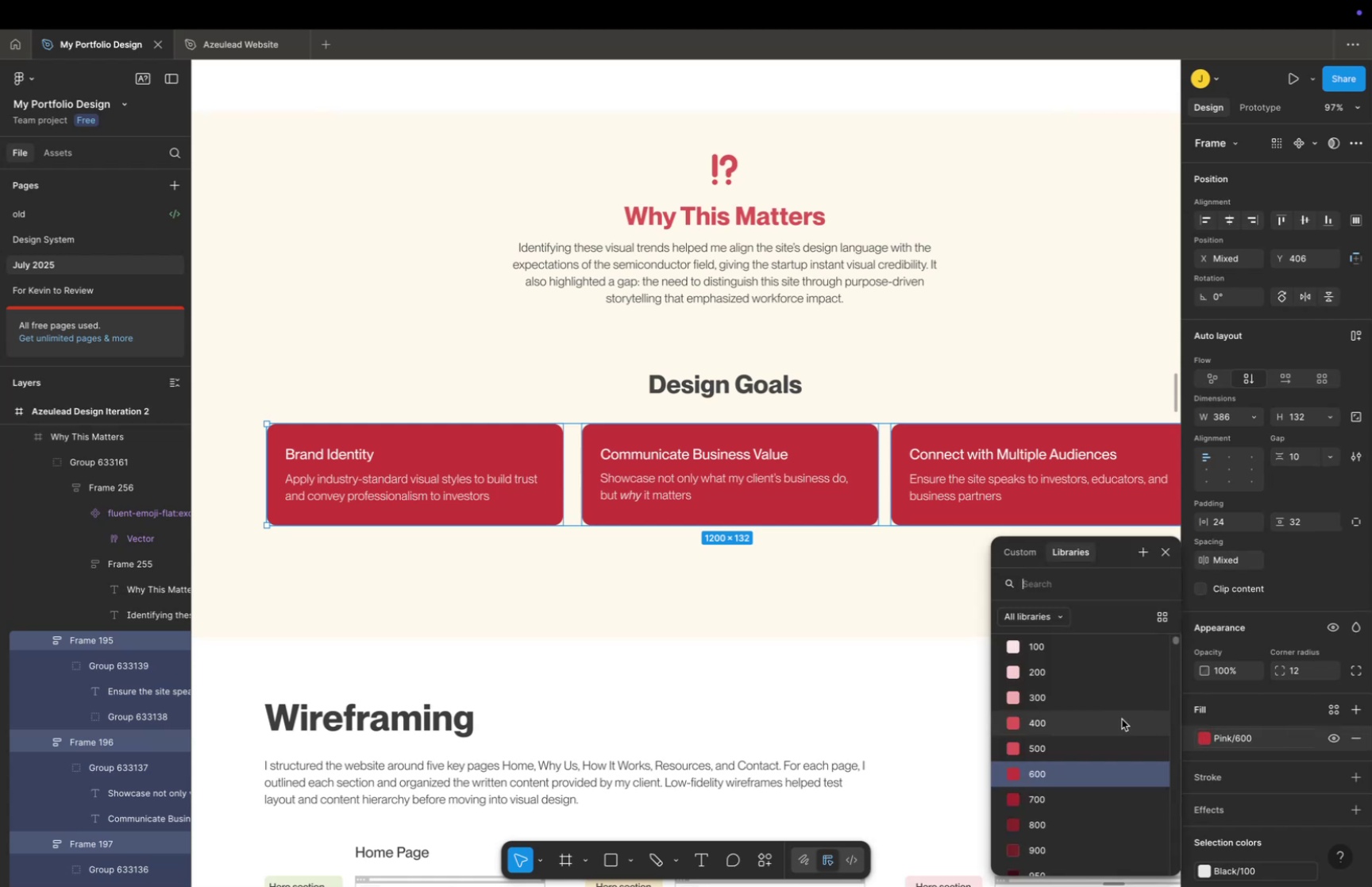 
scroll: coordinate [1122, 718], scroll_direction: up, amount: 9.0
 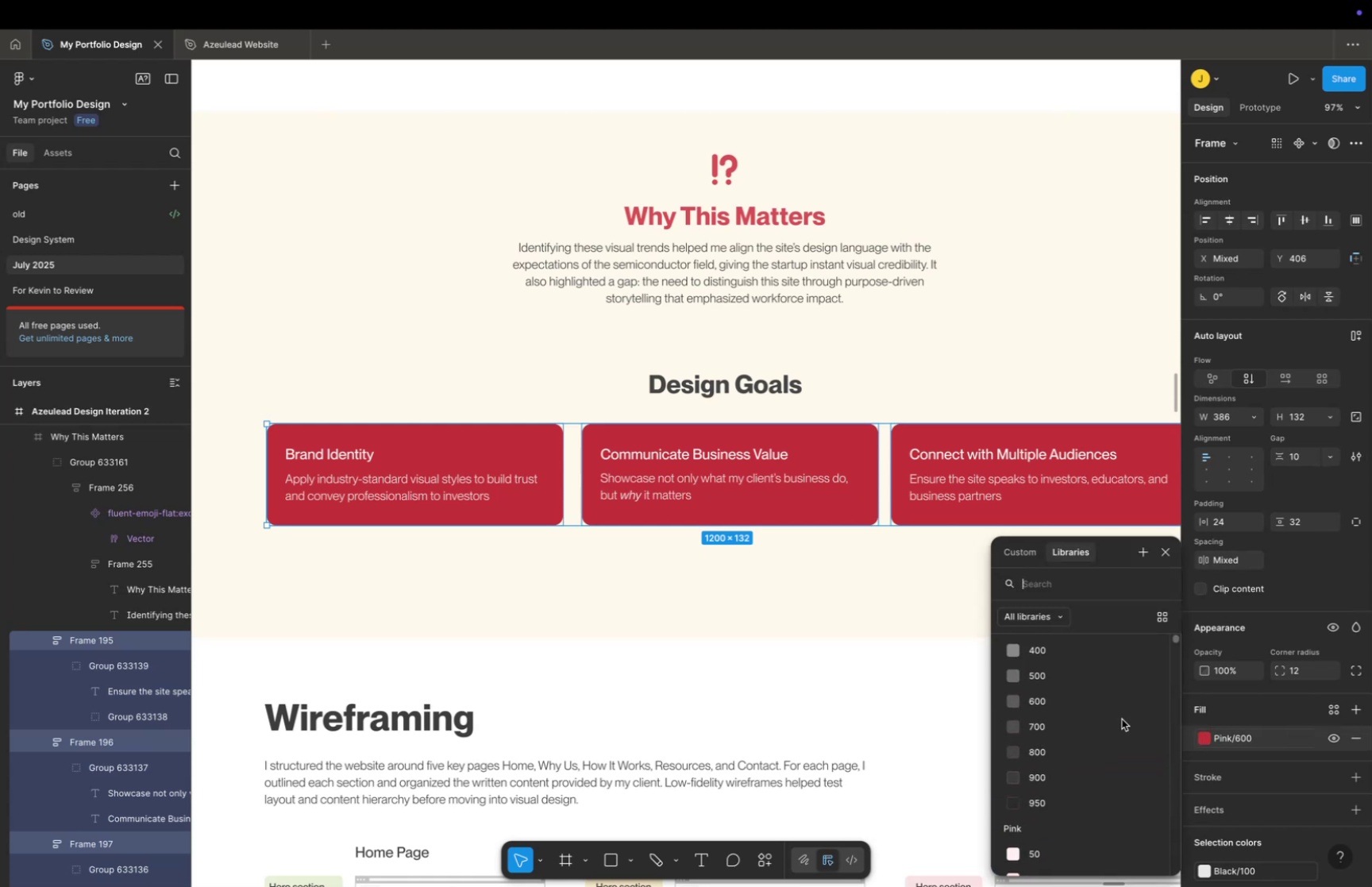 
scroll: coordinate [1112, 727], scroll_direction: down, amount: 4.0
 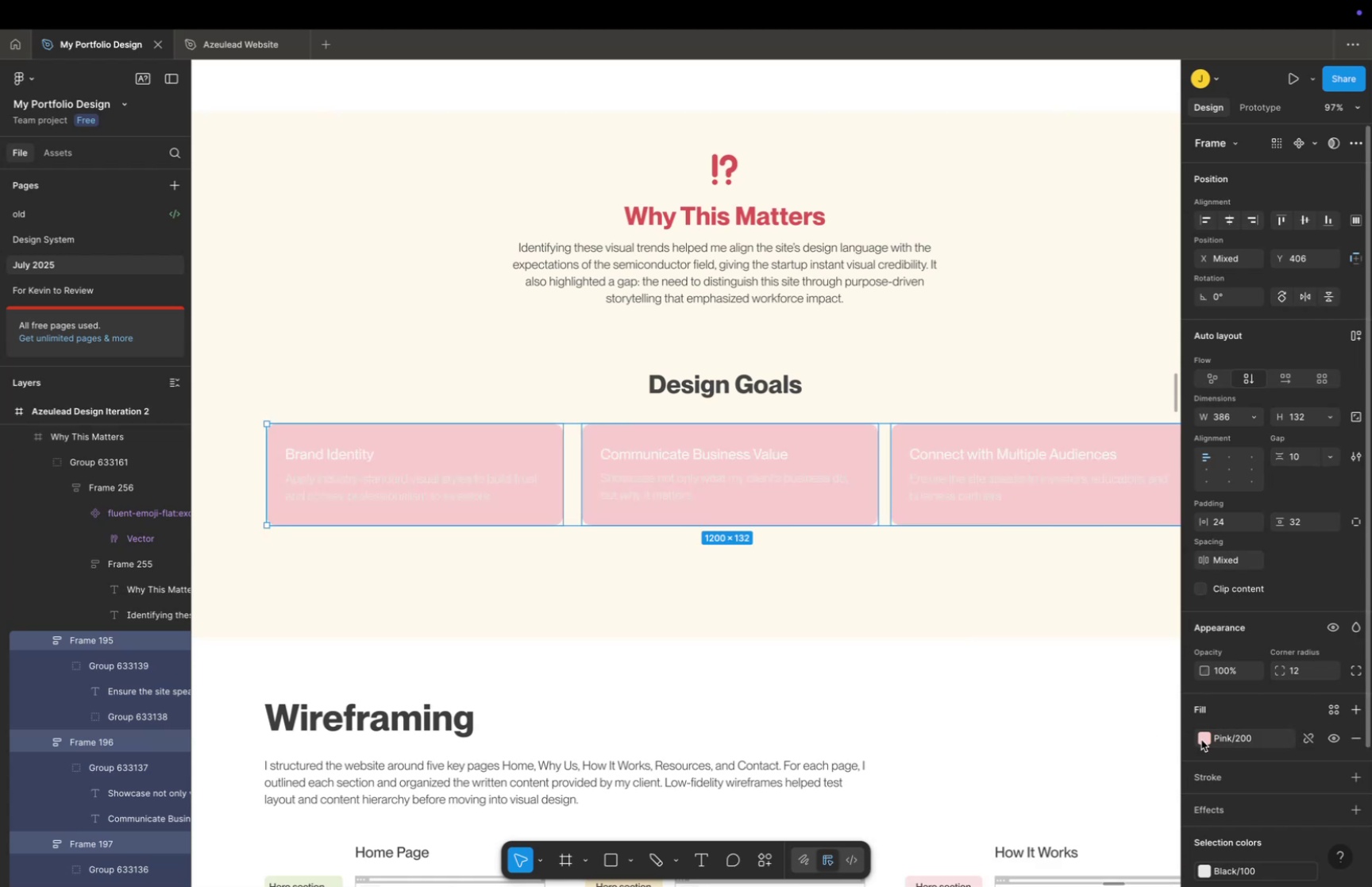 
left_click([1058, 727])
 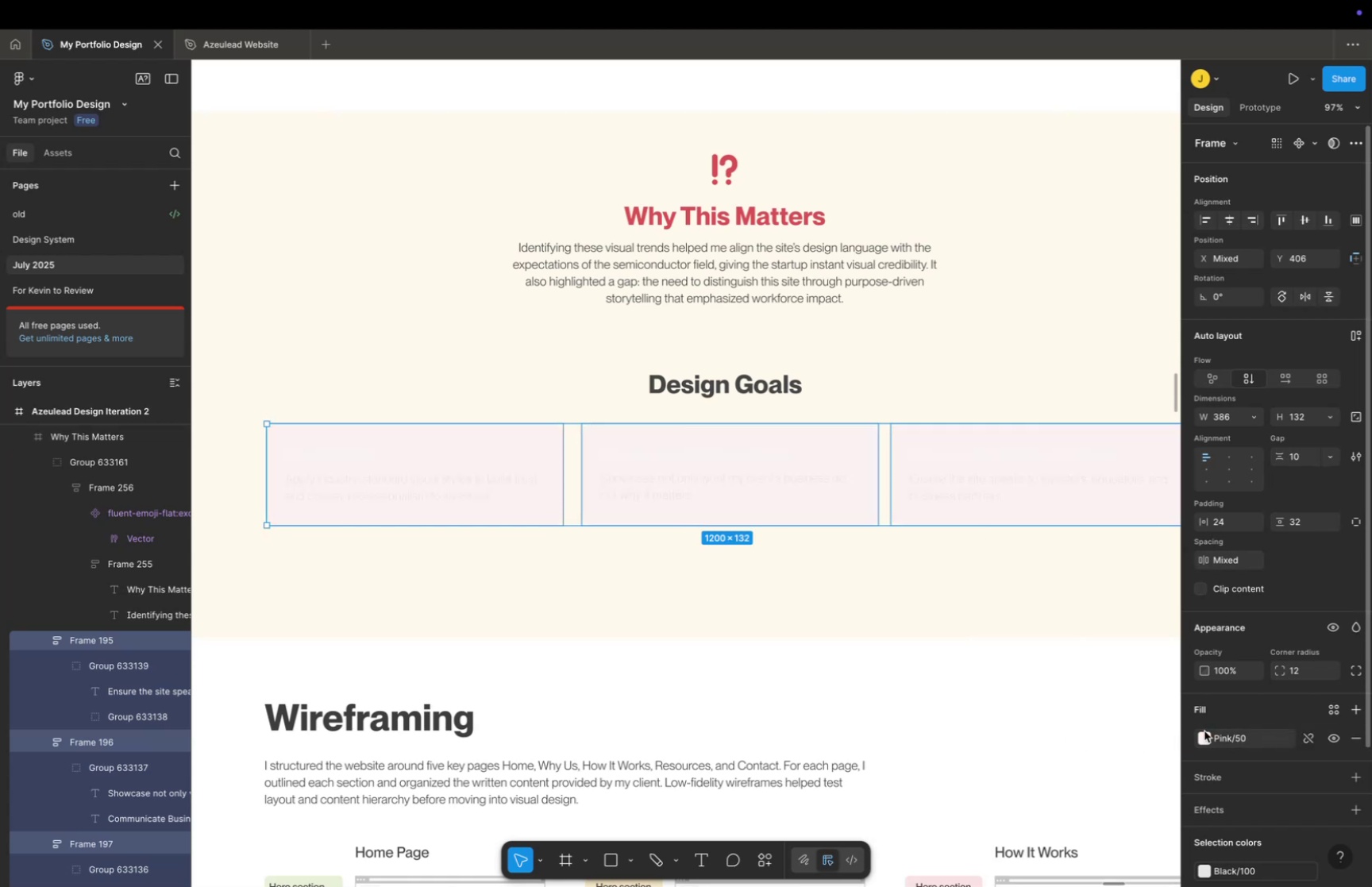 
left_click([1201, 739])
 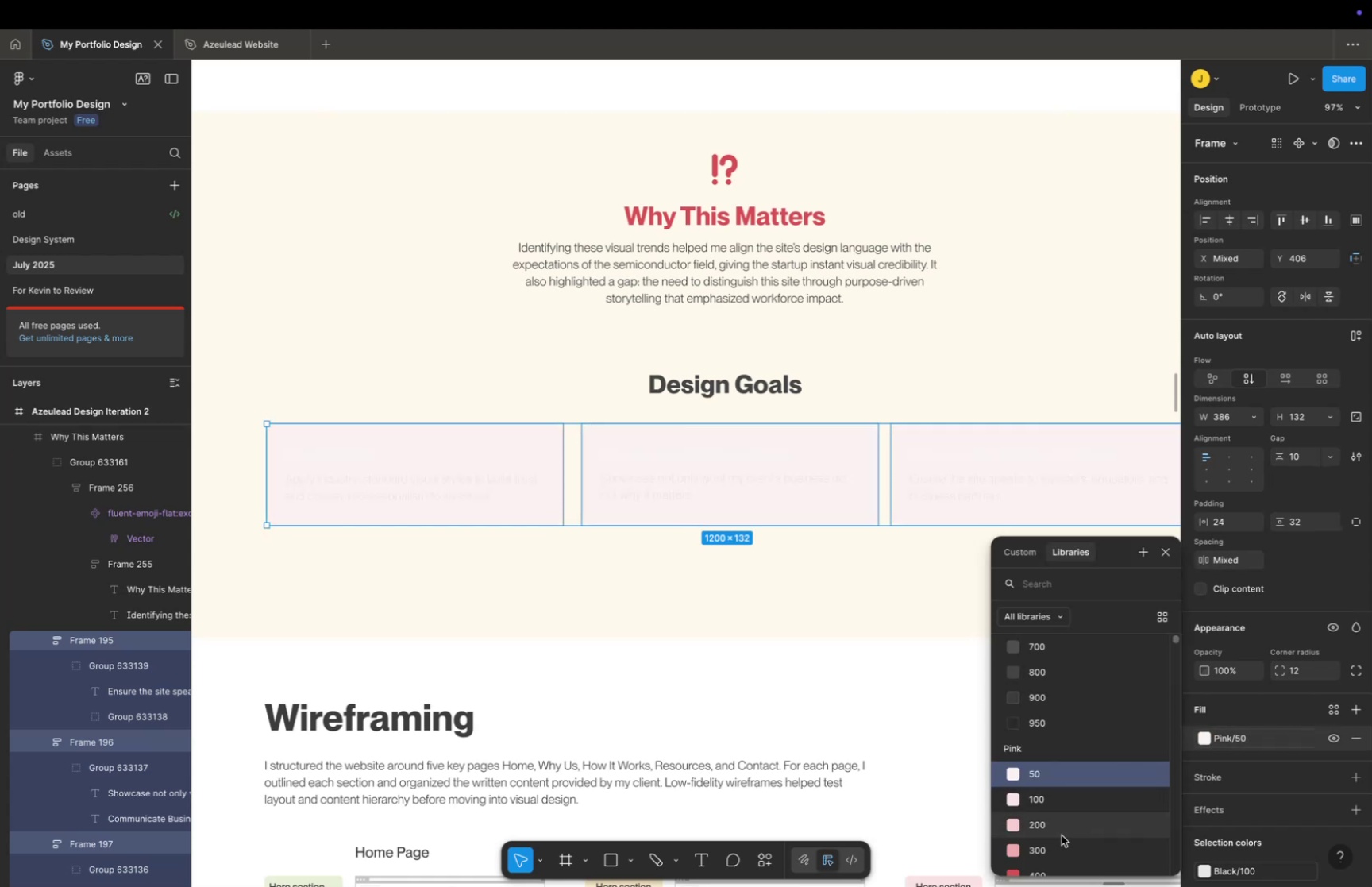 
left_click([1060, 839])
 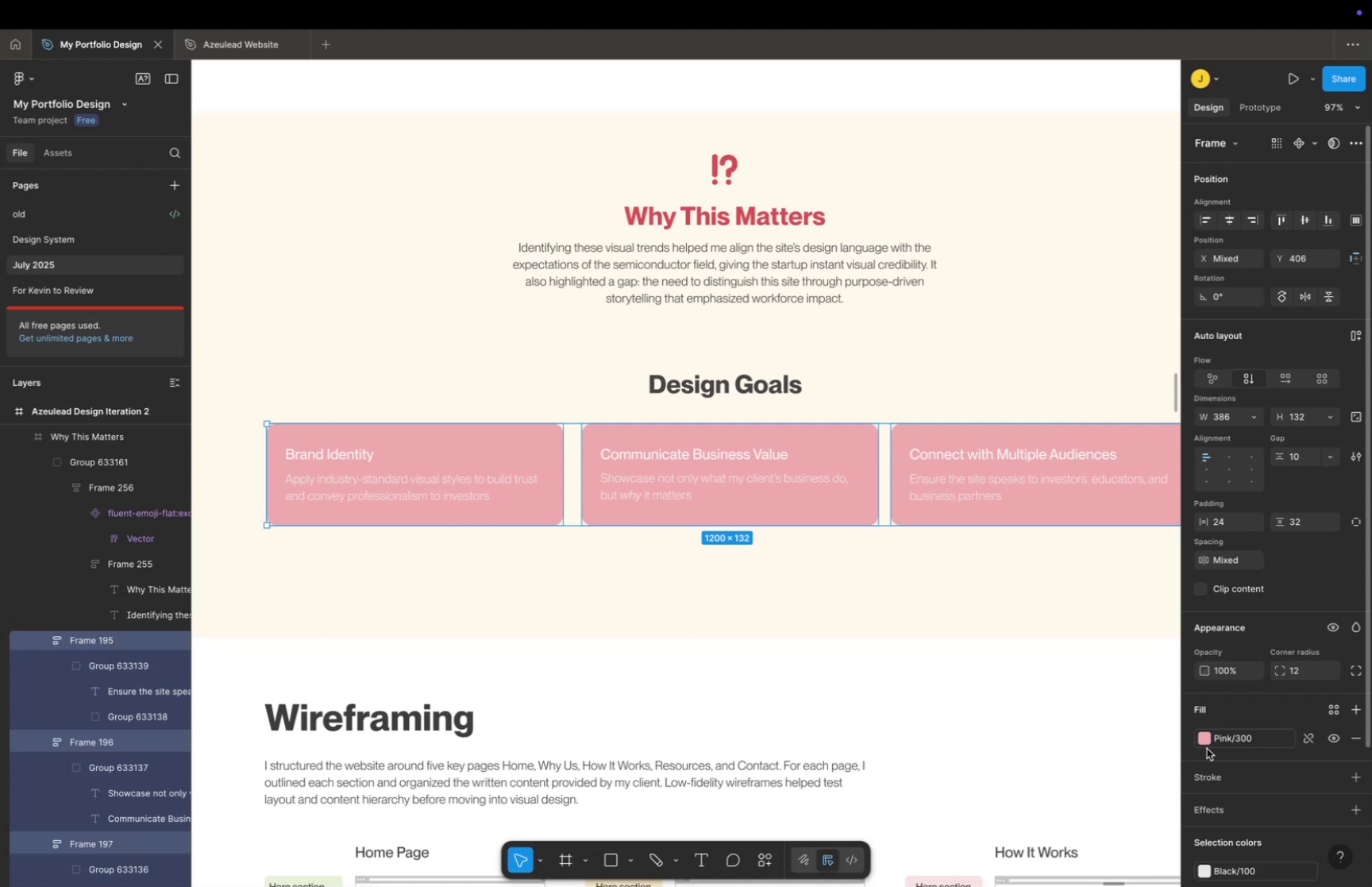 
left_click([1204, 731])
 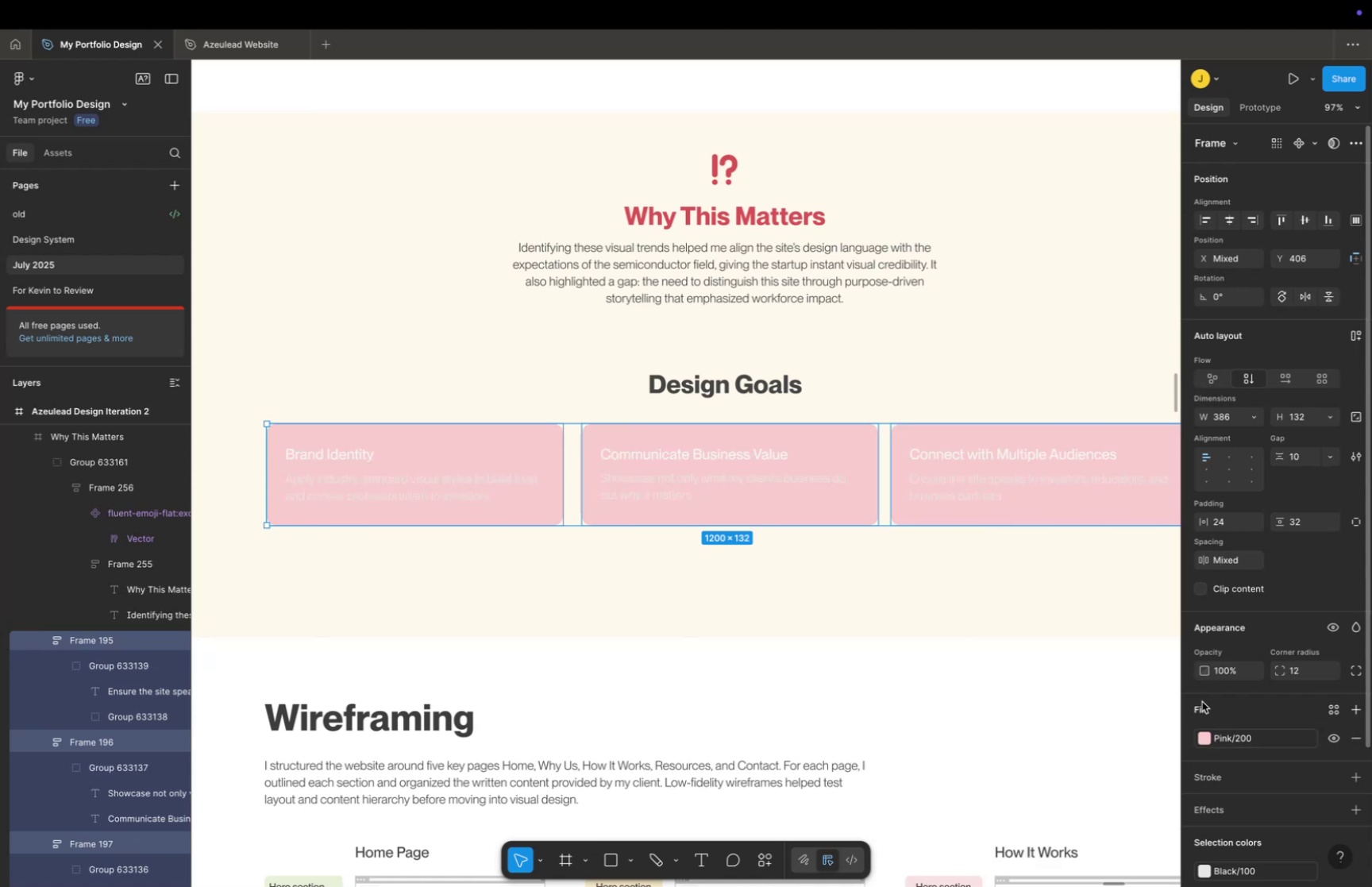 
scroll: coordinate [1087, 748], scroll_direction: down, amount: 23.0
 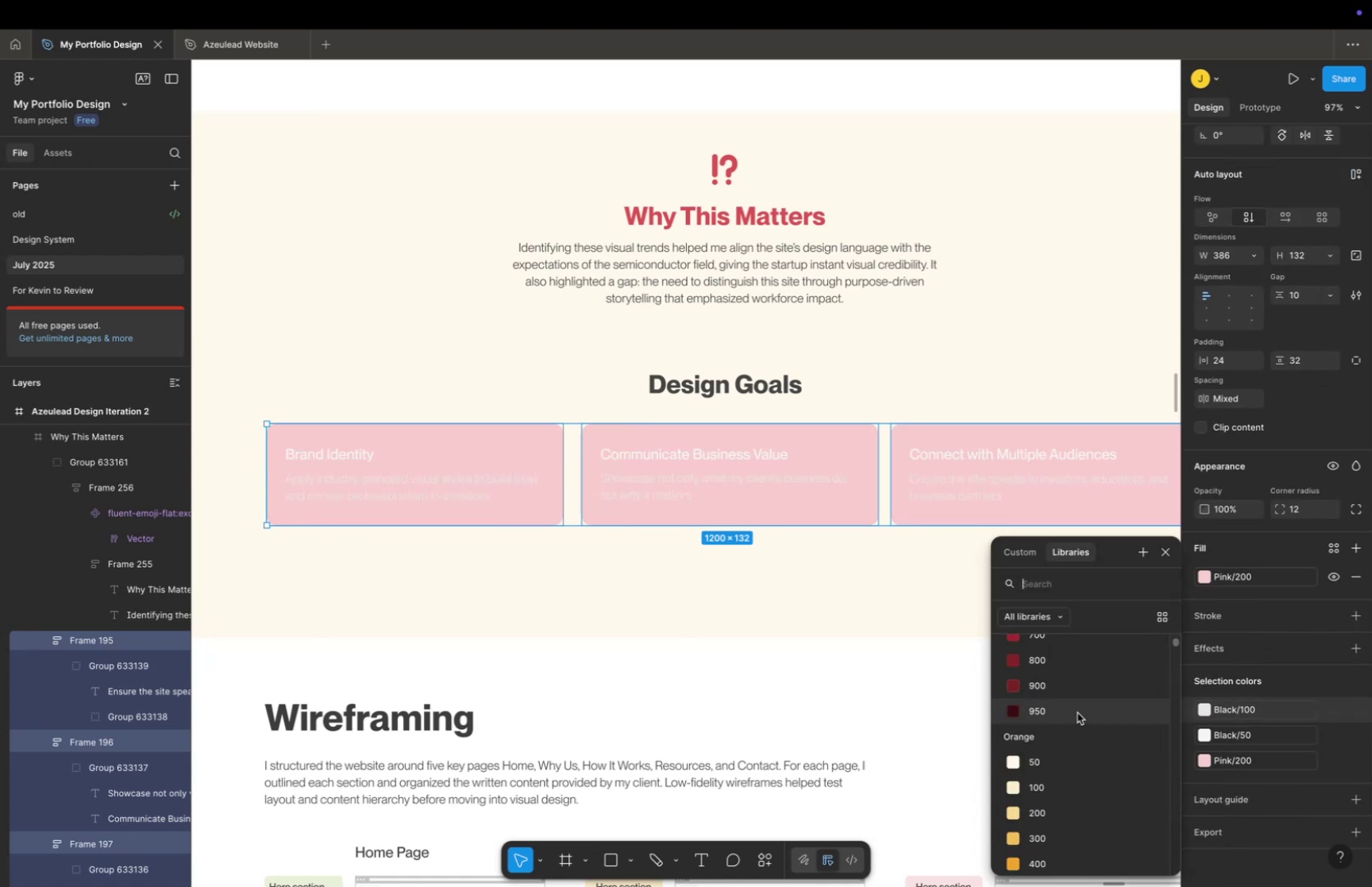 
scroll: coordinate [1073, 726], scroll_direction: up, amount: 16.0
 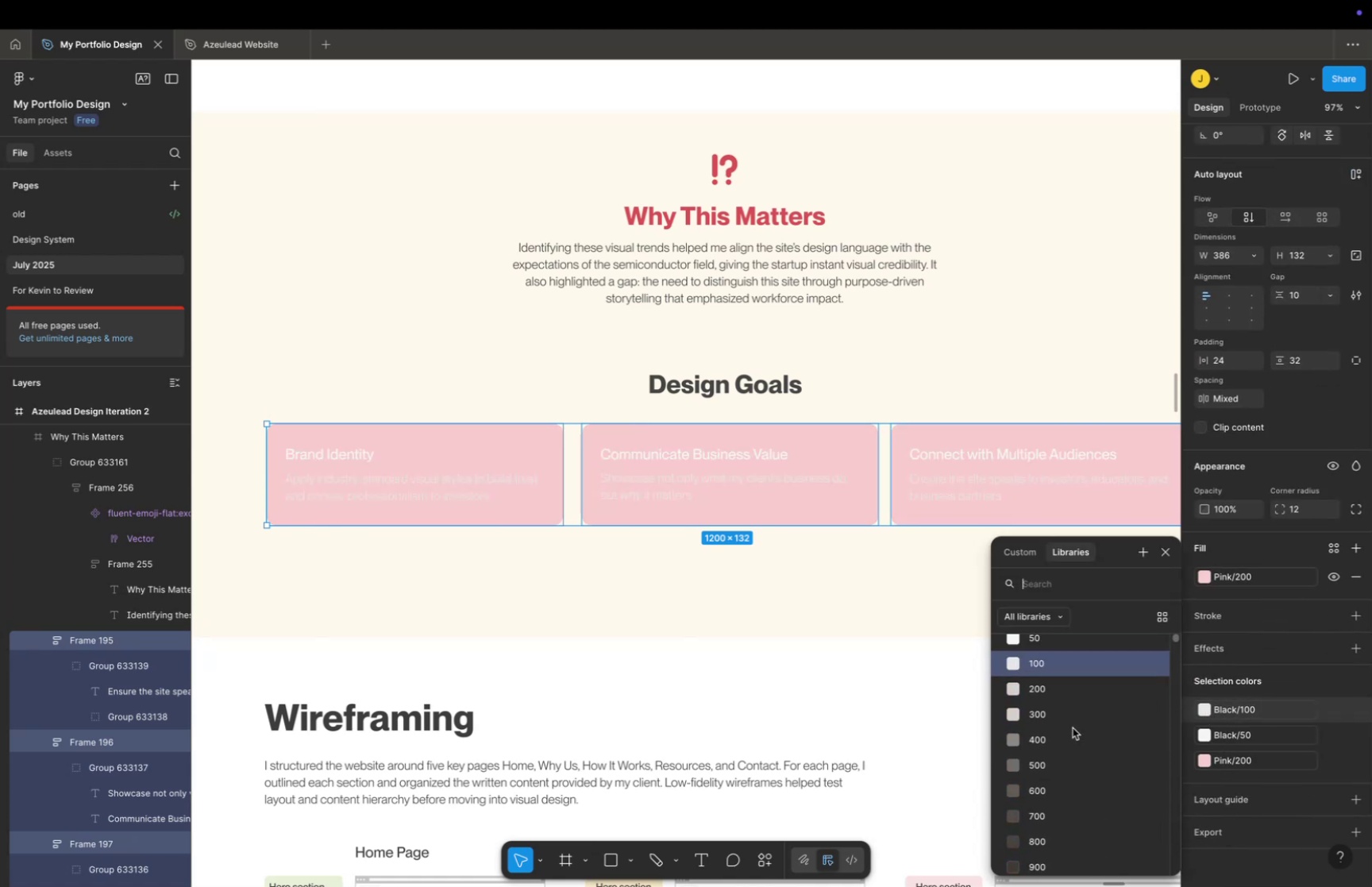 
scroll: coordinate [1066, 752], scroll_direction: down, amount: 7.0
 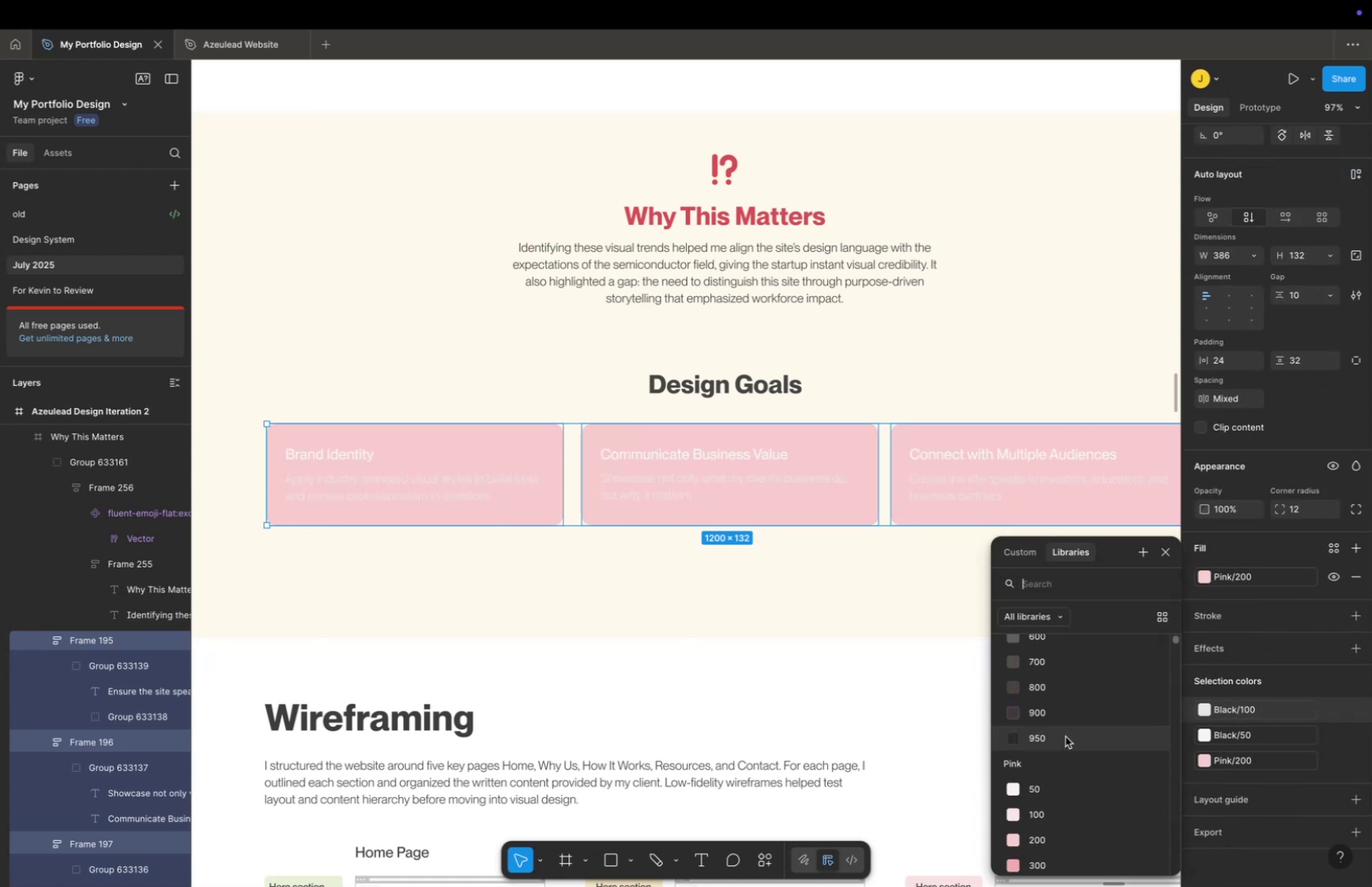 
left_click([1066, 734])
 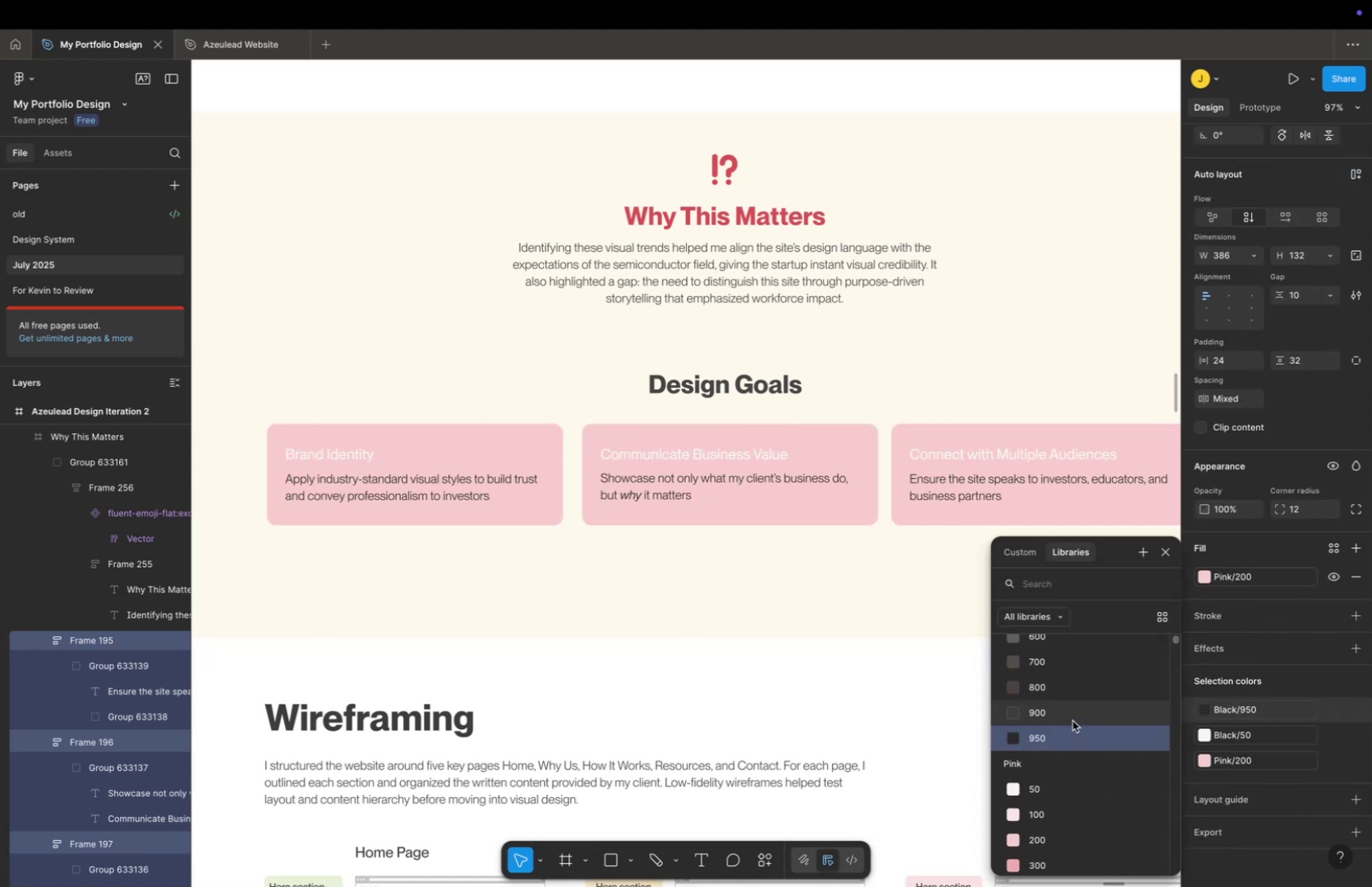 
left_click([1073, 712])
 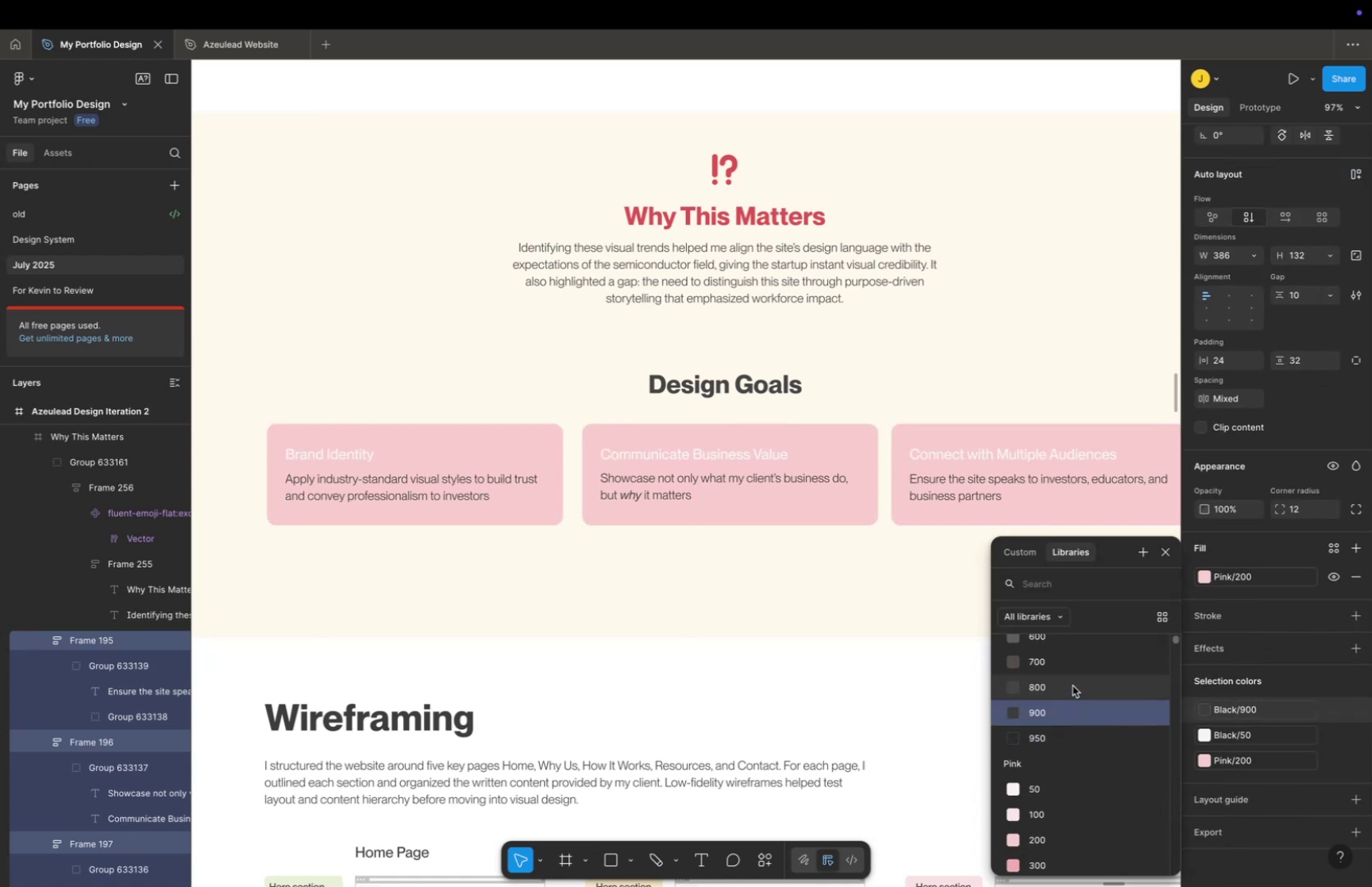 
left_click([1073, 684])
 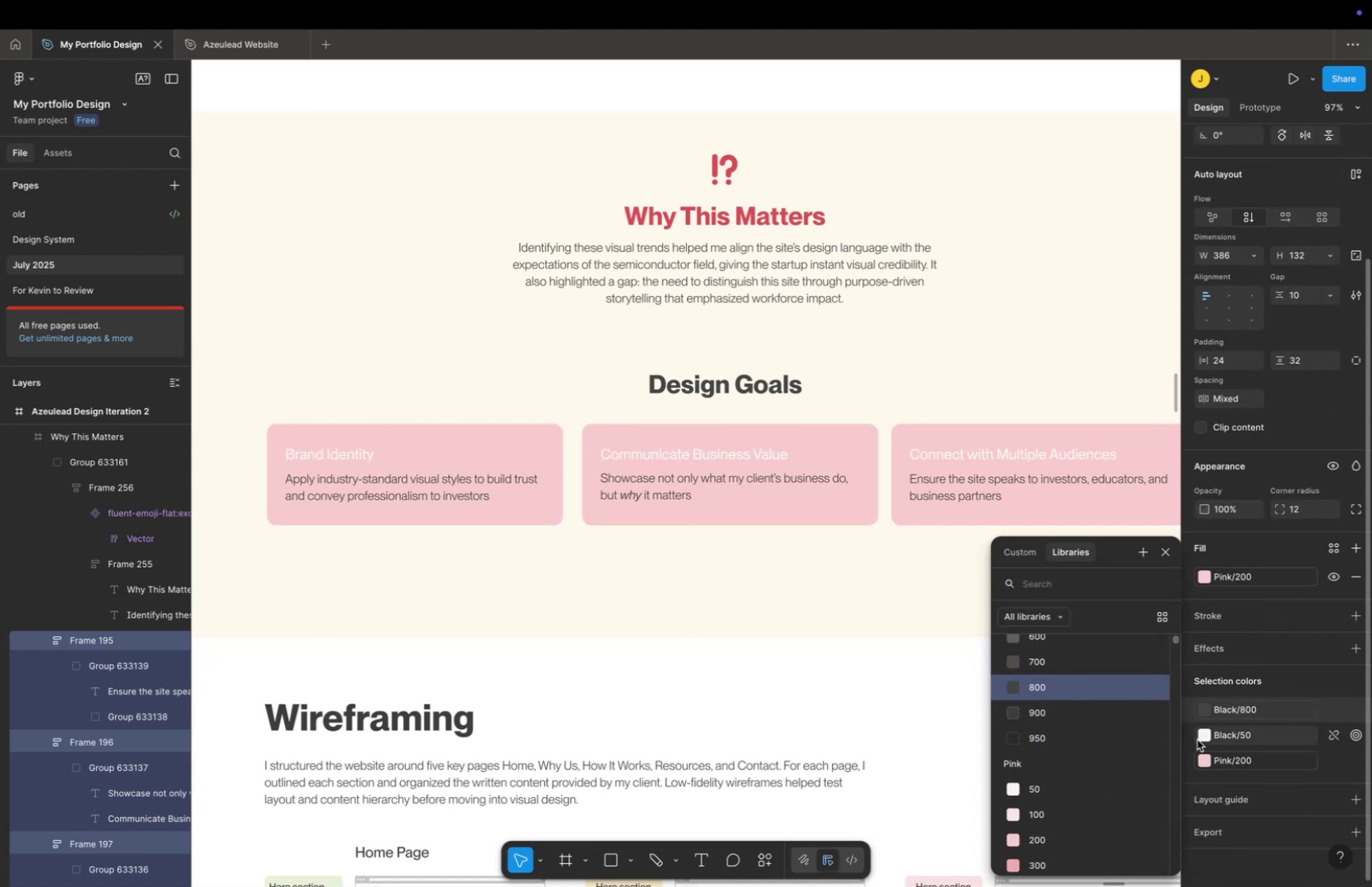 
left_click([1200, 735])
 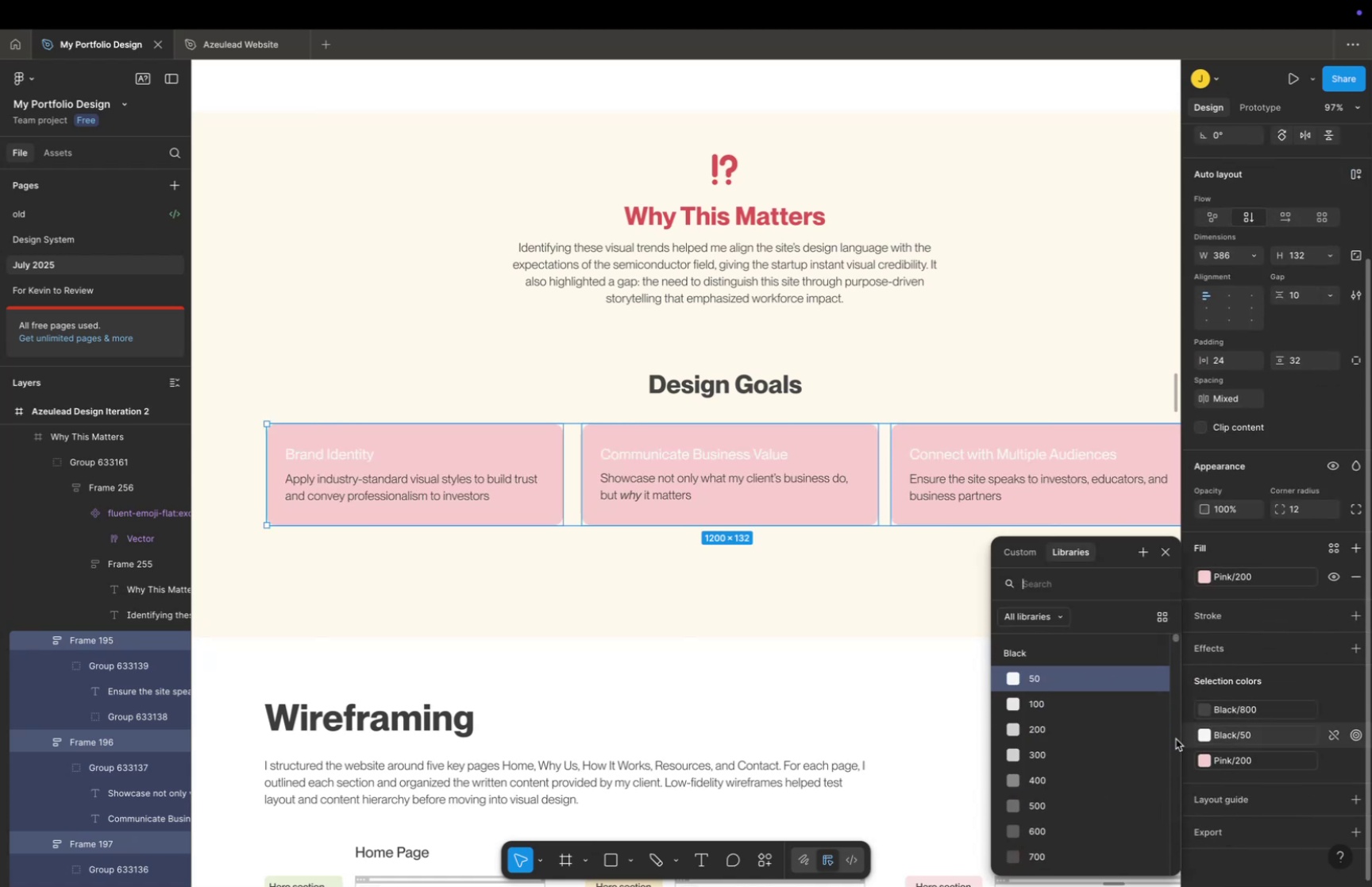 
scroll: coordinate [1110, 752], scroll_direction: down, amount: 10.0
 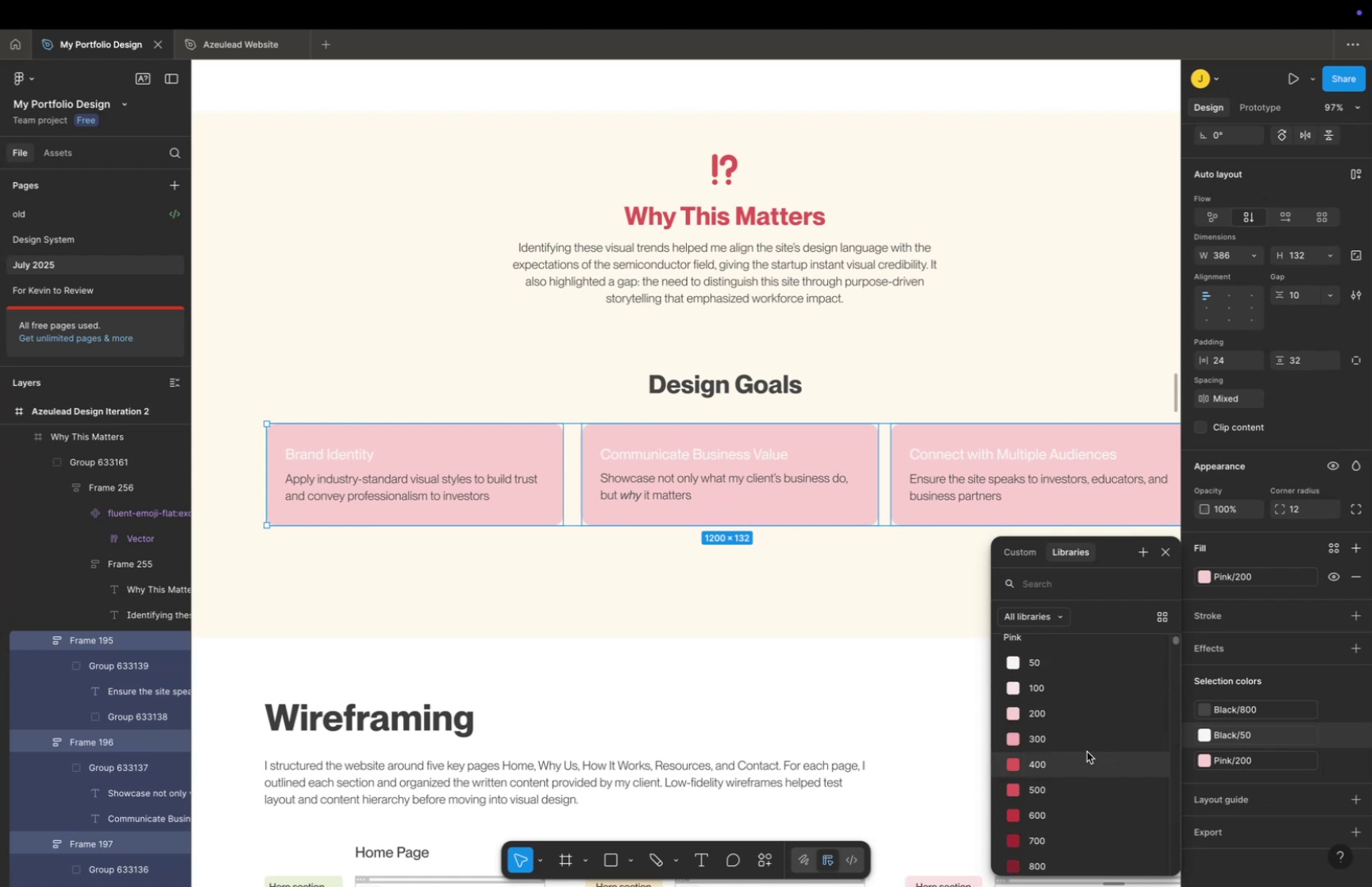 
scroll: coordinate [1082, 750], scroll_direction: up, amount: 5.0
 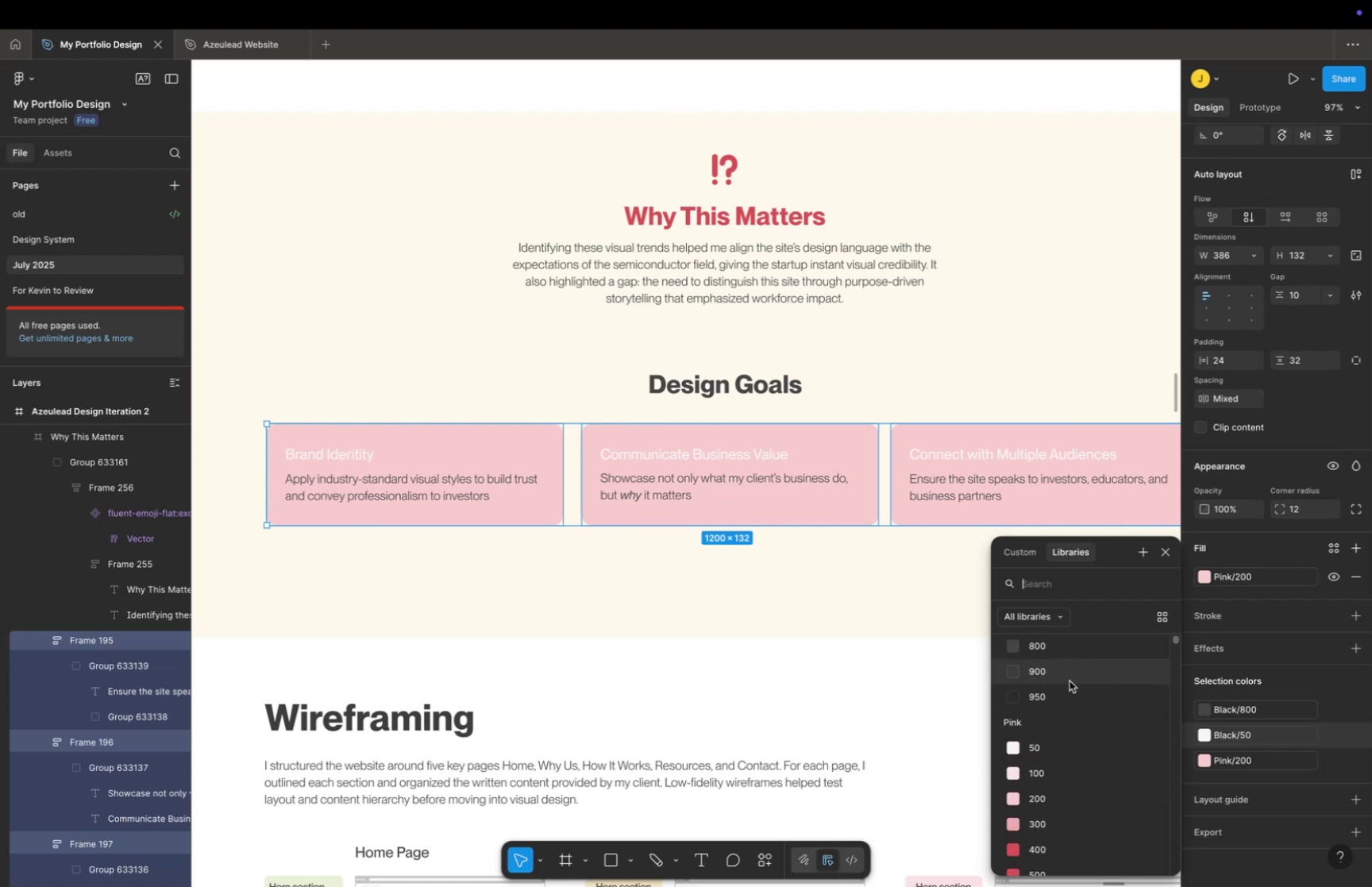 
left_click([1071, 675])
 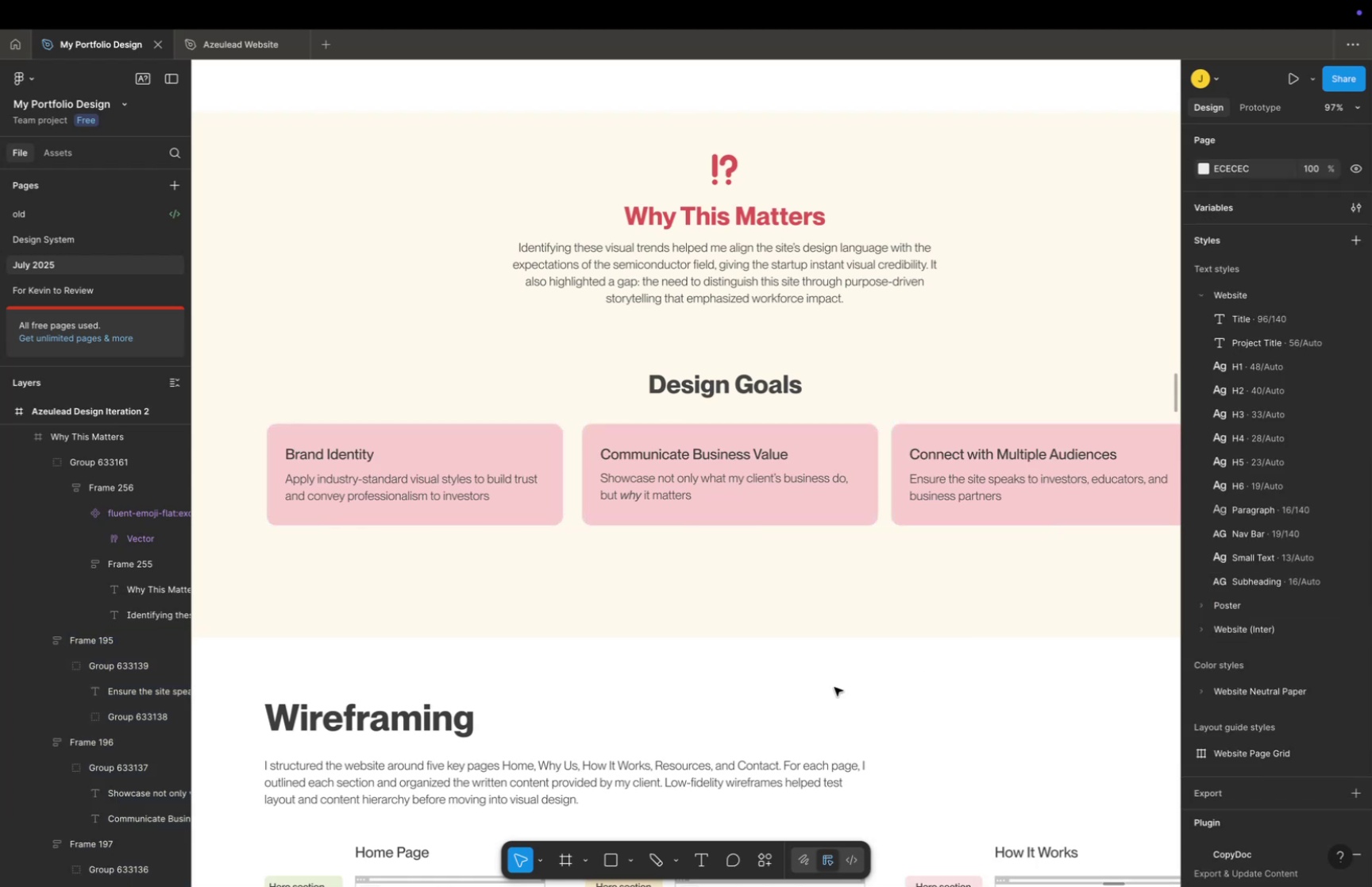 
double_click([837, 685])
 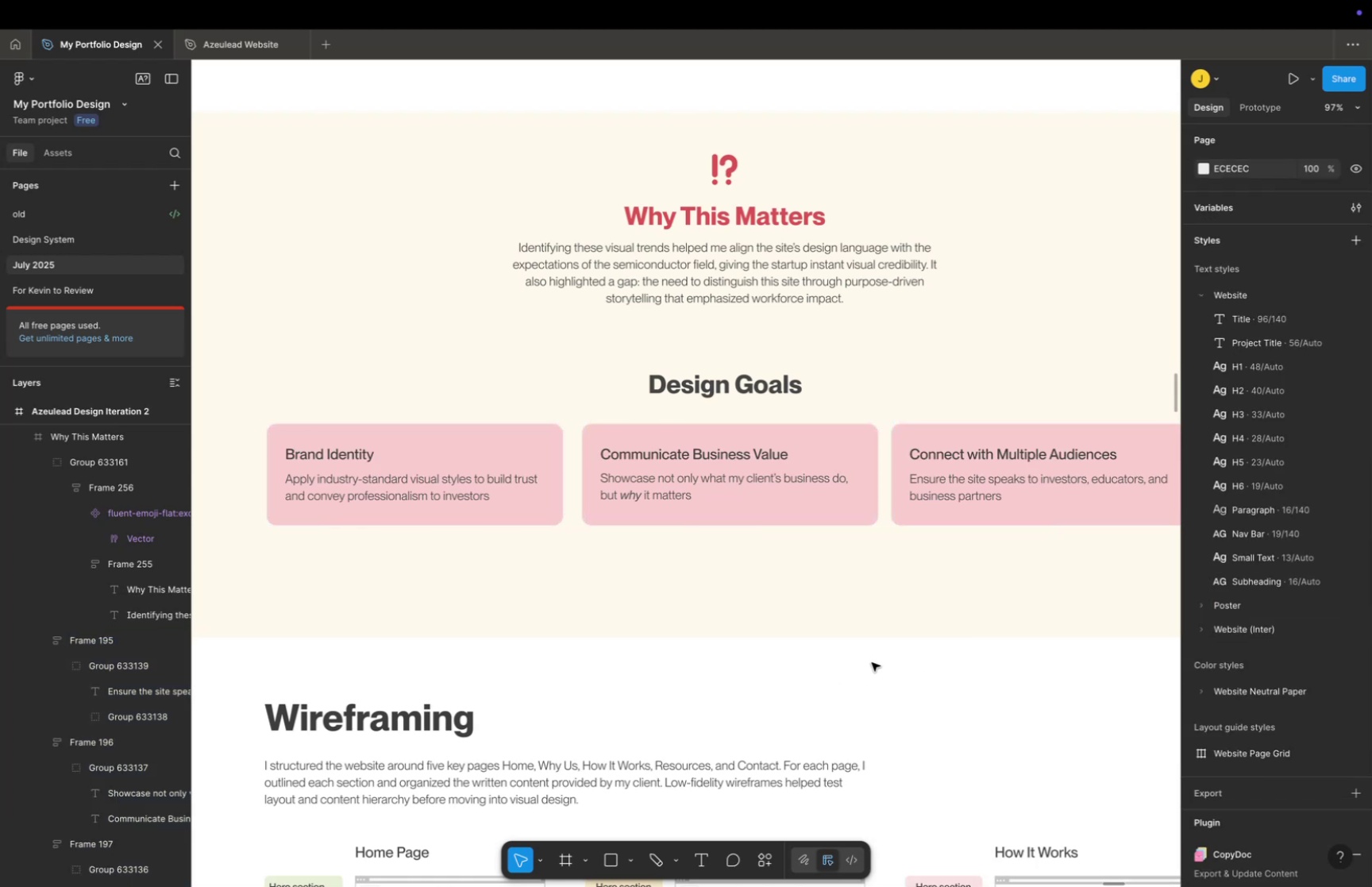 
key(Space)
 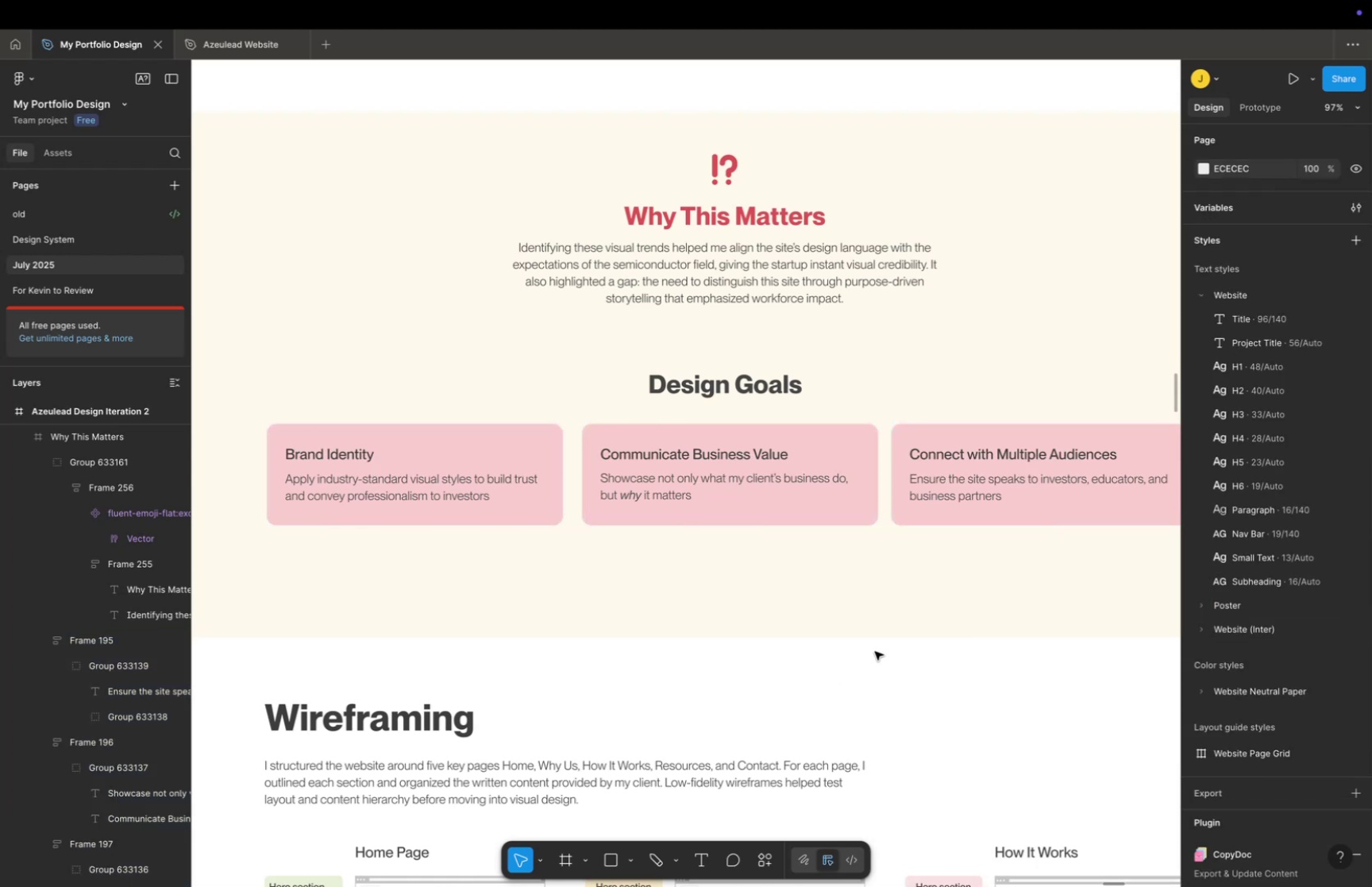 
left_click_drag(start_coordinate=[875, 650], to_coordinate=[888, 689])
 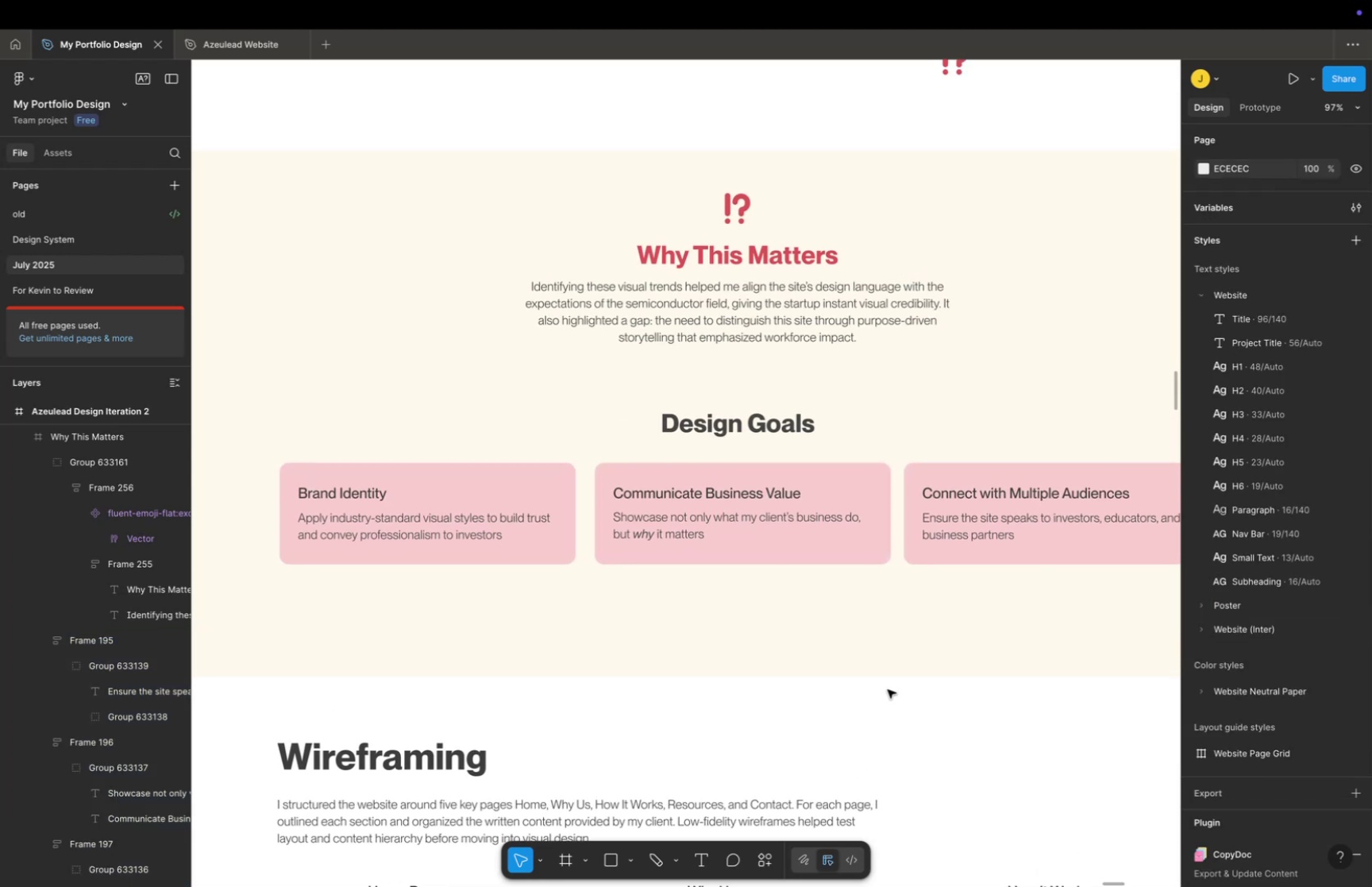 
key(Meta+CommandLeft)
 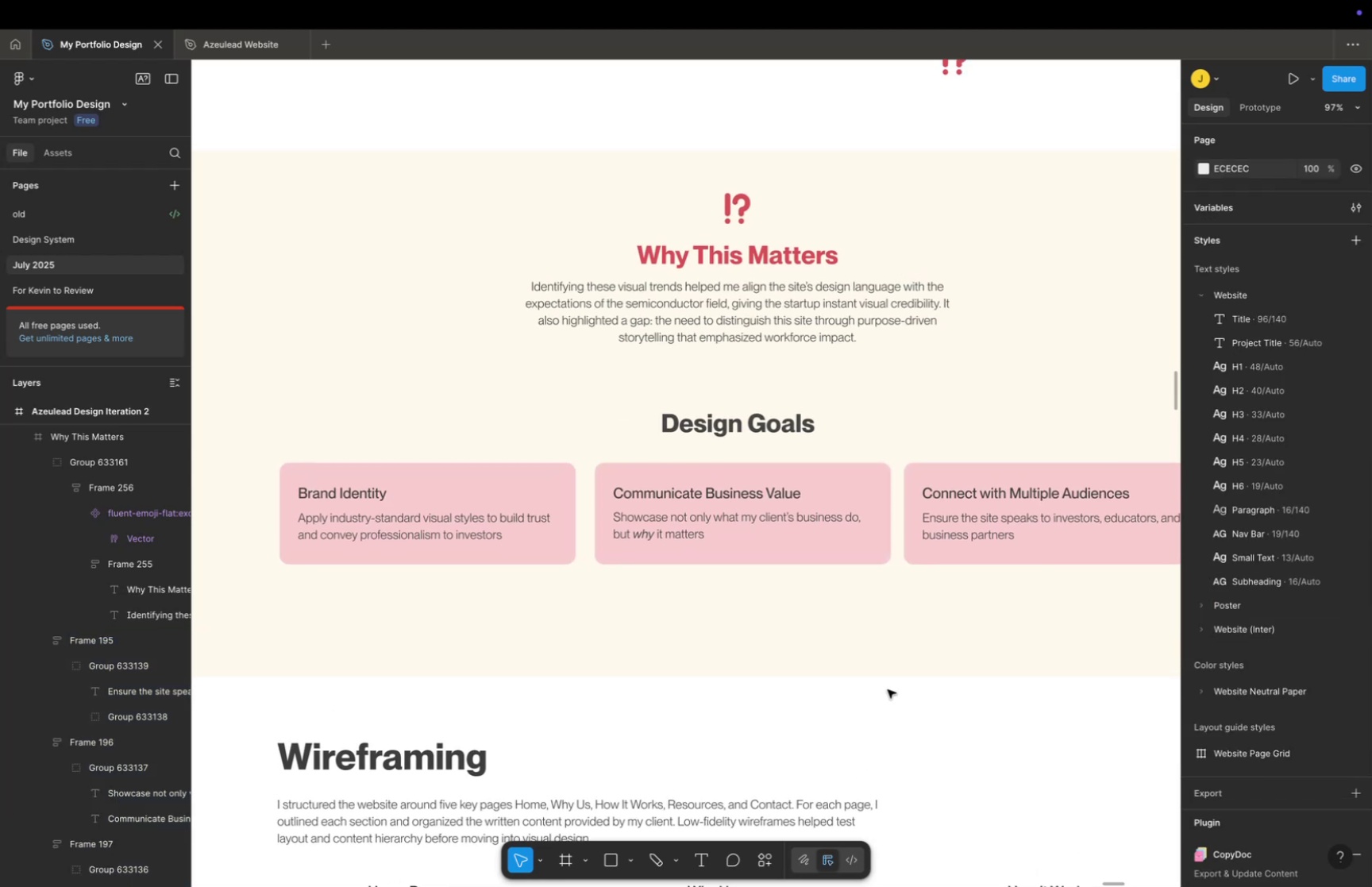 
scroll: coordinate [888, 688], scroll_direction: down, amount: 10.0
 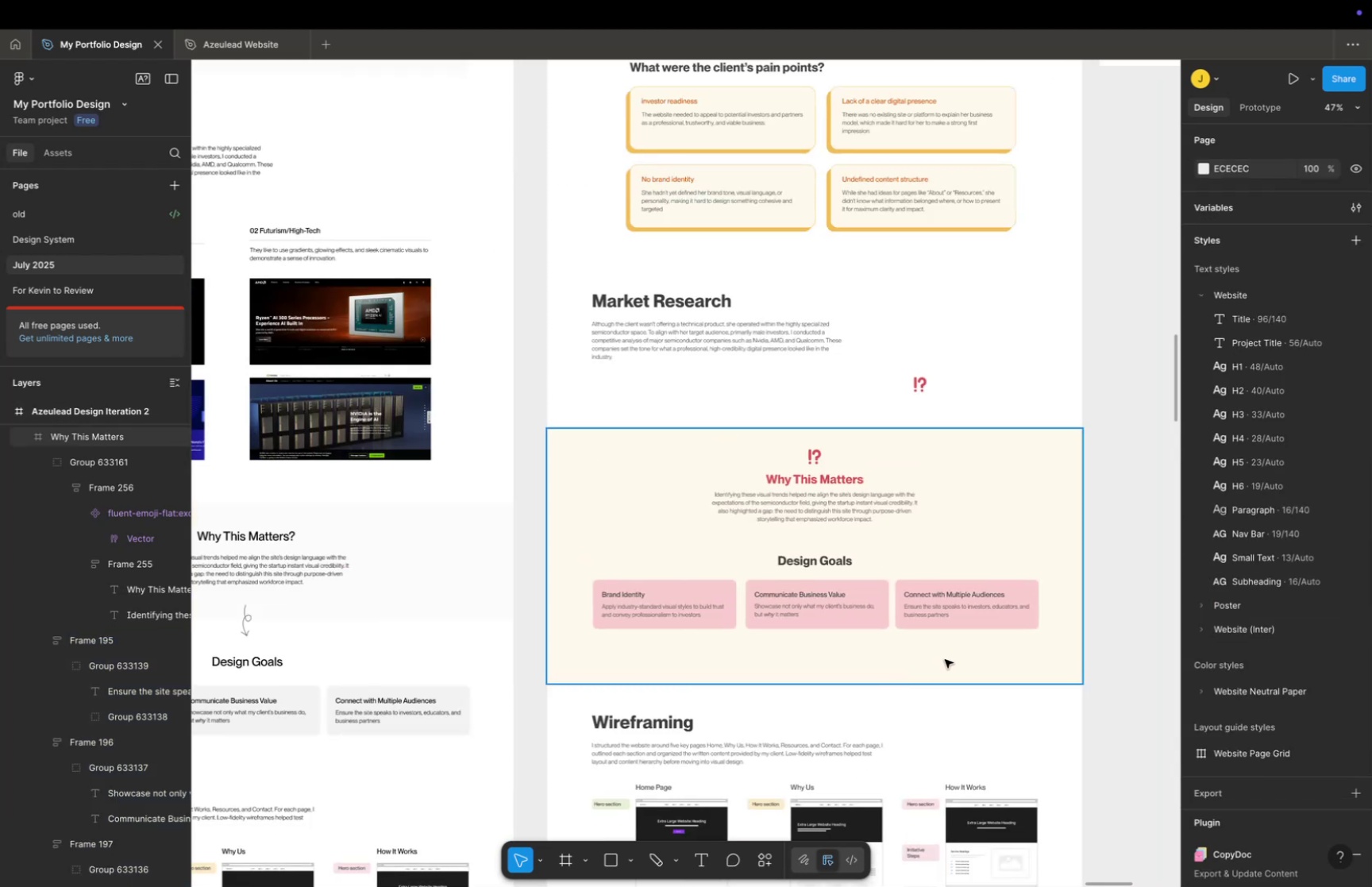 
key(Space)
 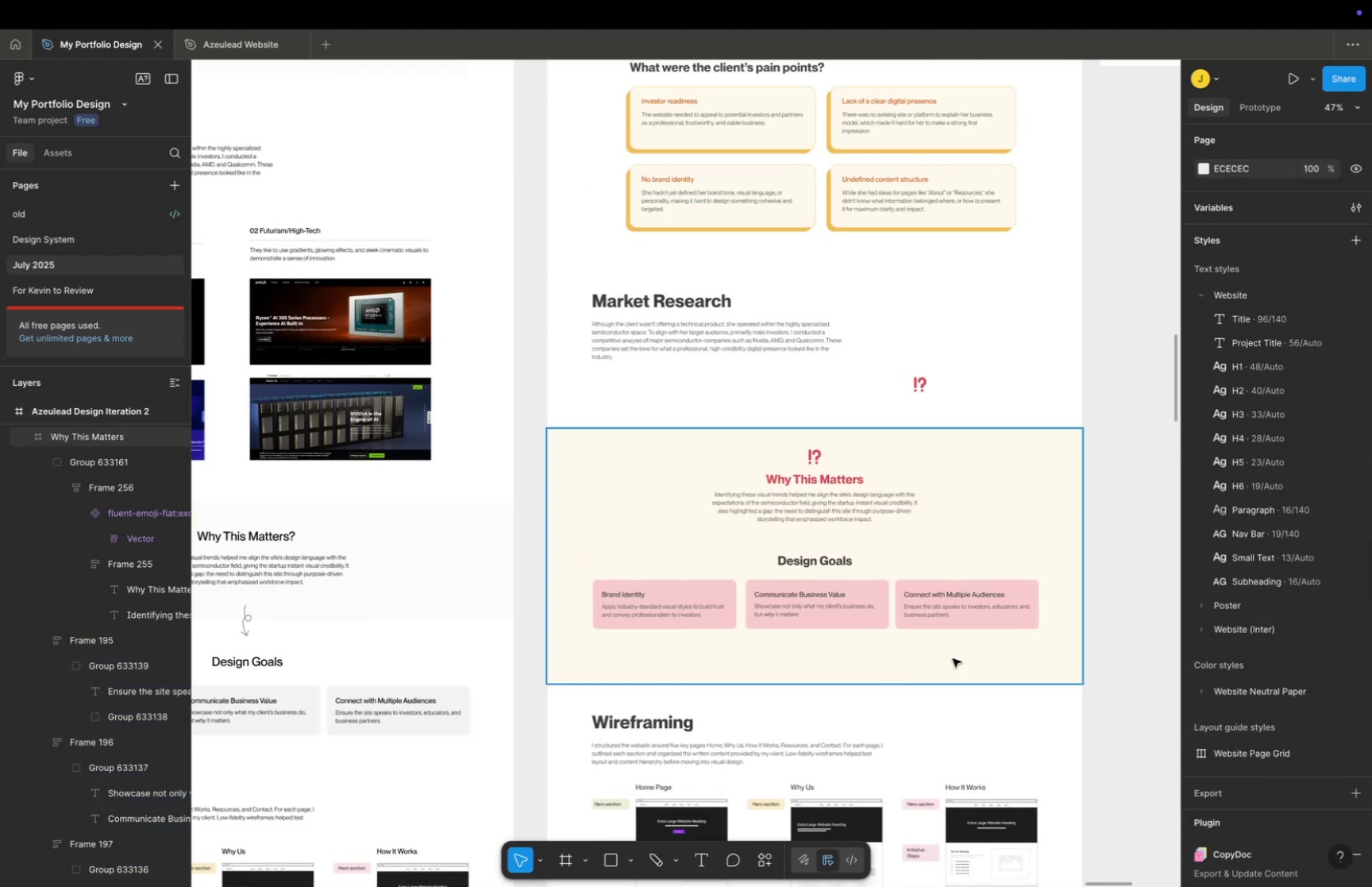 
left_click_drag(start_coordinate=[951, 654], to_coordinate=[927, 629])
 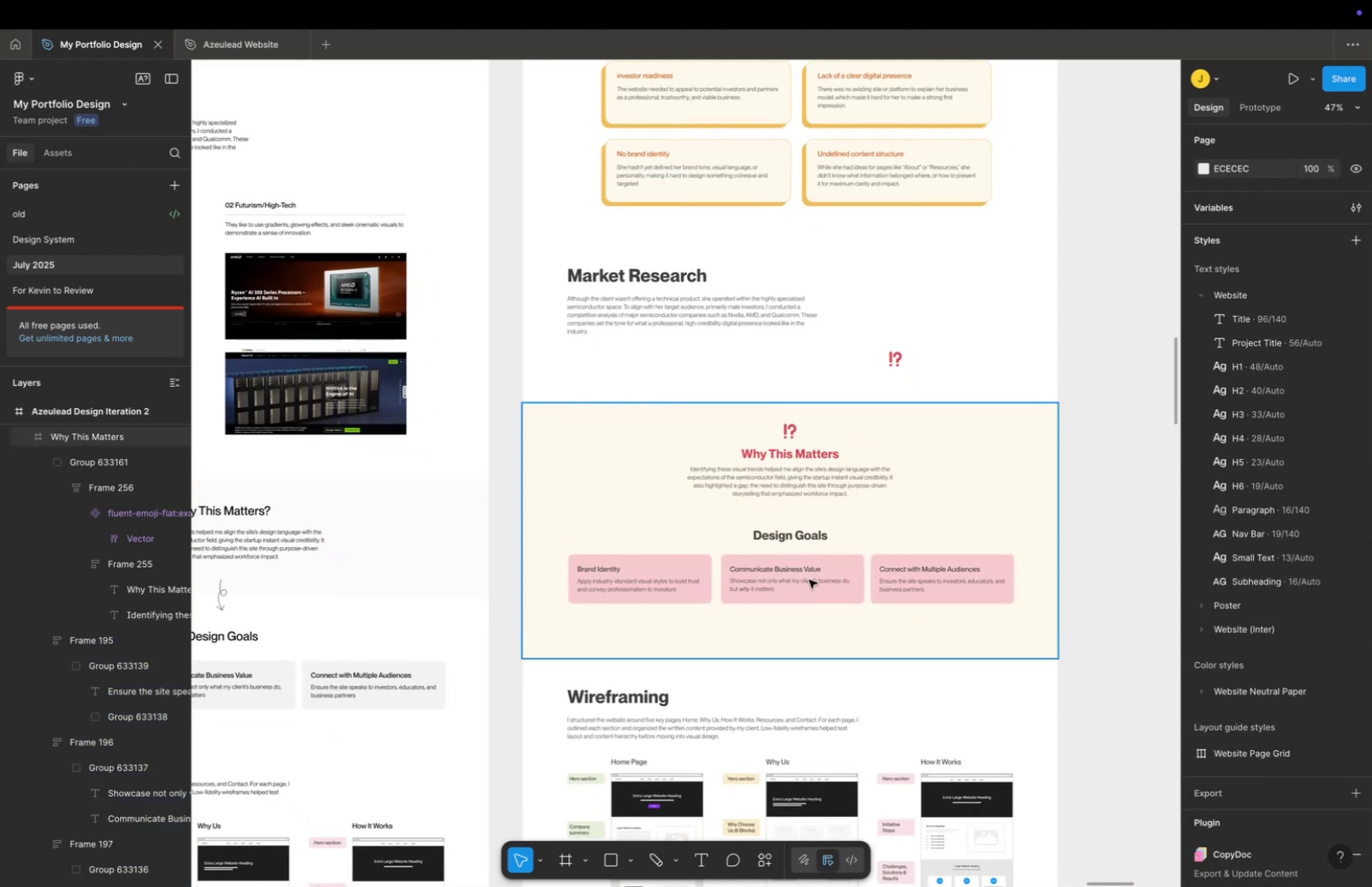 
key(Meta+CommandLeft)
 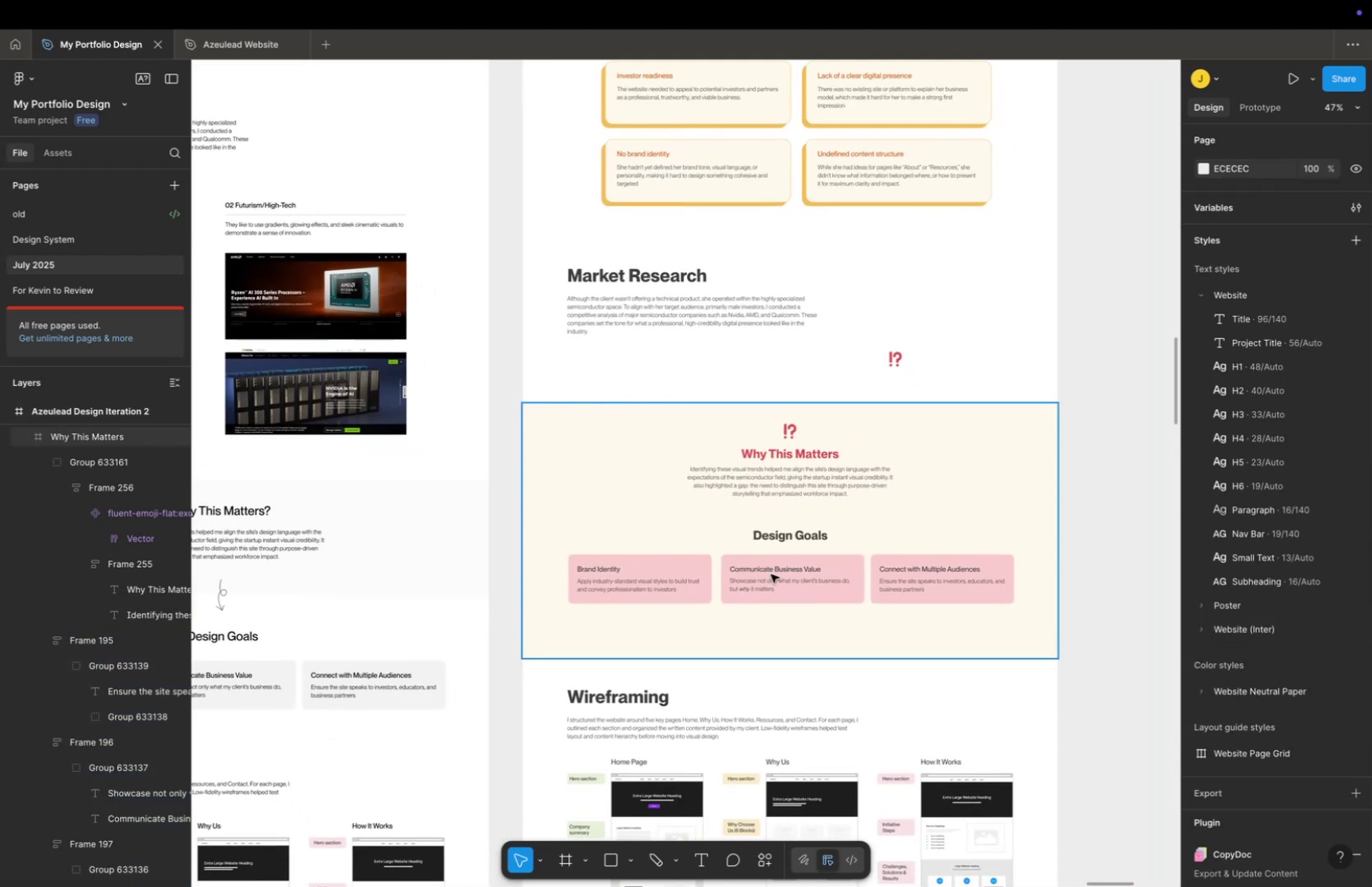 
scroll: coordinate [701, 586], scroll_direction: up, amount: 11.0
 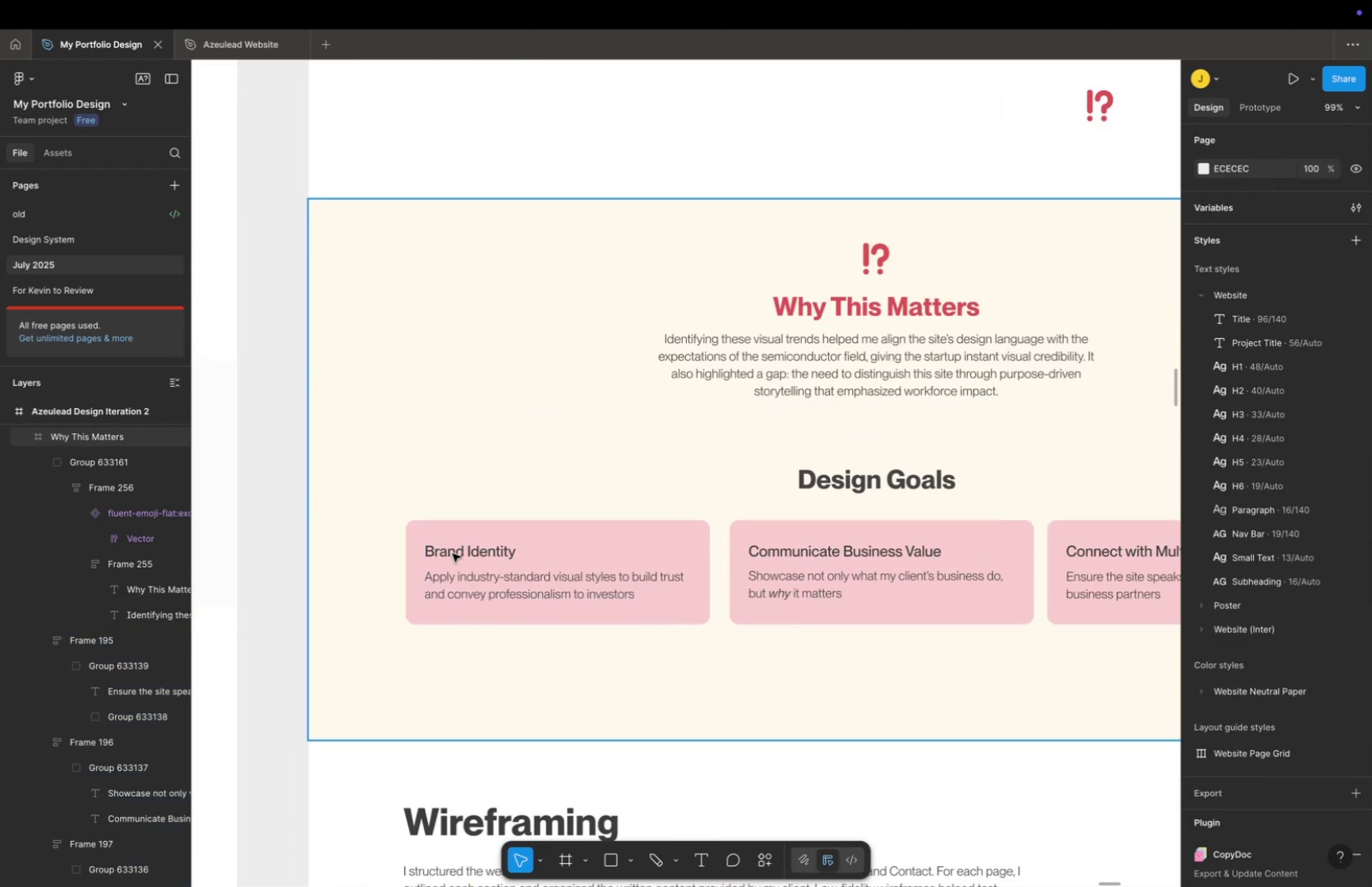 
double_click([453, 553])
 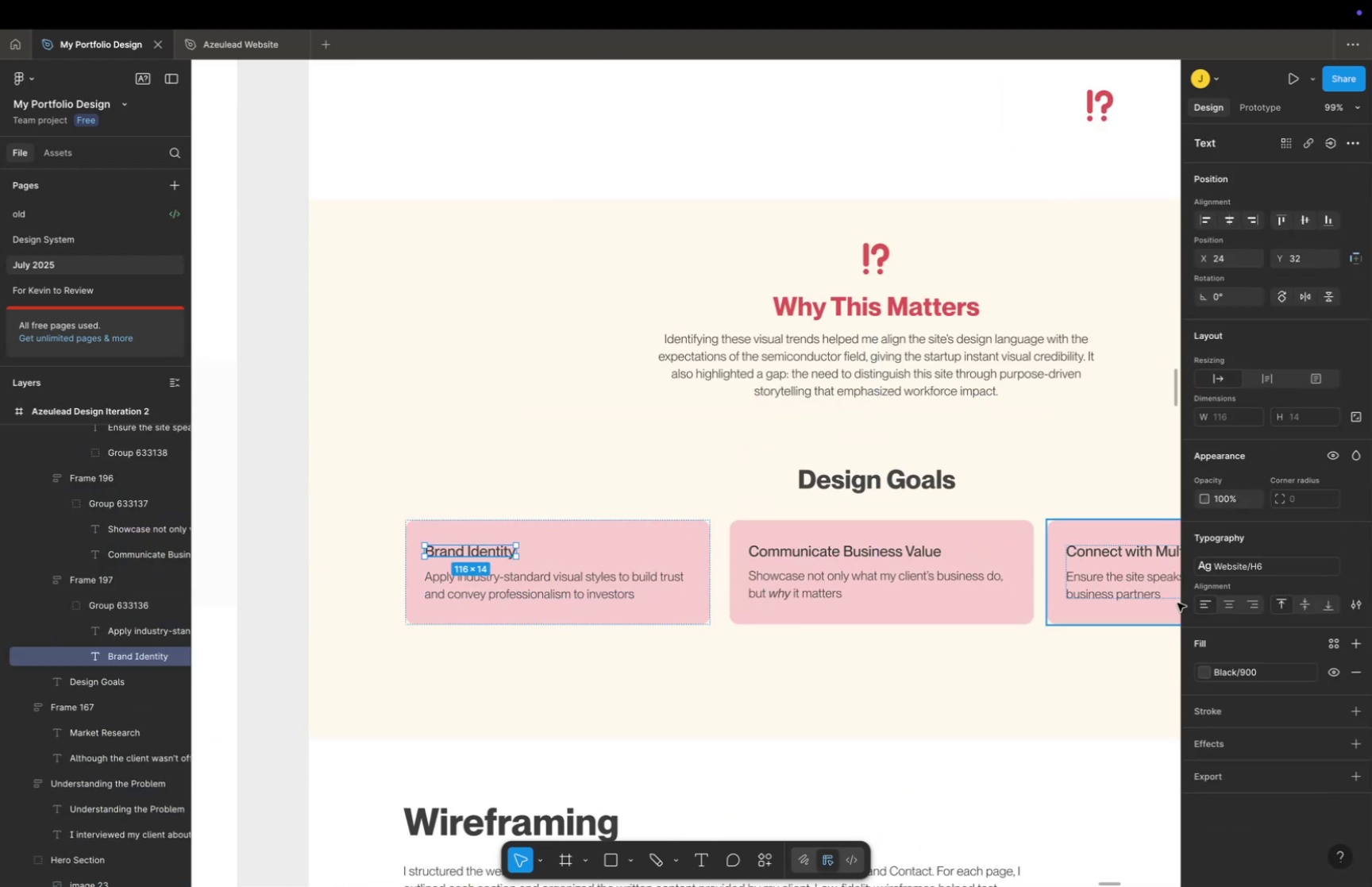 
left_click([1296, 566])
 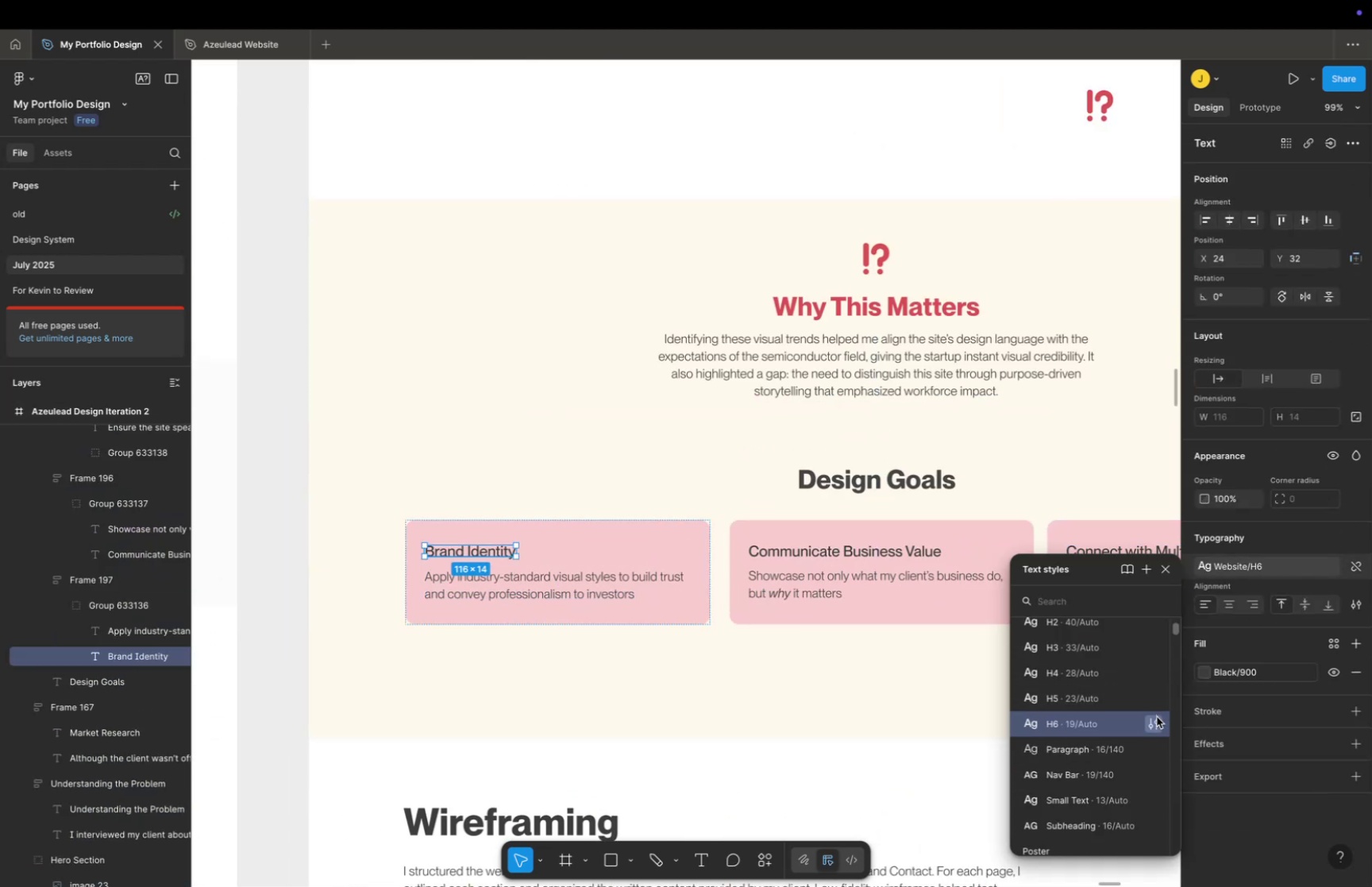 
left_click([1155, 723])
 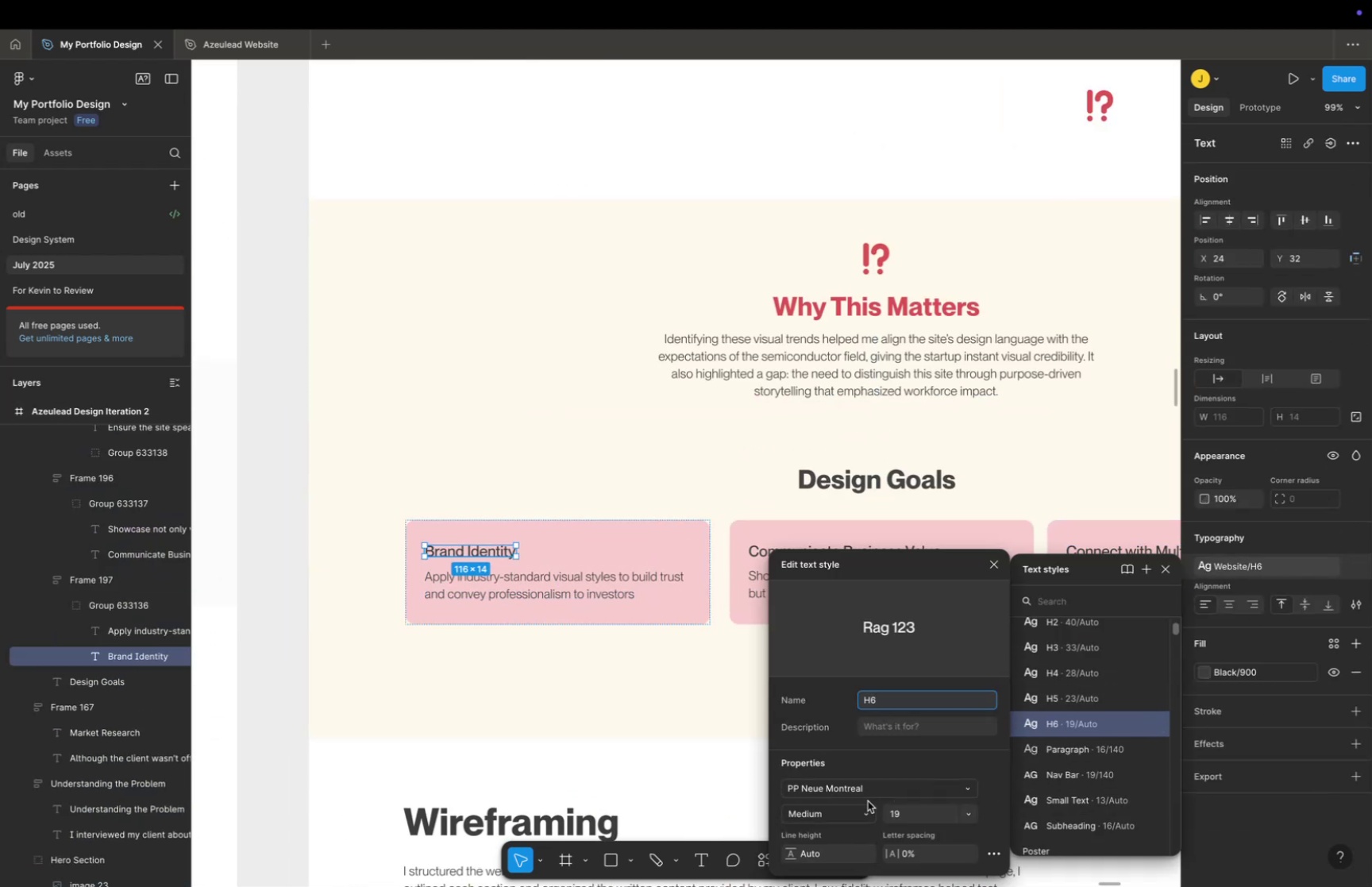 
left_click([852, 810])
 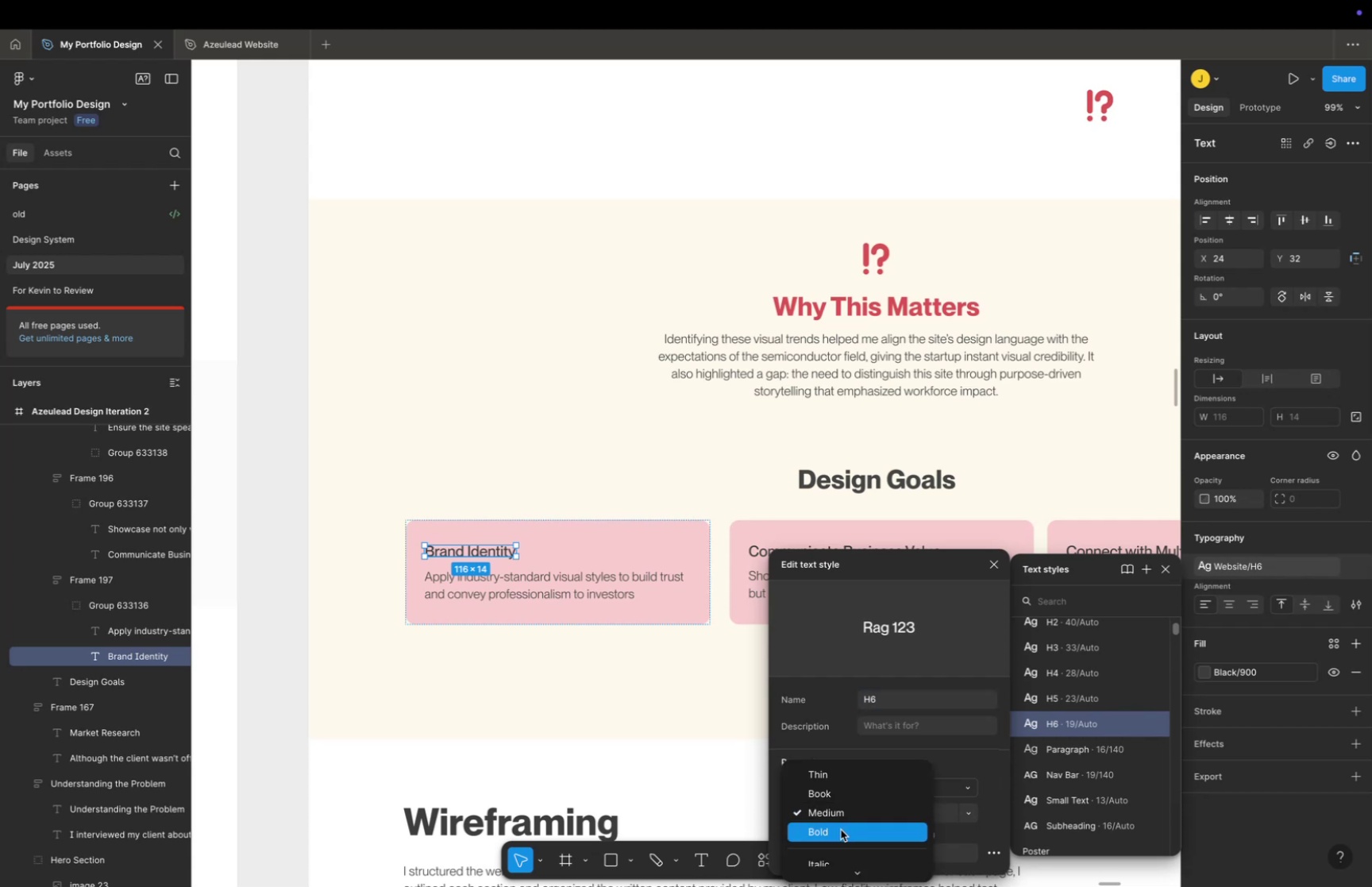 
left_click([841, 828])
 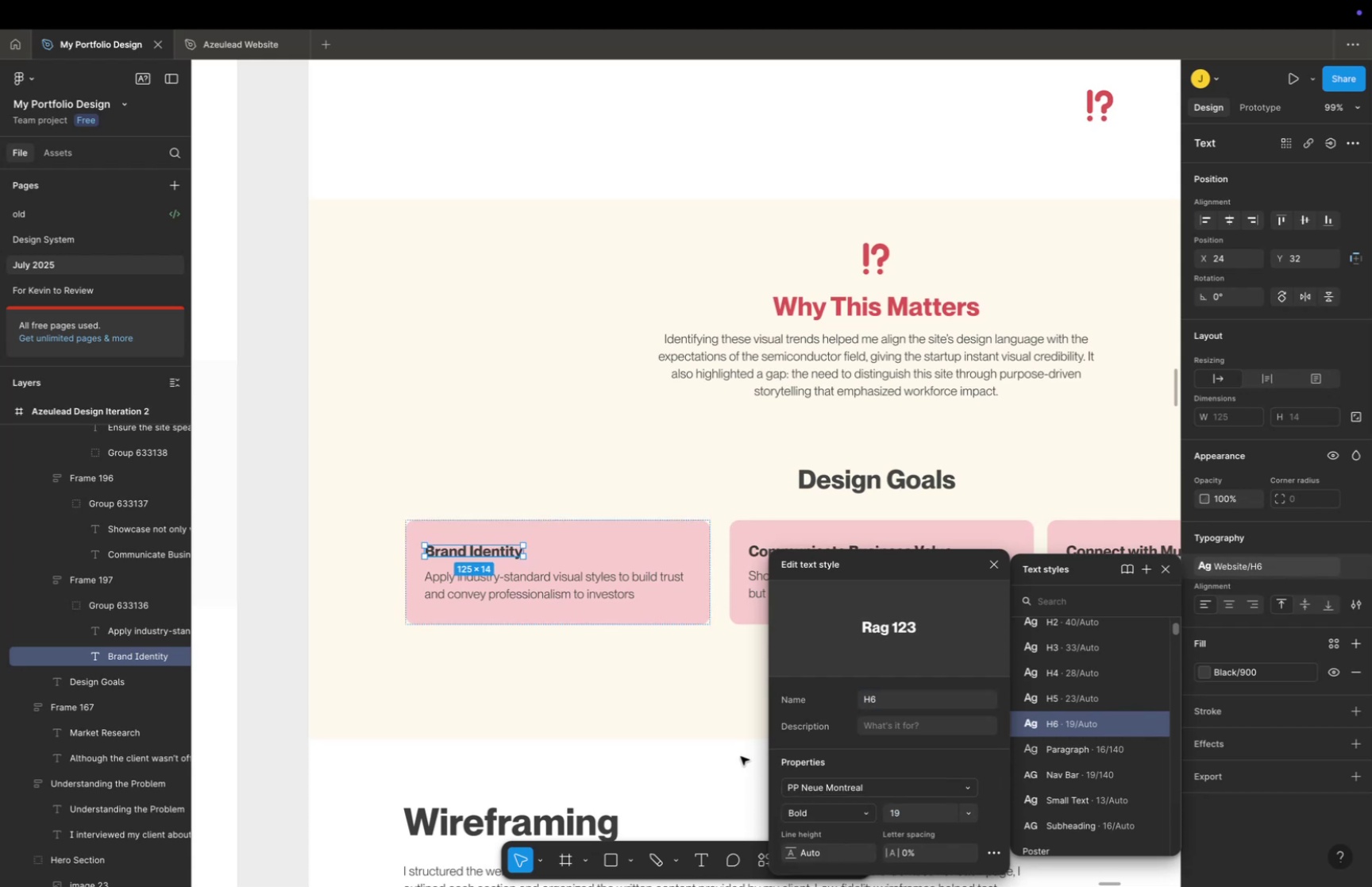 
left_click([672, 714])
 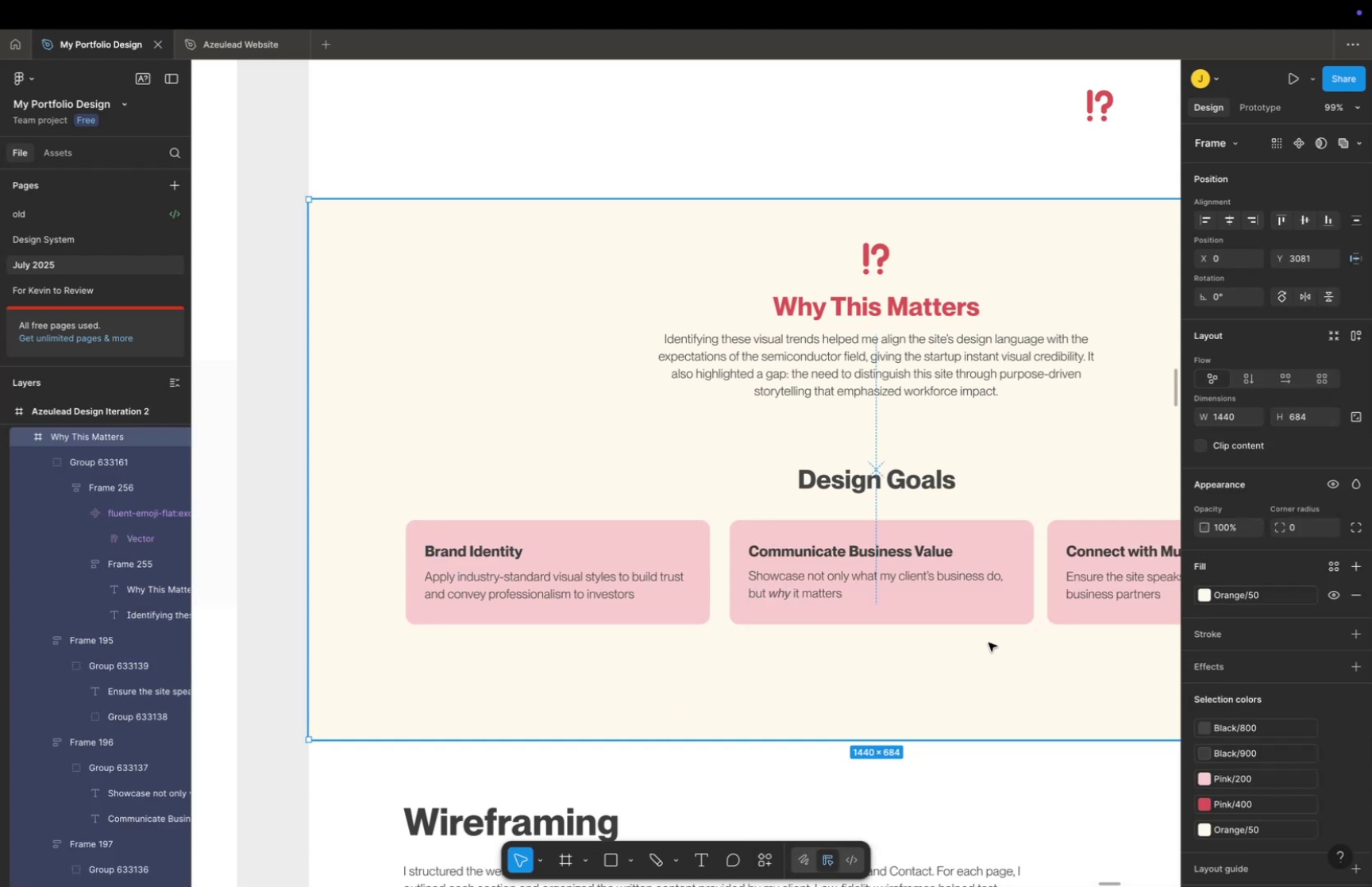 
key(Meta+CommandLeft)
 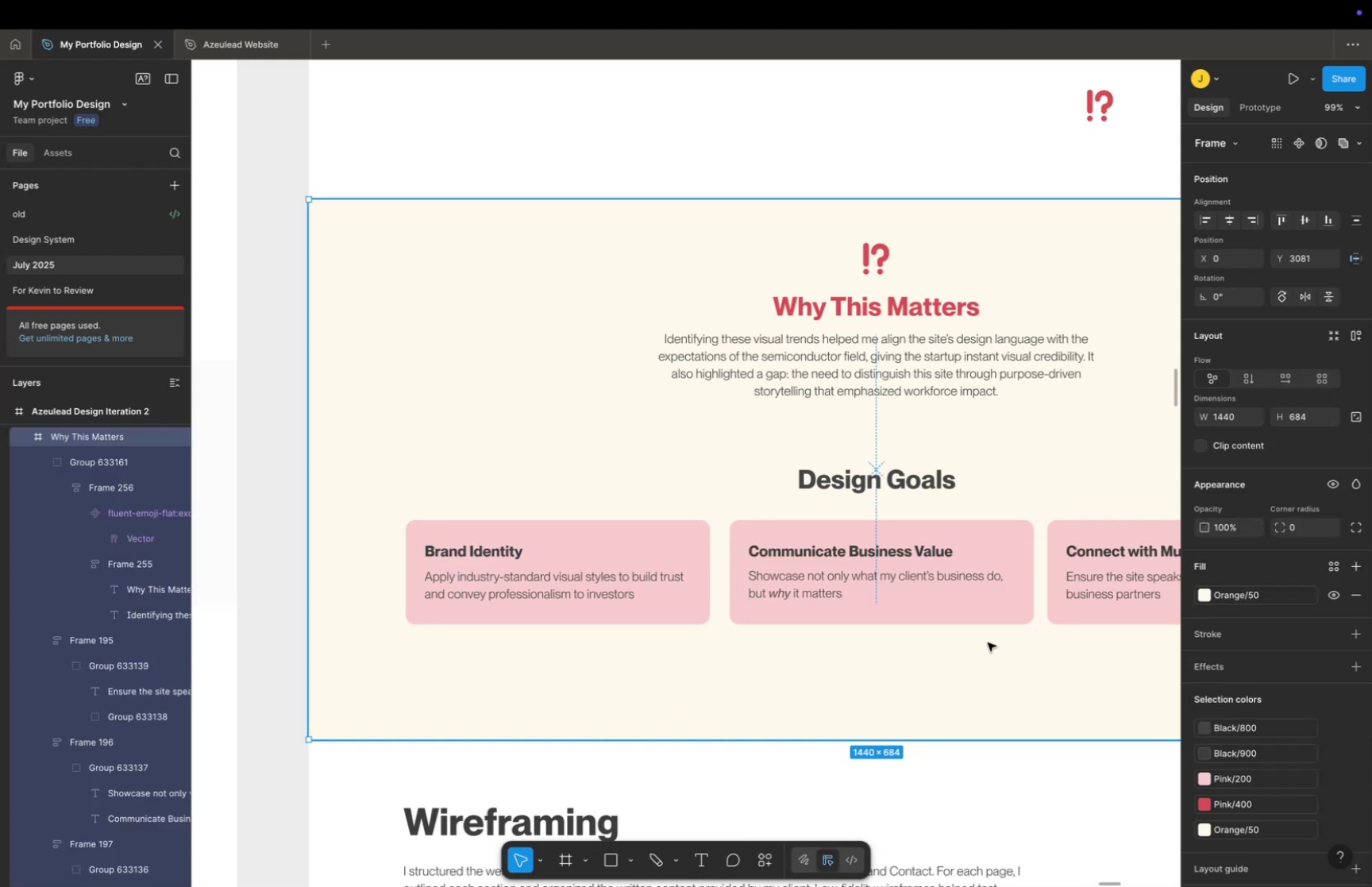 
scroll: coordinate [988, 642], scroll_direction: down, amount: 9.0
 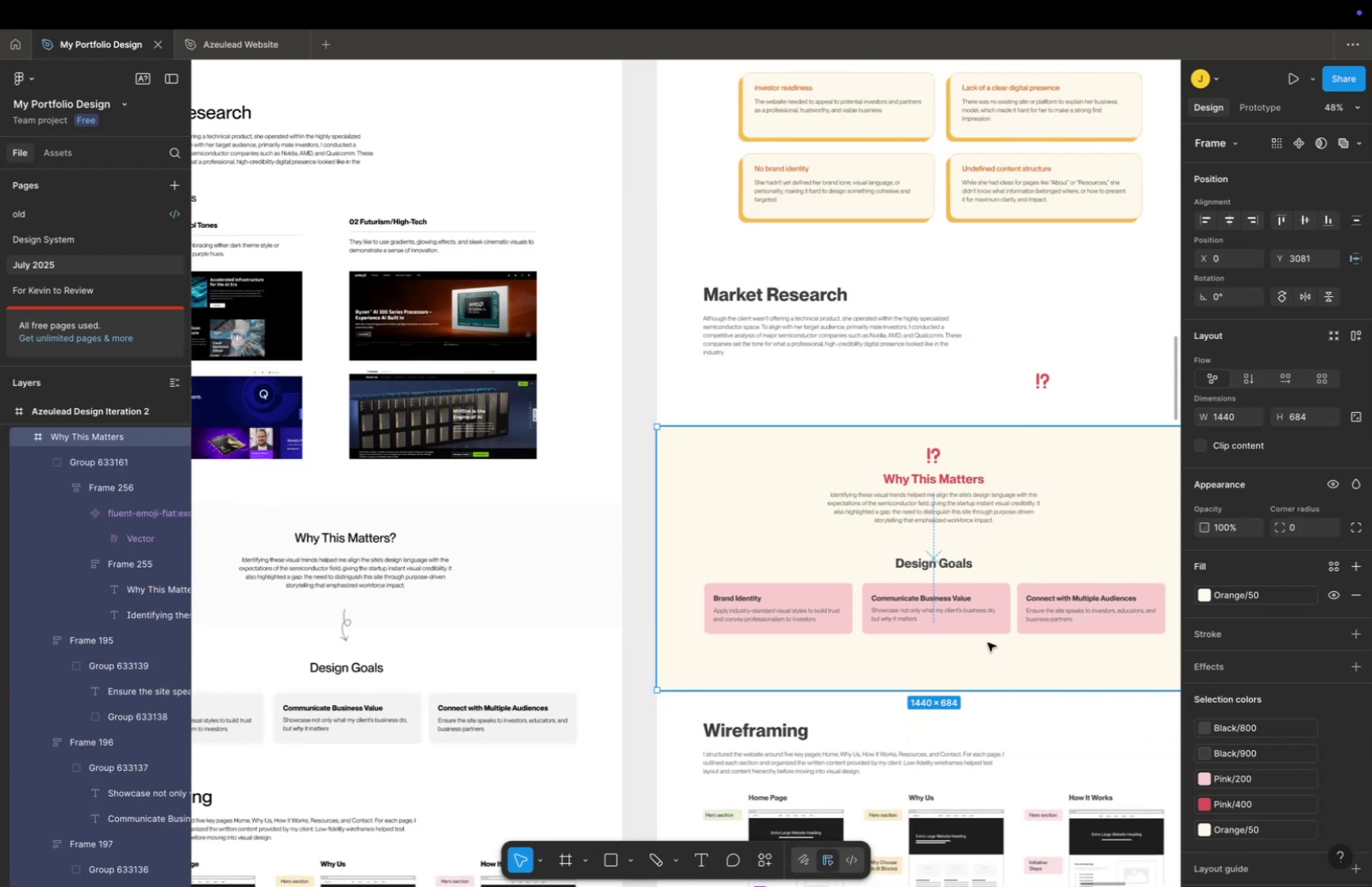 
key(Meta+Z)
 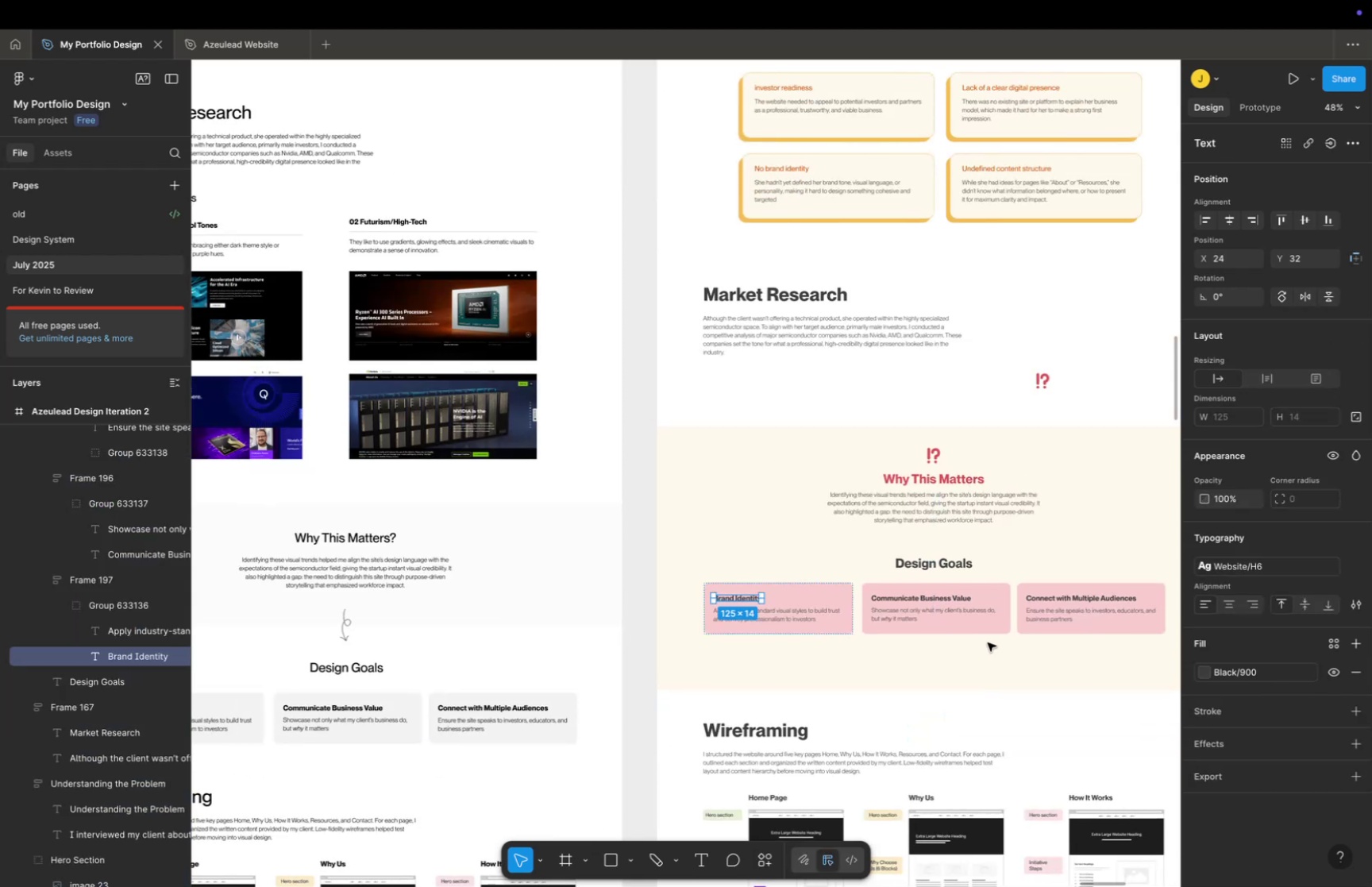 
key(Meta+Z)
 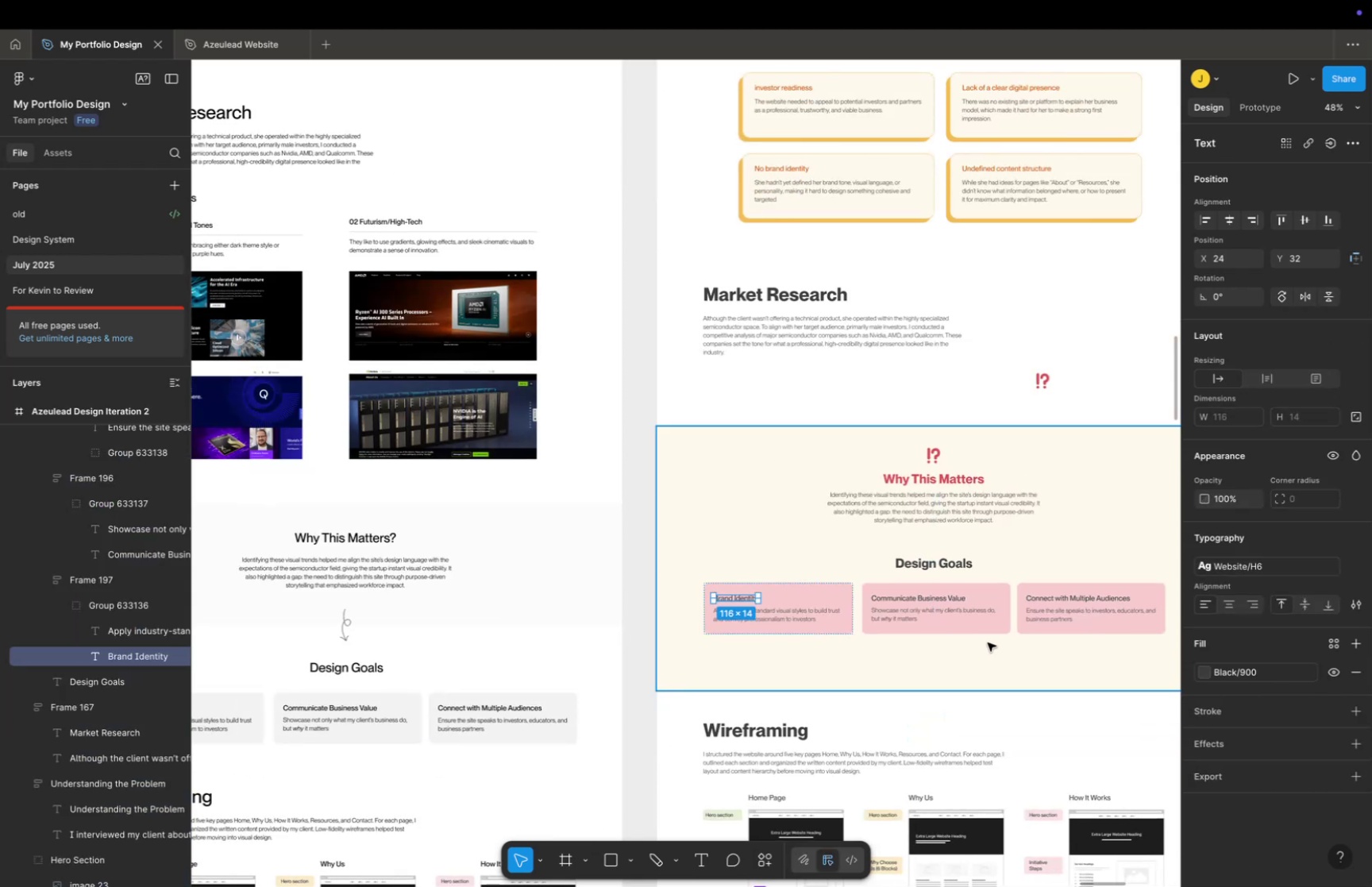 
left_click([988, 642])
 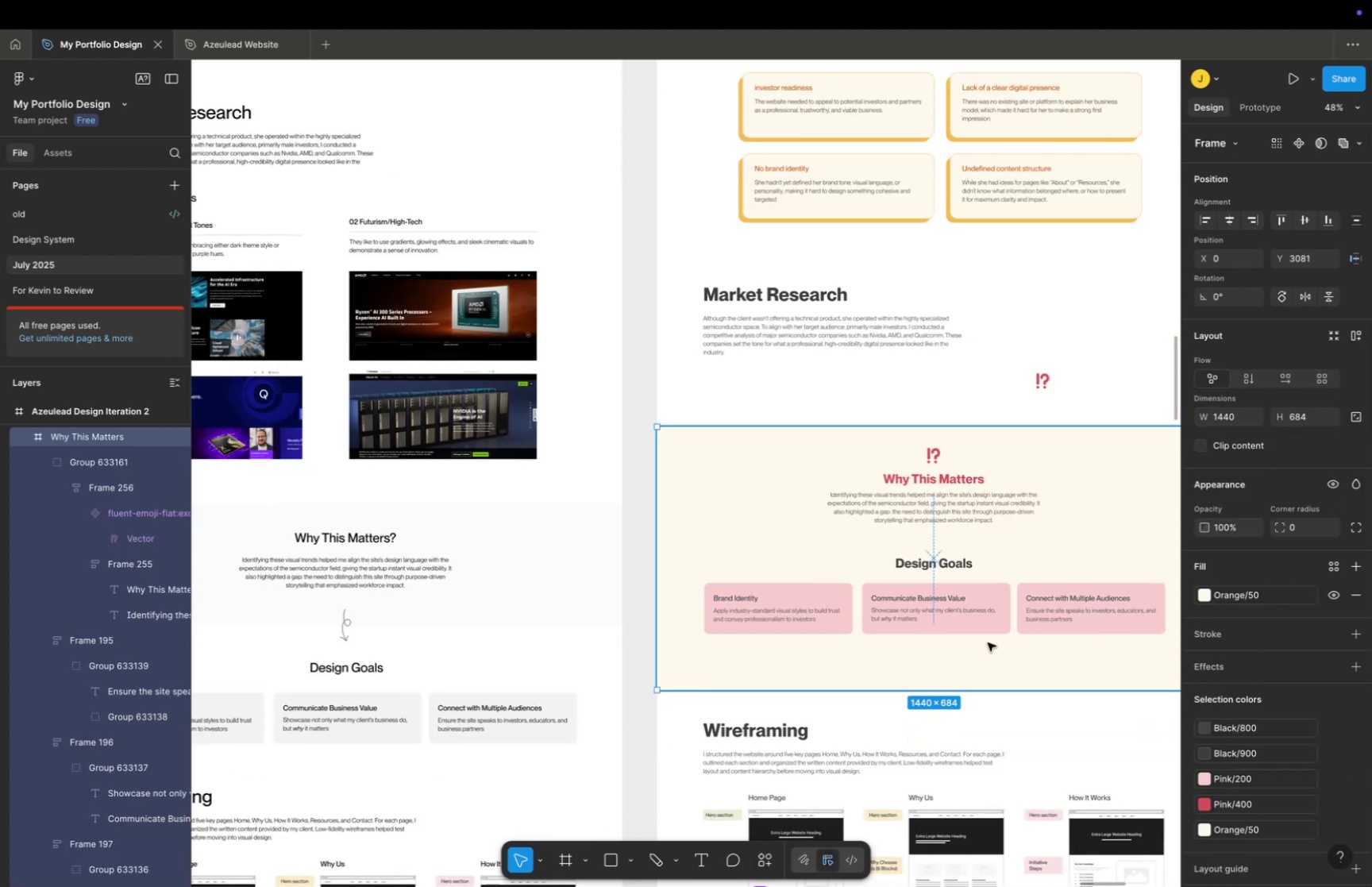 
key(Space)
 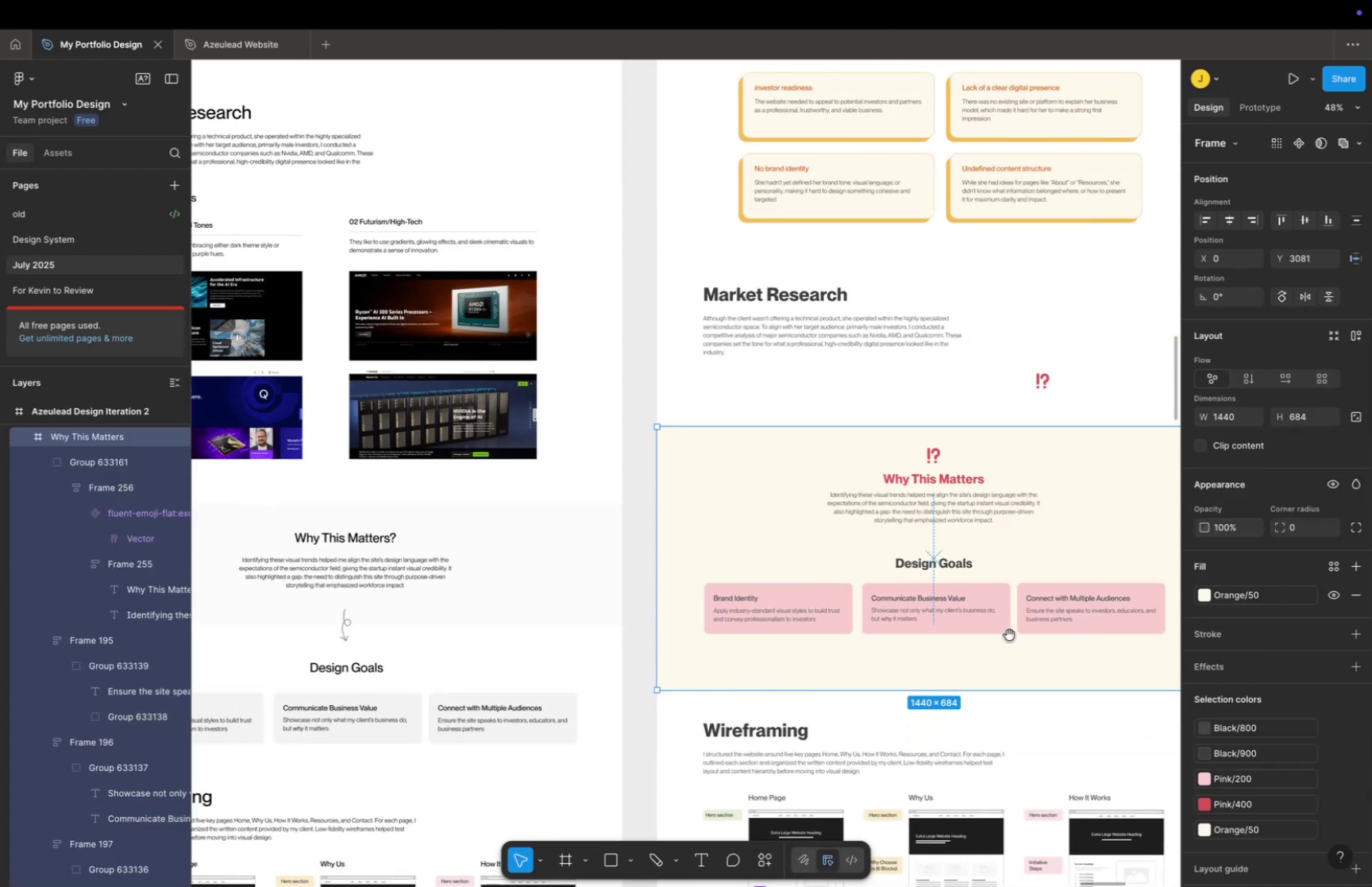 
left_click_drag(start_coordinate=[1010, 634], to_coordinate=[987, 627])
 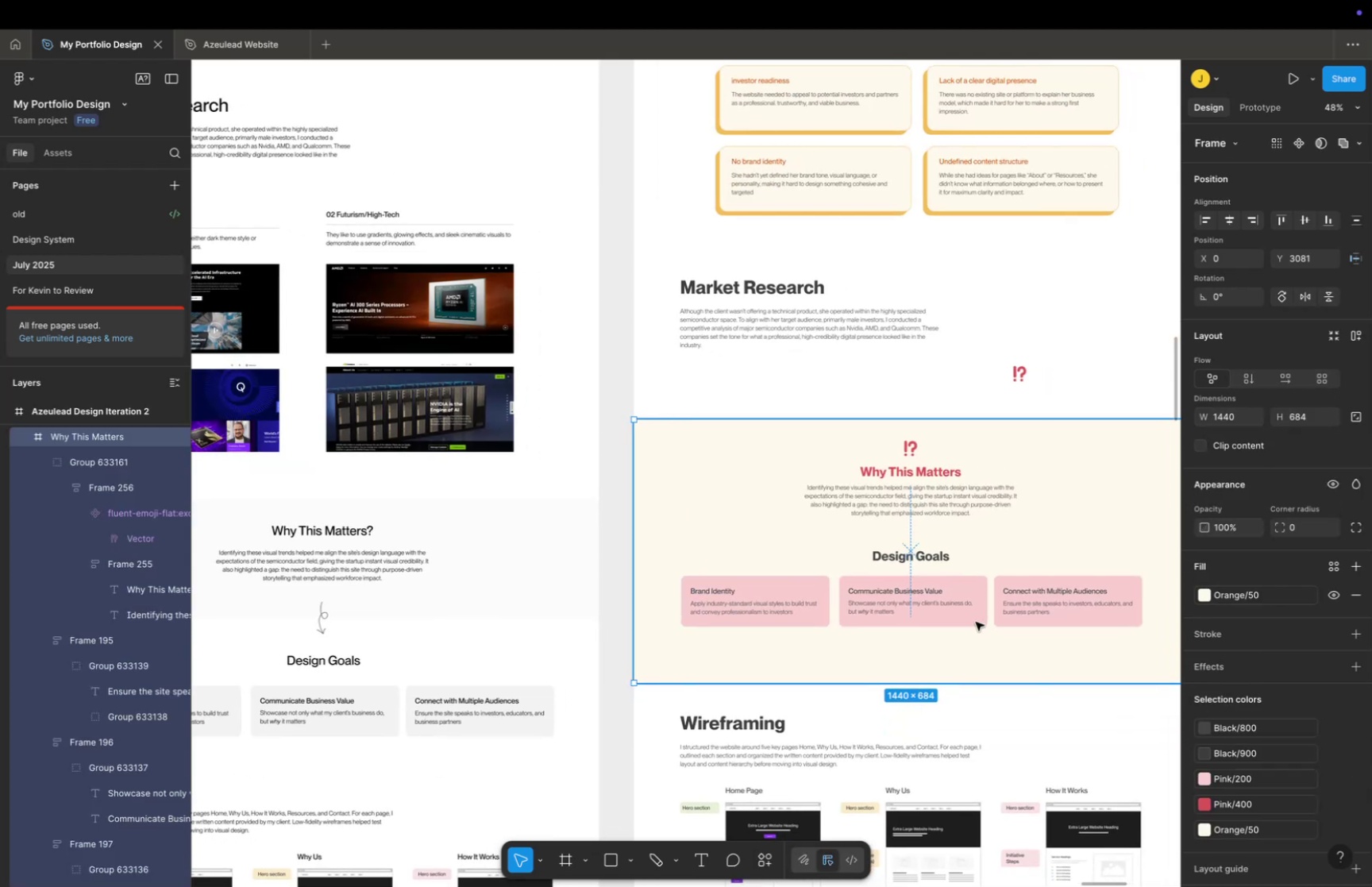 
hold_key(key=CommandLeft, duration=0.33)
scroll: coordinate [968, 617], scroll_direction: up, amount: 17.0
 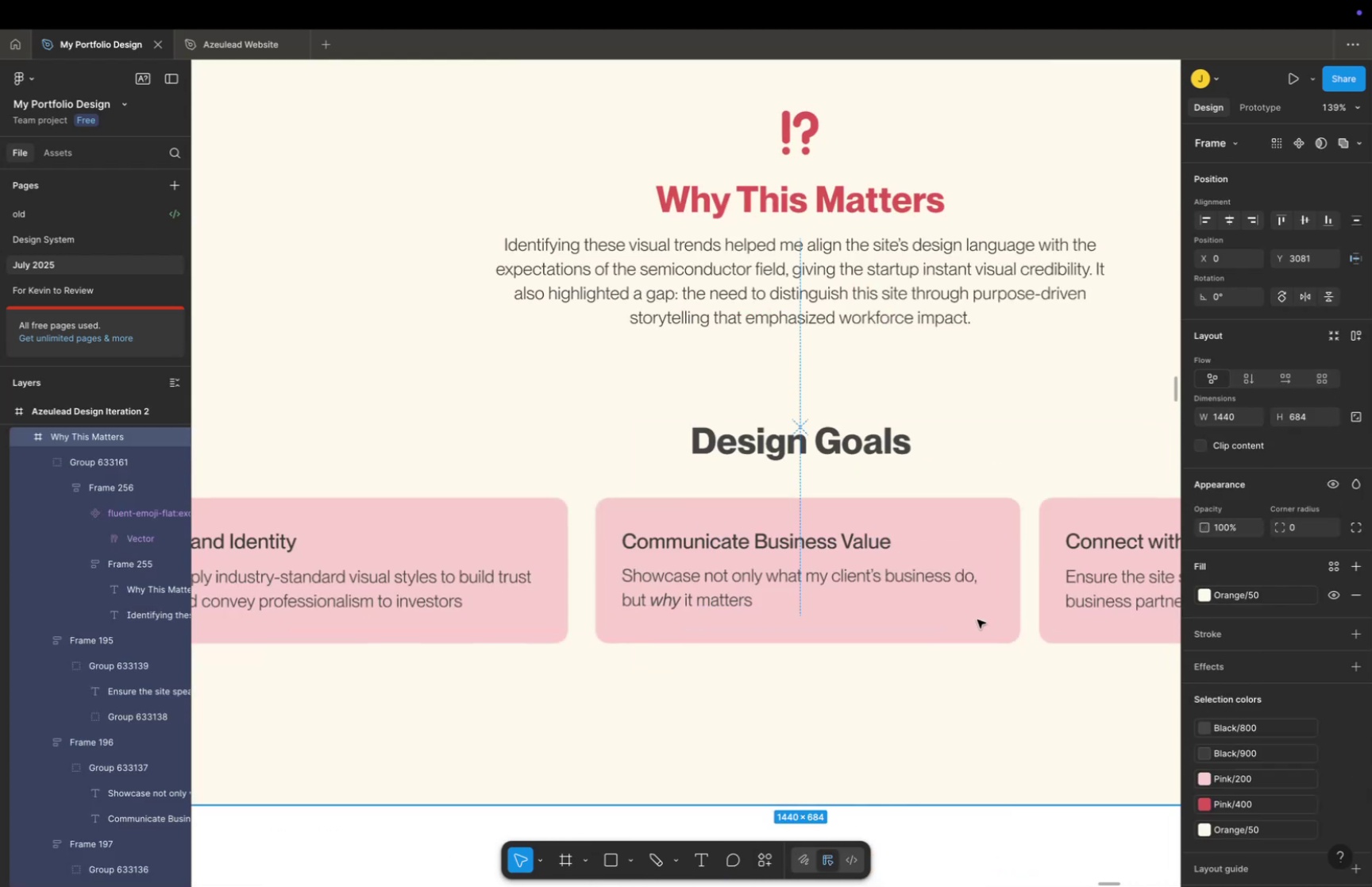 
key(Space)
 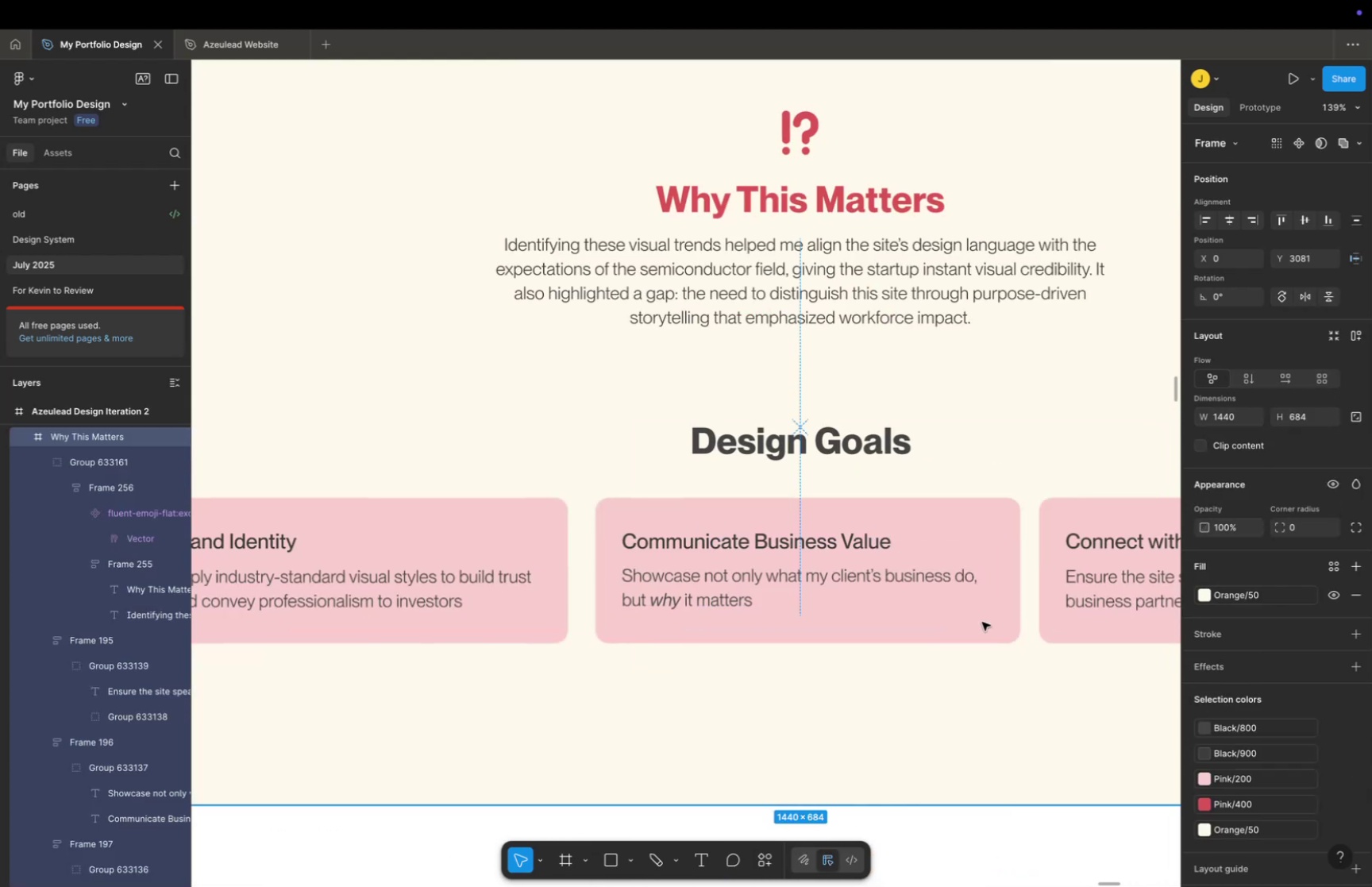 
left_click_drag(start_coordinate=[963, 626], to_coordinate=[908, 622])
 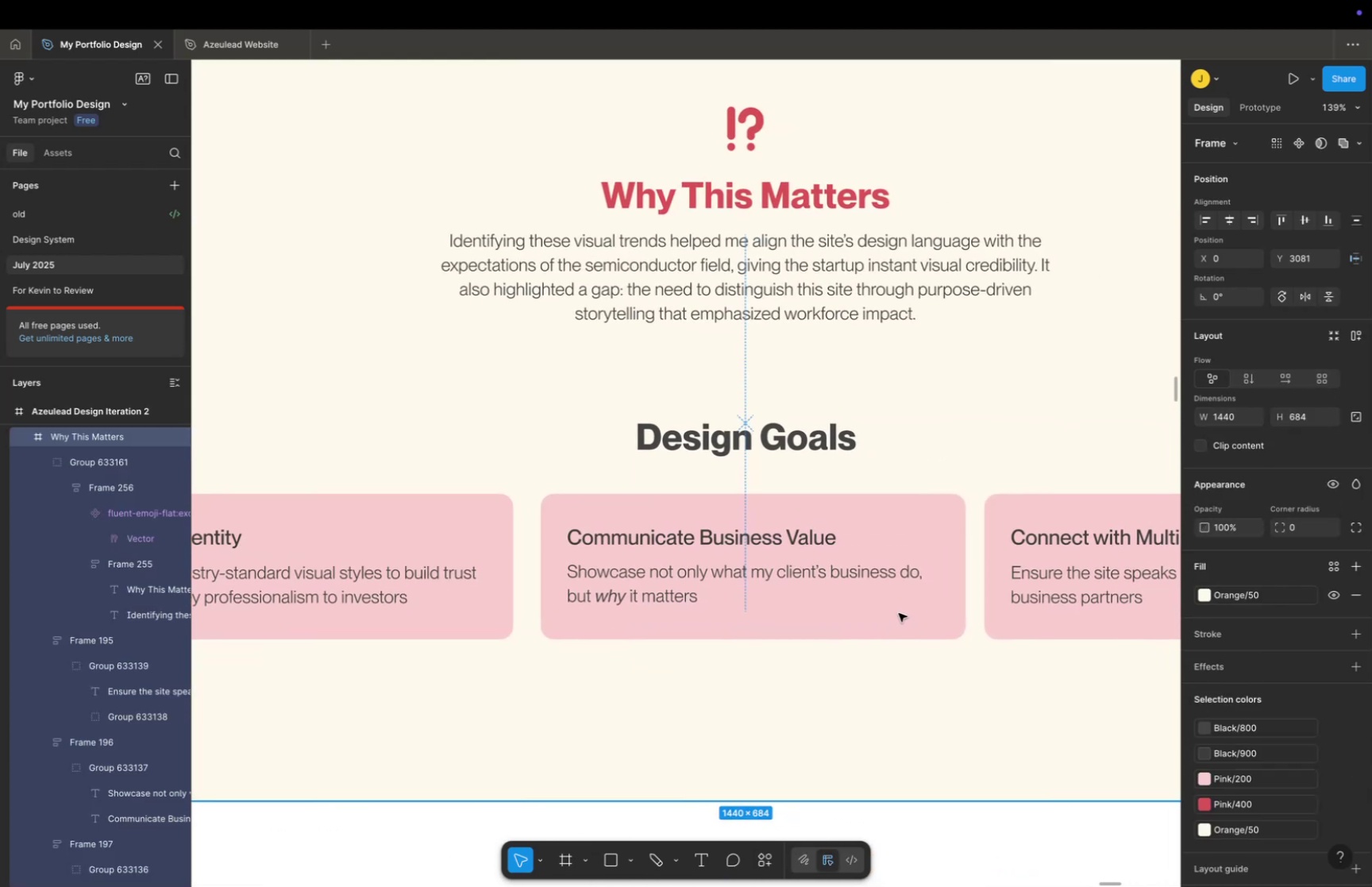 
key(Meta+CommandLeft)
 